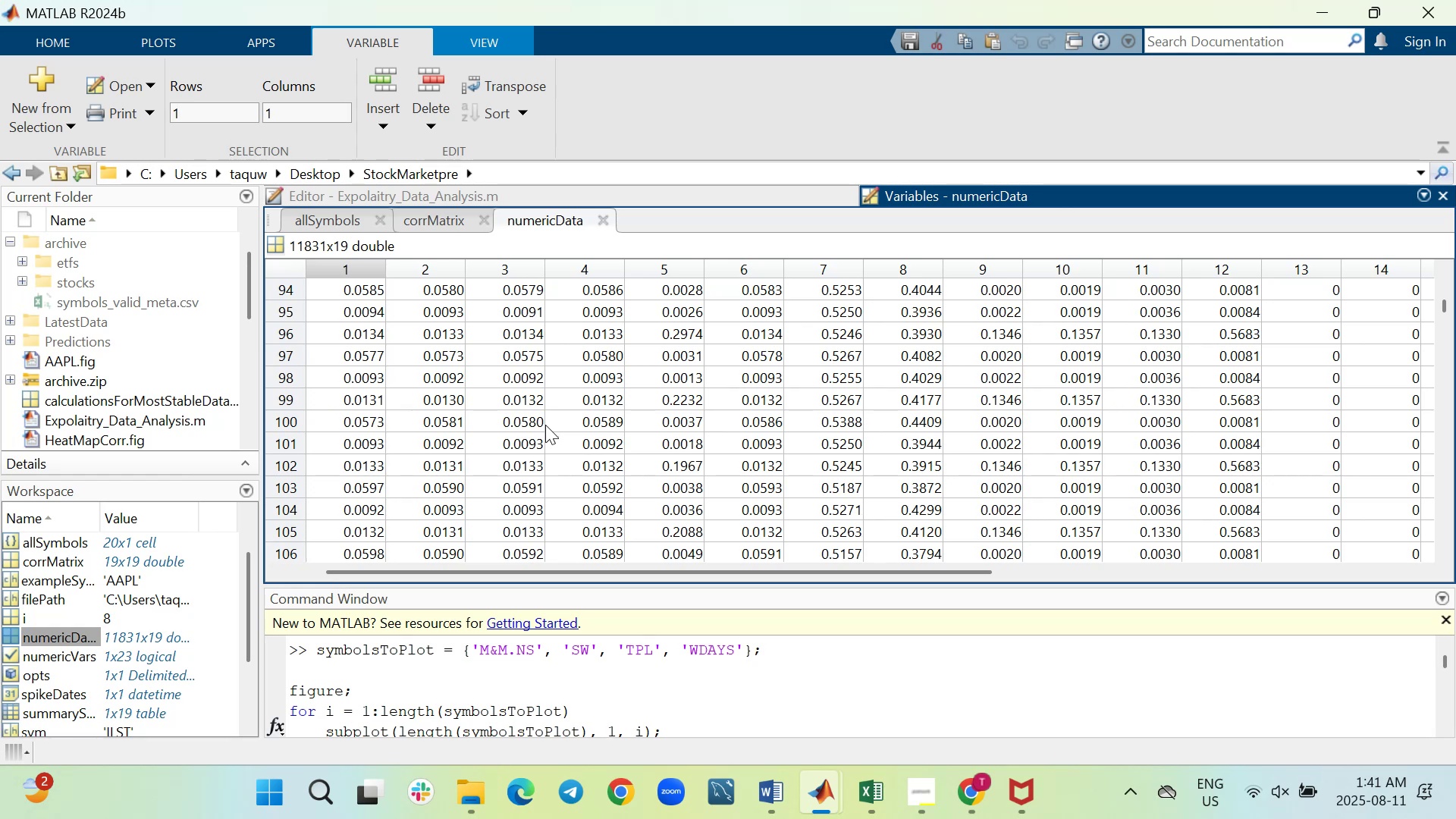 
scroll: coordinate [545, 425], scroll_direction: down, amount: 1.0
 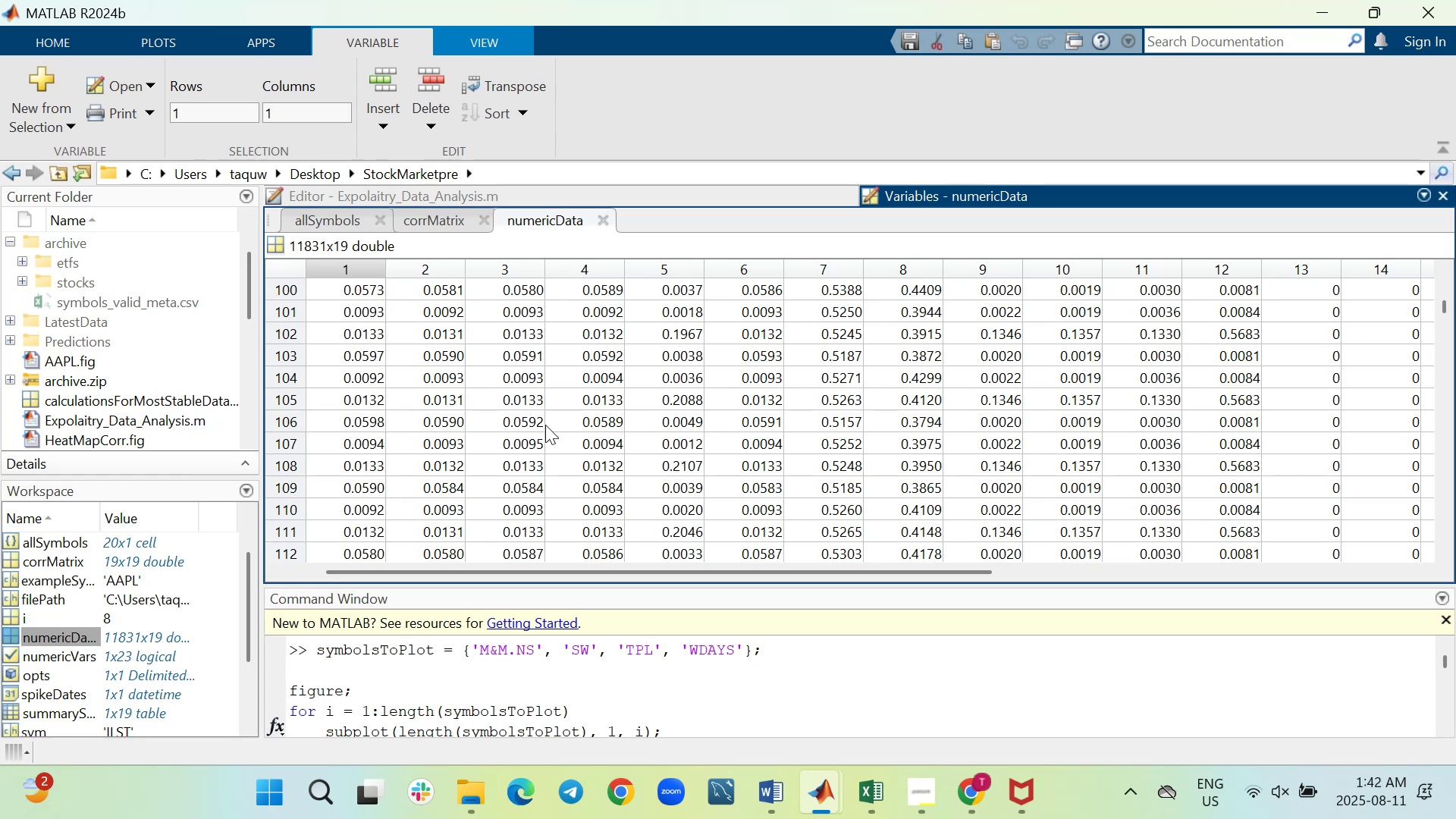 
wait(5.66)
 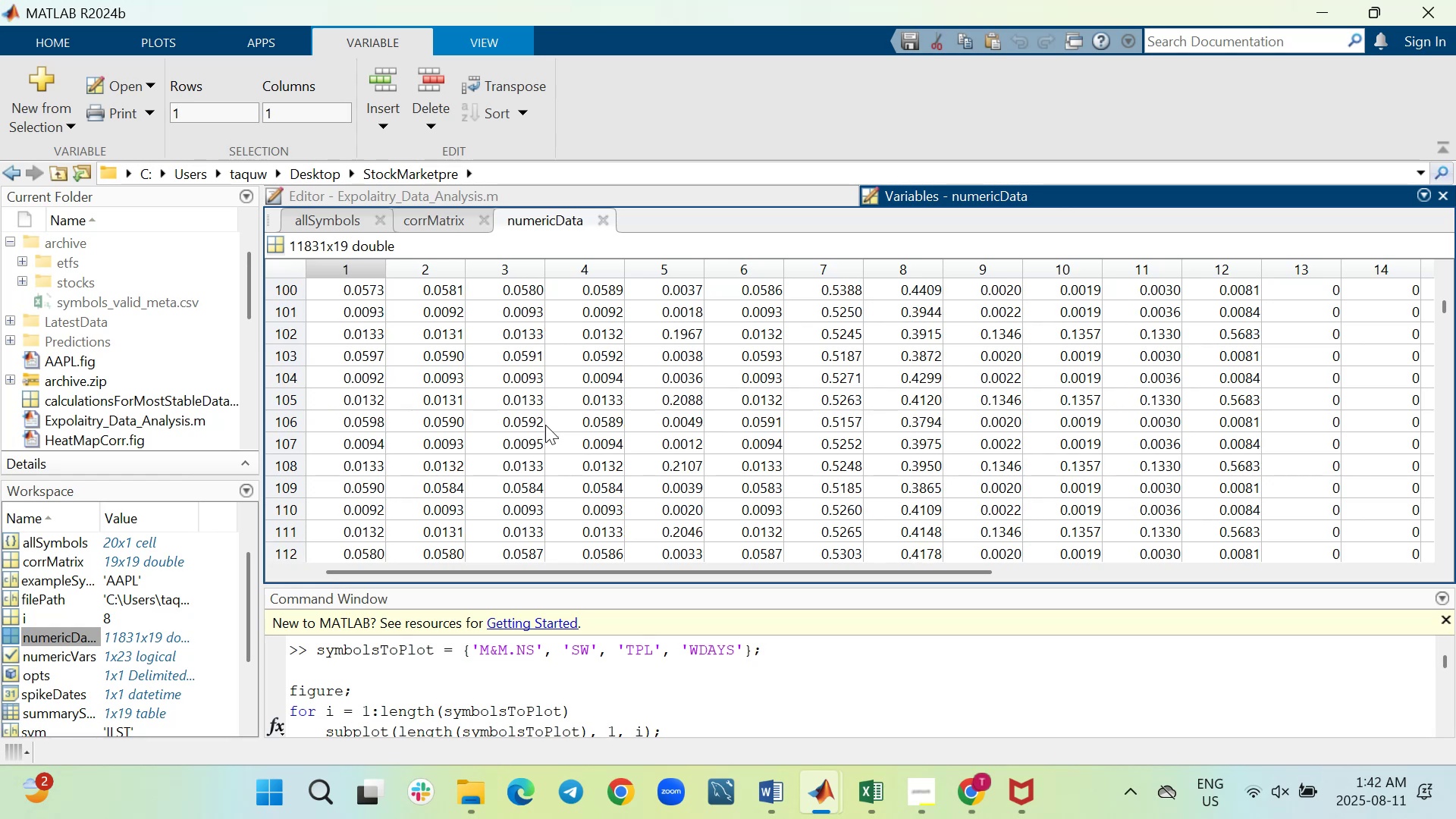 
scroll: coordinate [545, 425], scroll_direction: down, amount: 2.0
 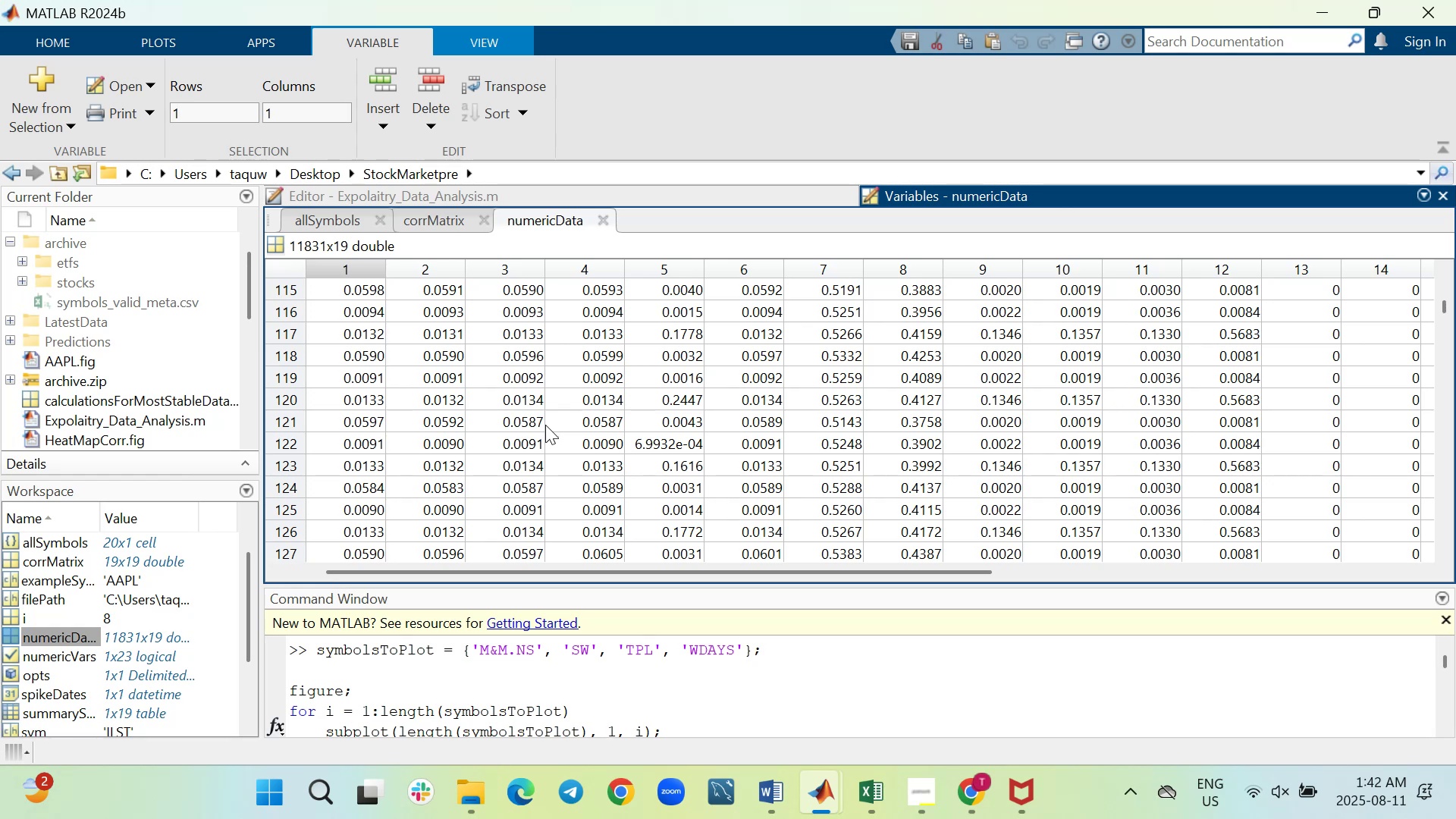 
wait(10.33)
 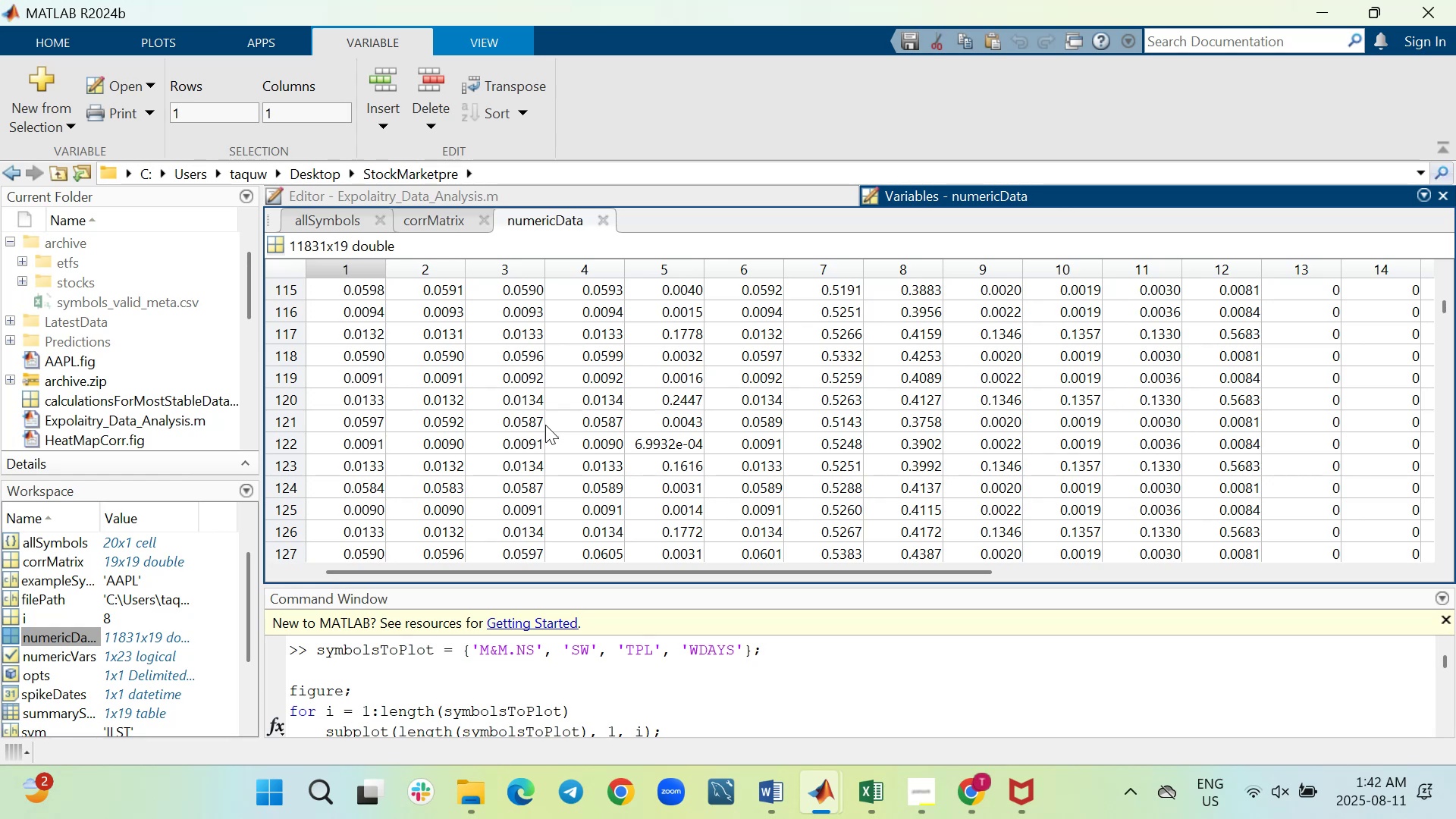 
scroll: coordinate [544, 424], scroll_direction: down, amount: 51.0
 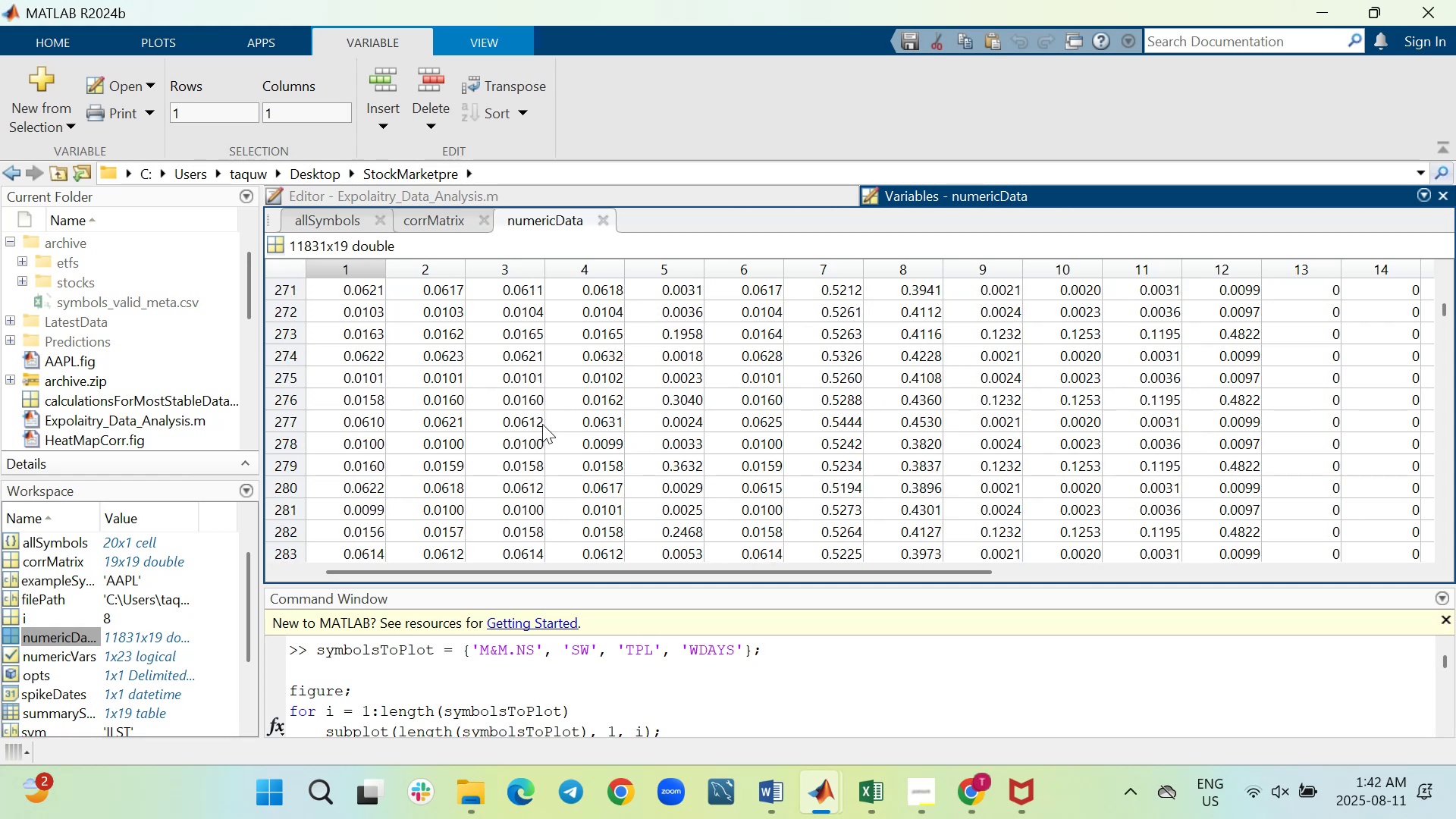 
scroll: coordinate [541, 424], scroll_direction: down, amount: 7.0
 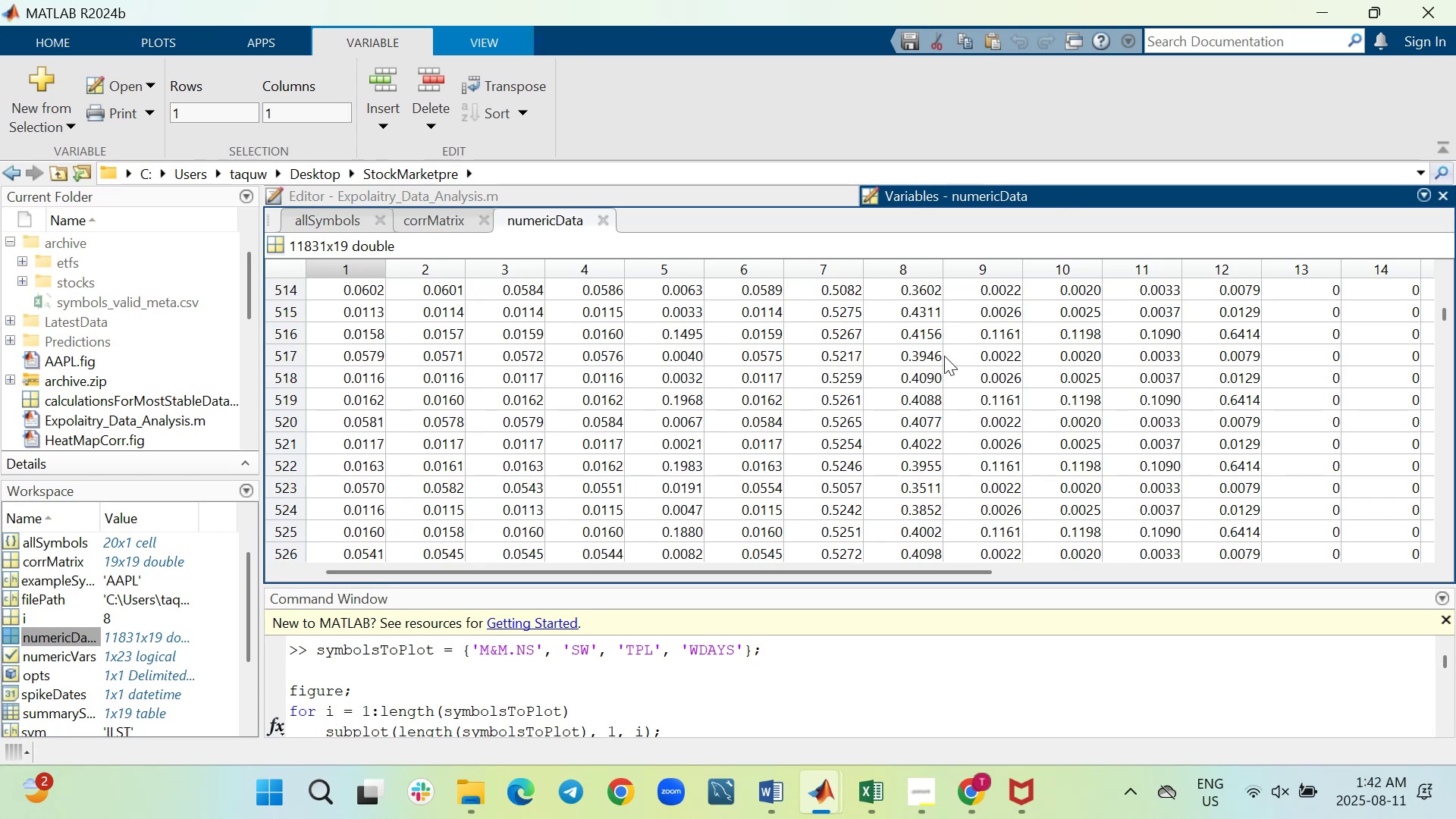 
wait(6.6)
 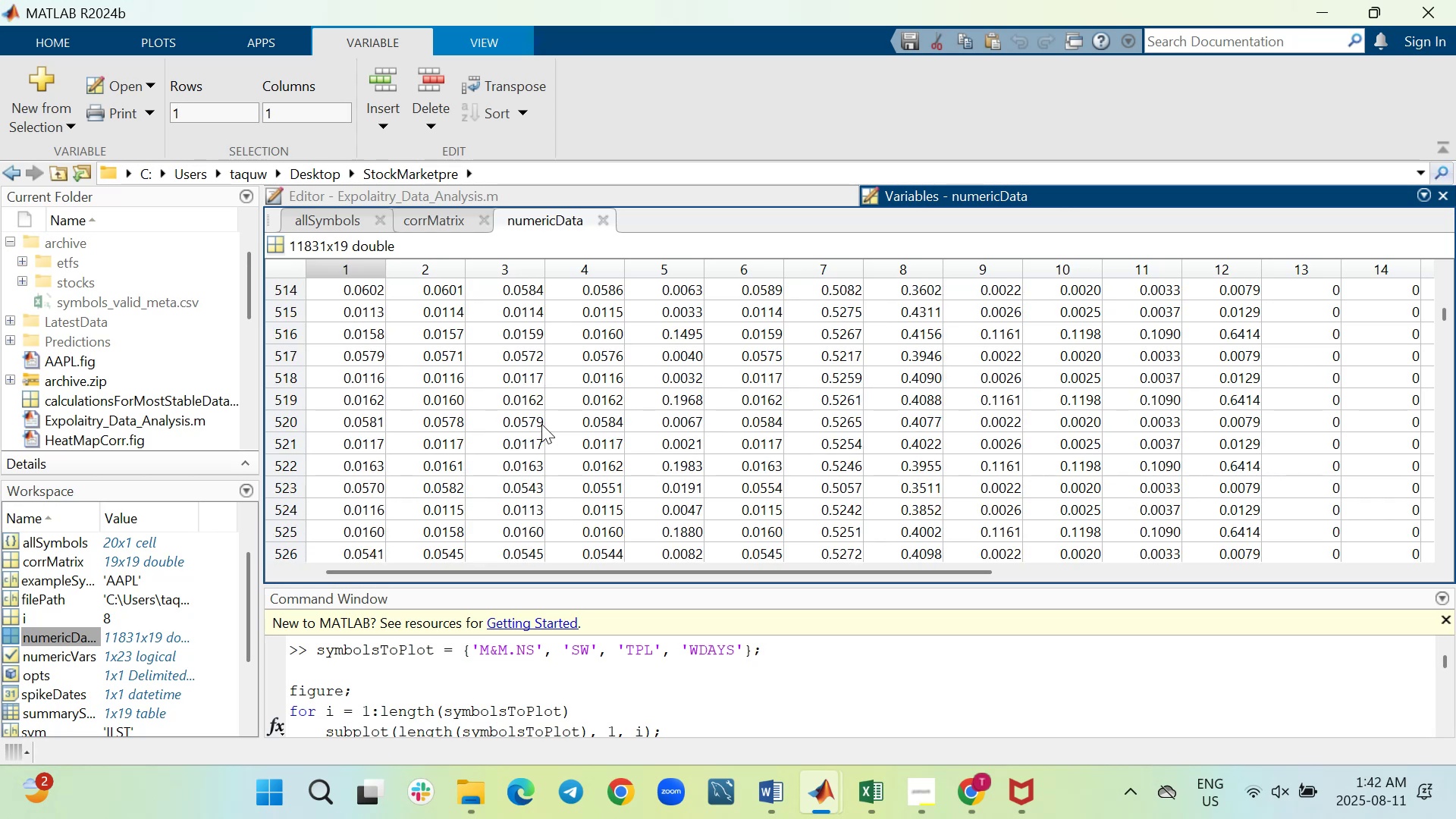 
left_click_drag(start_coordinate=[1442, 315], to_coordinate=[1433, 523])
 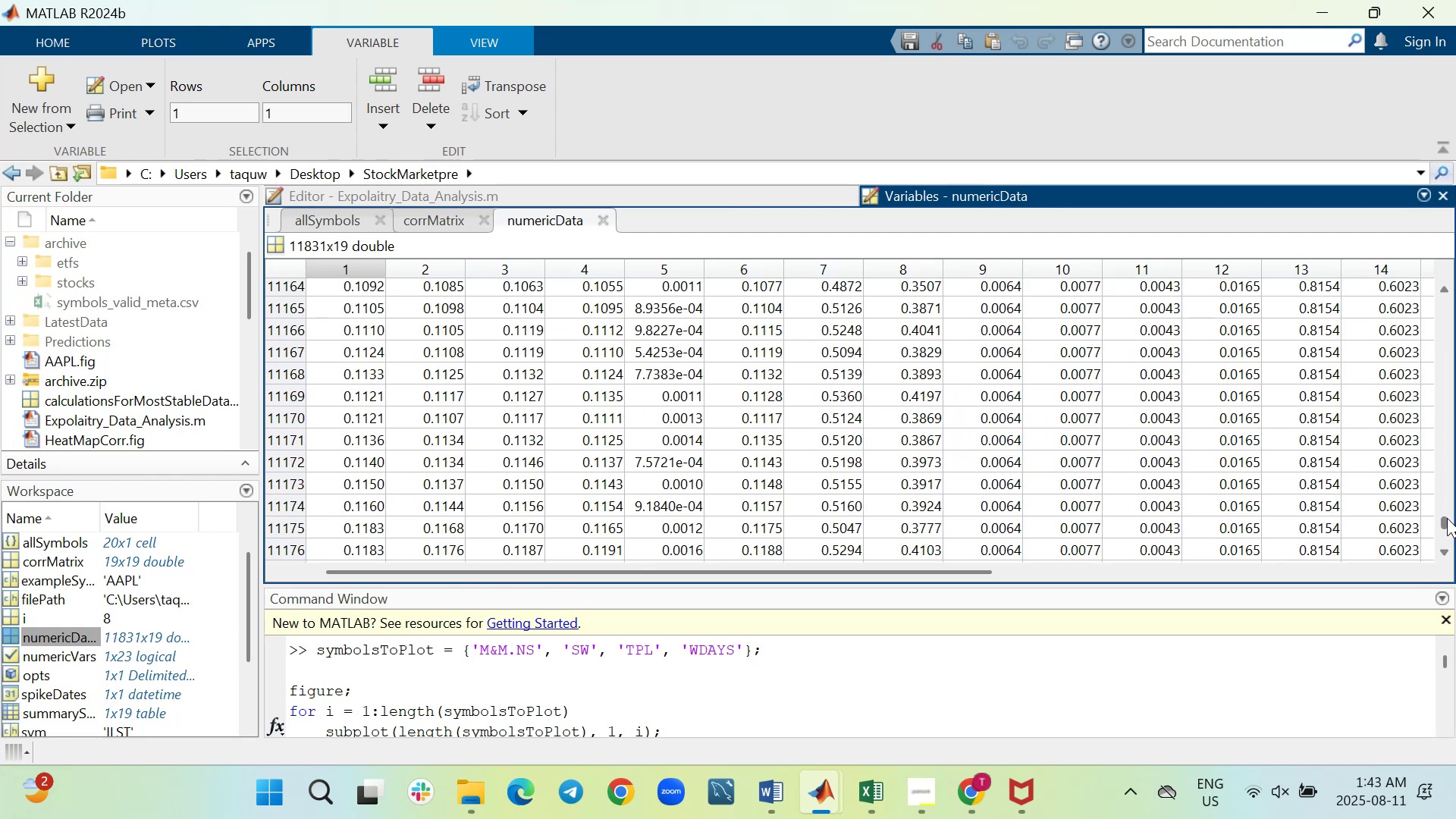 
left_click_drag(start_coordinate=[1447, 518], to_coordinate=[1447, 539])
 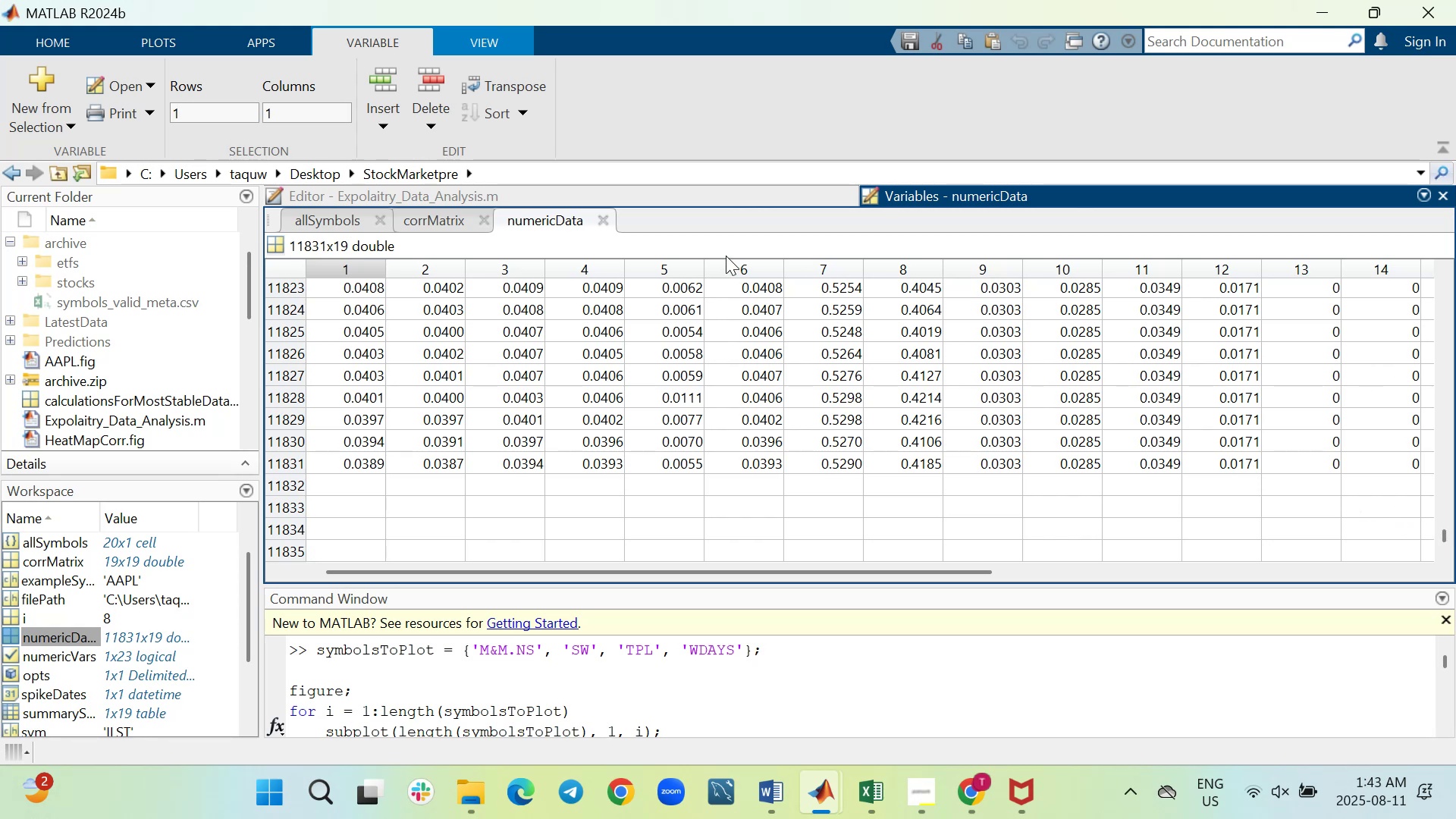 
wait(5.38)
 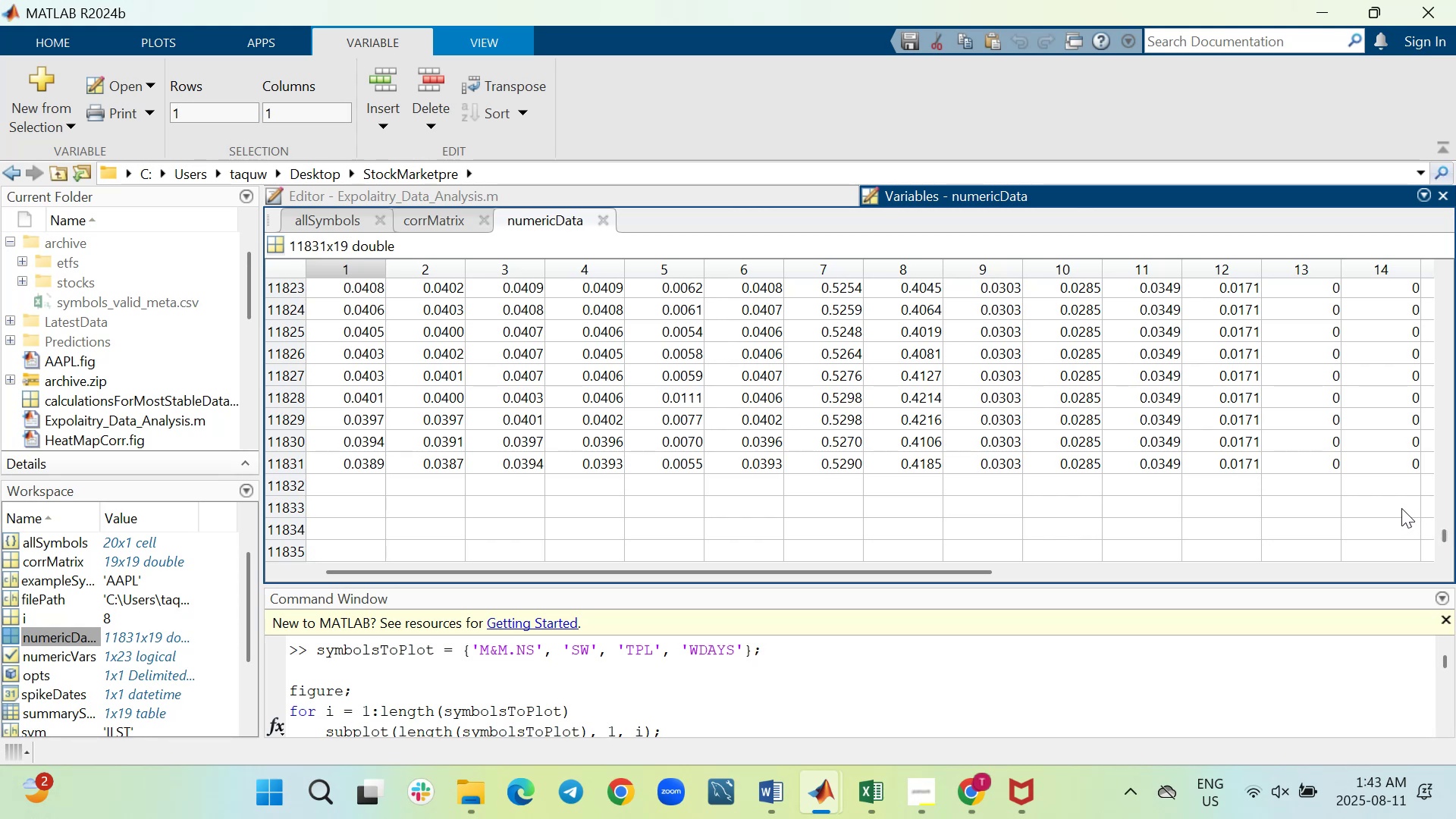 
mouse_move([98, 623])
 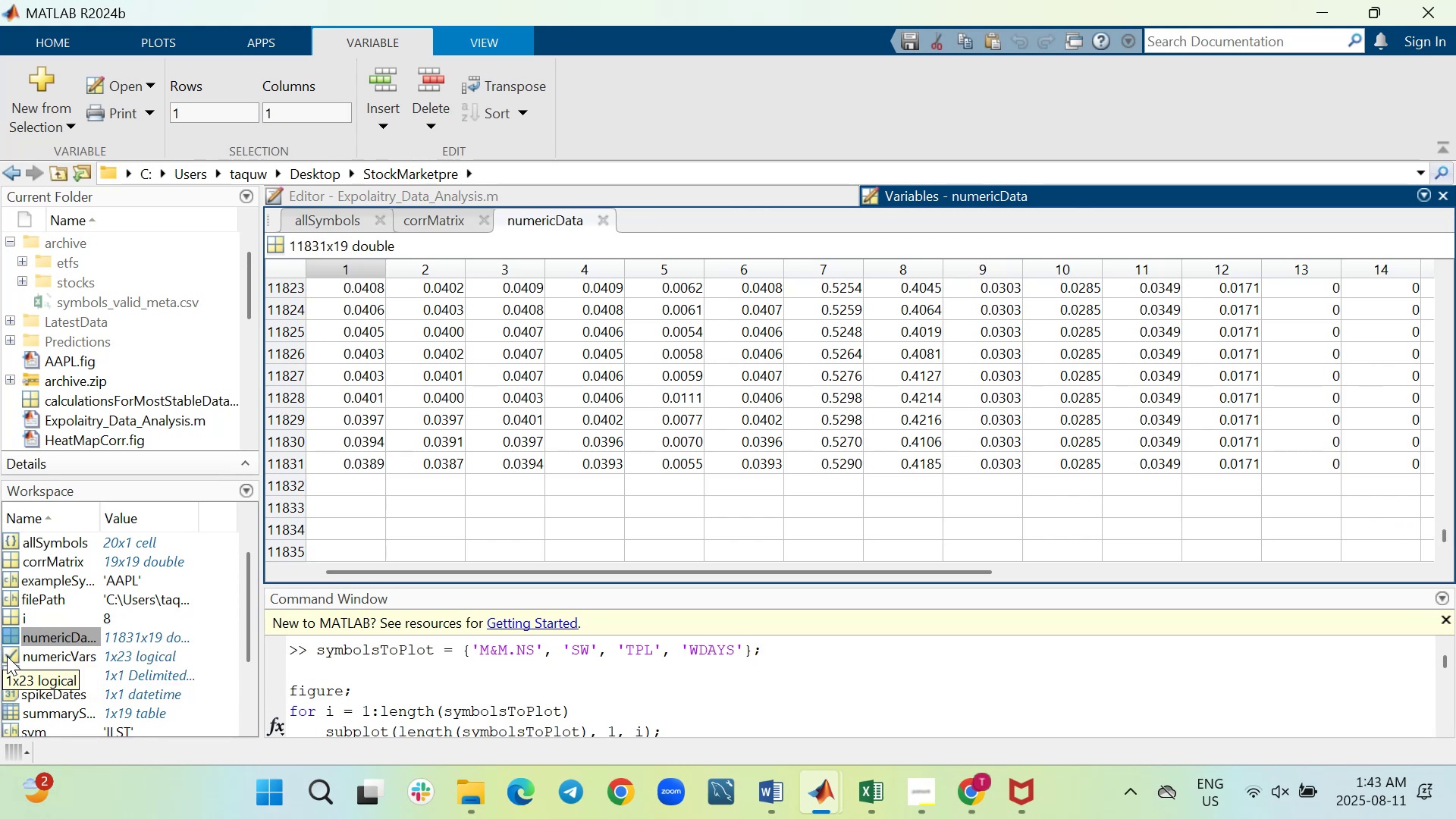 
double_click([7, 655])
 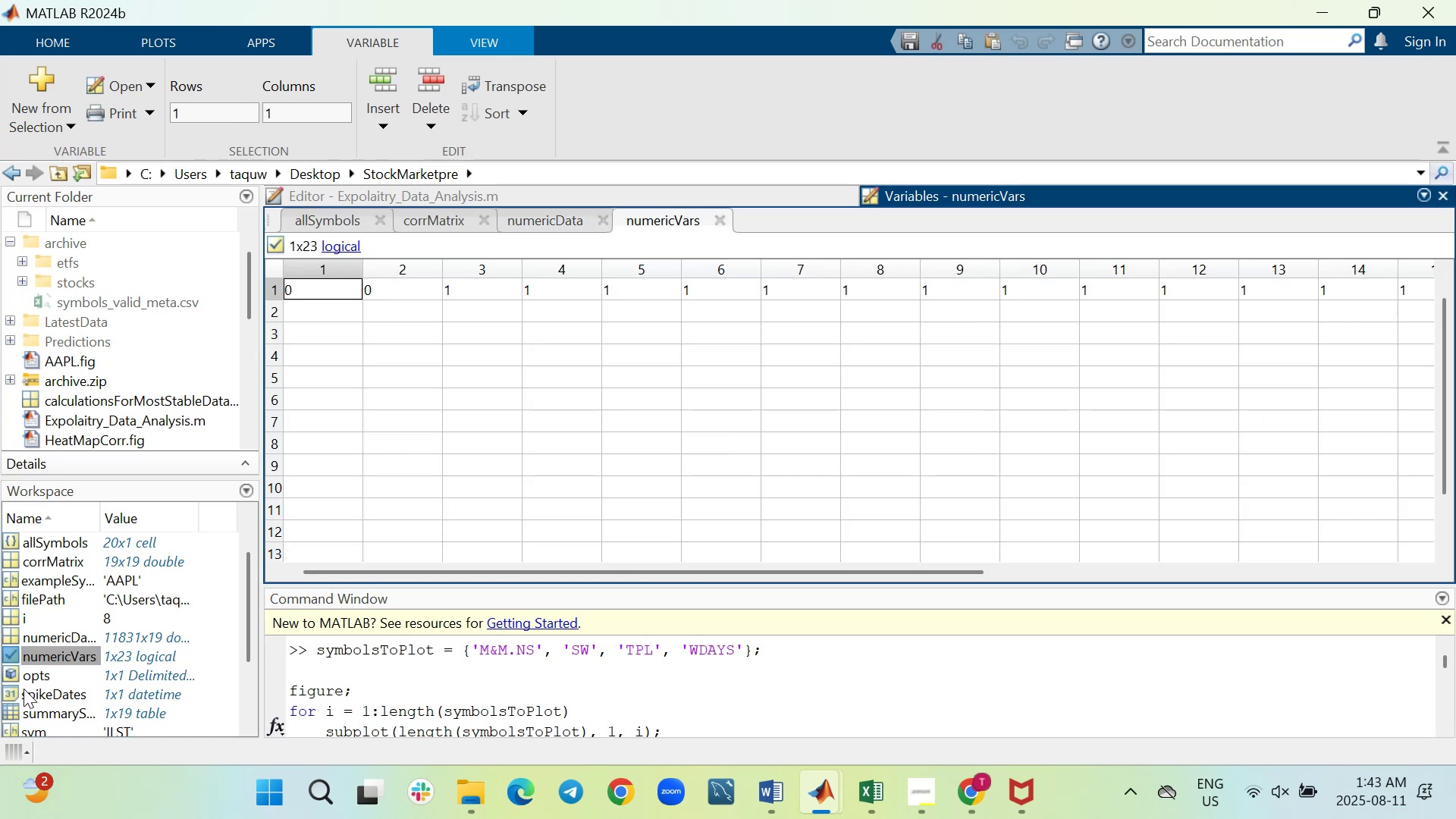 
wait(7.21)
 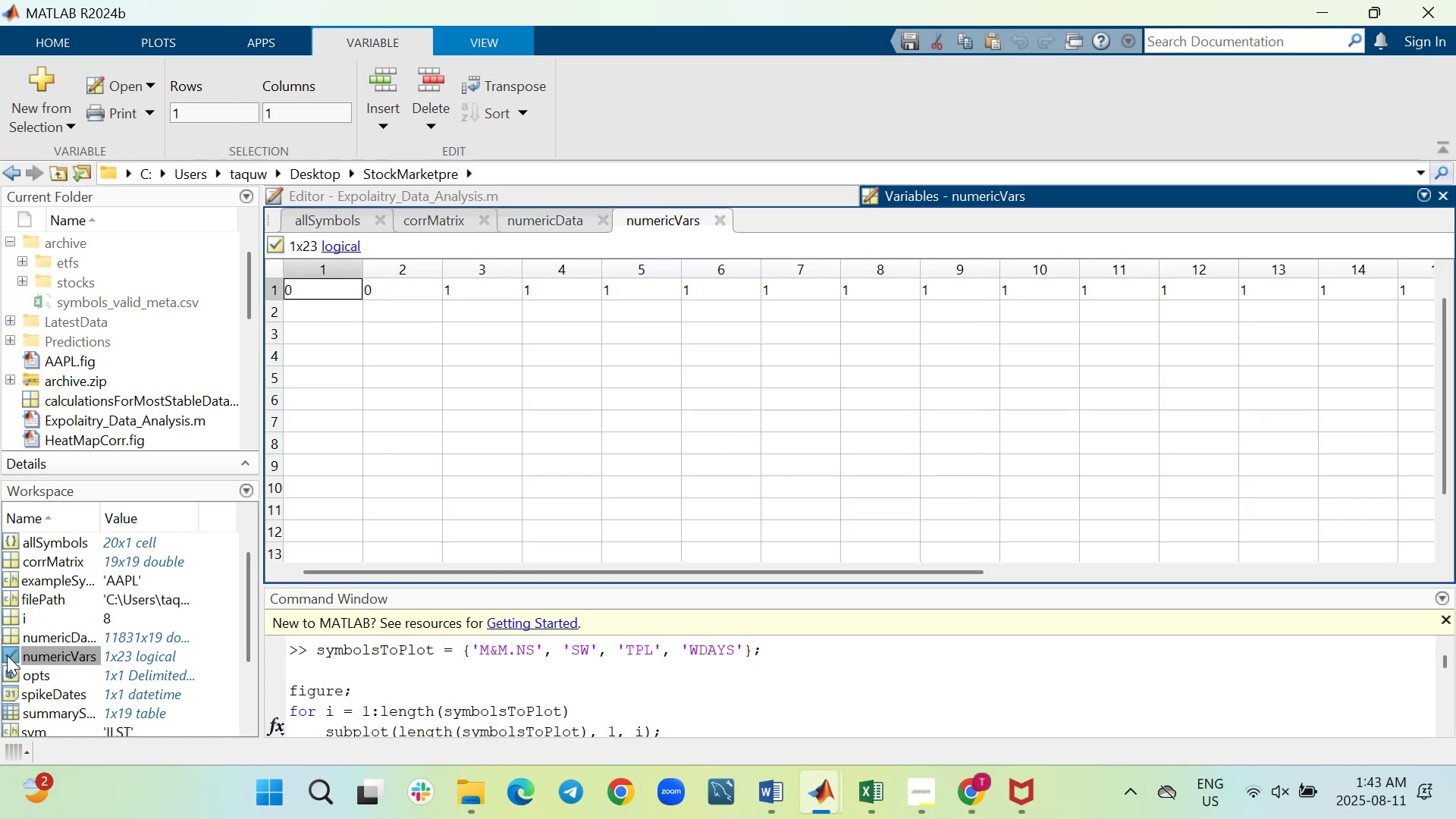 
double_click([9, 708])
 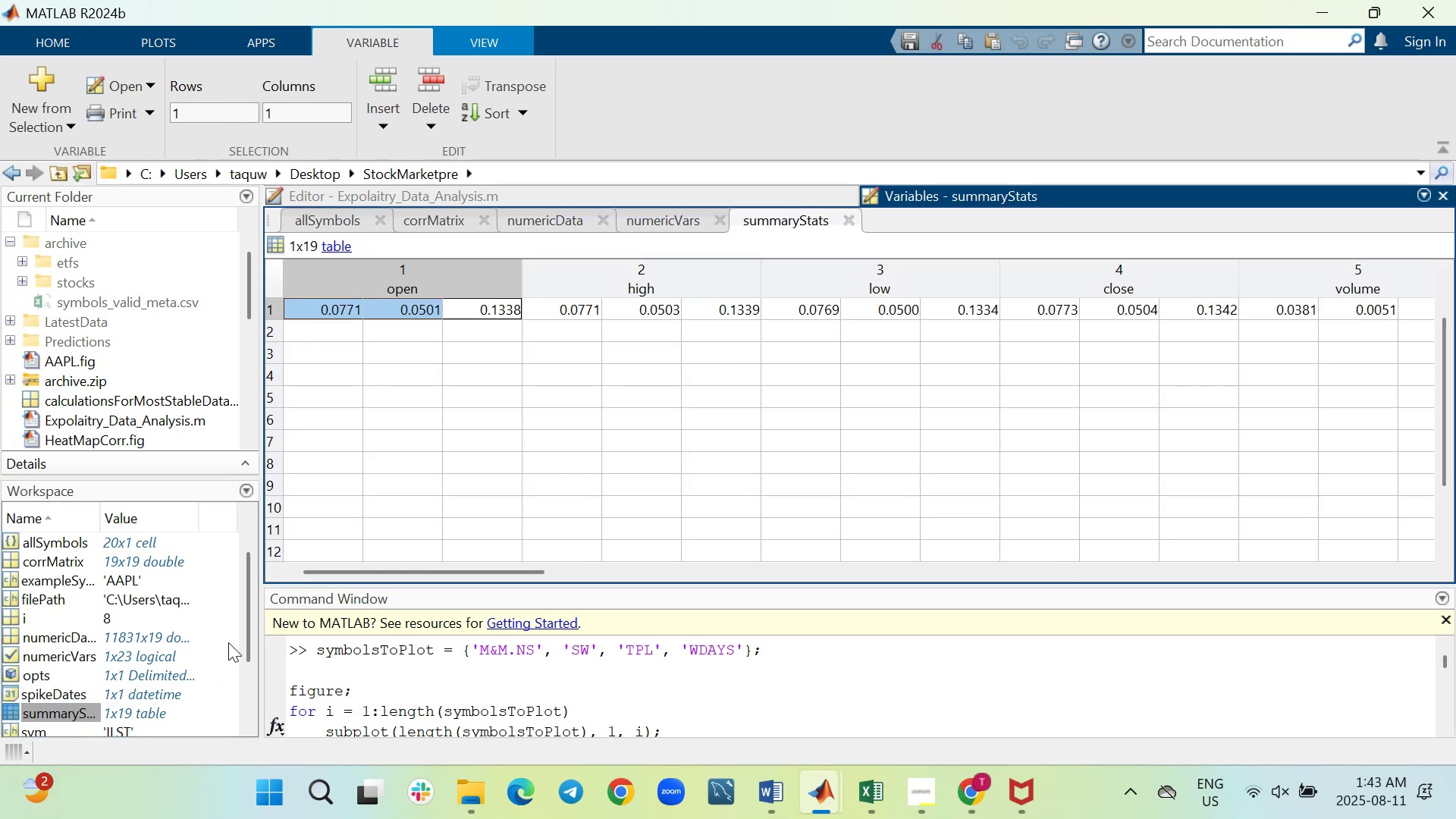 
left_click_drag(start_coordinate=[246, 621], to_coordinate=[238, 698])
 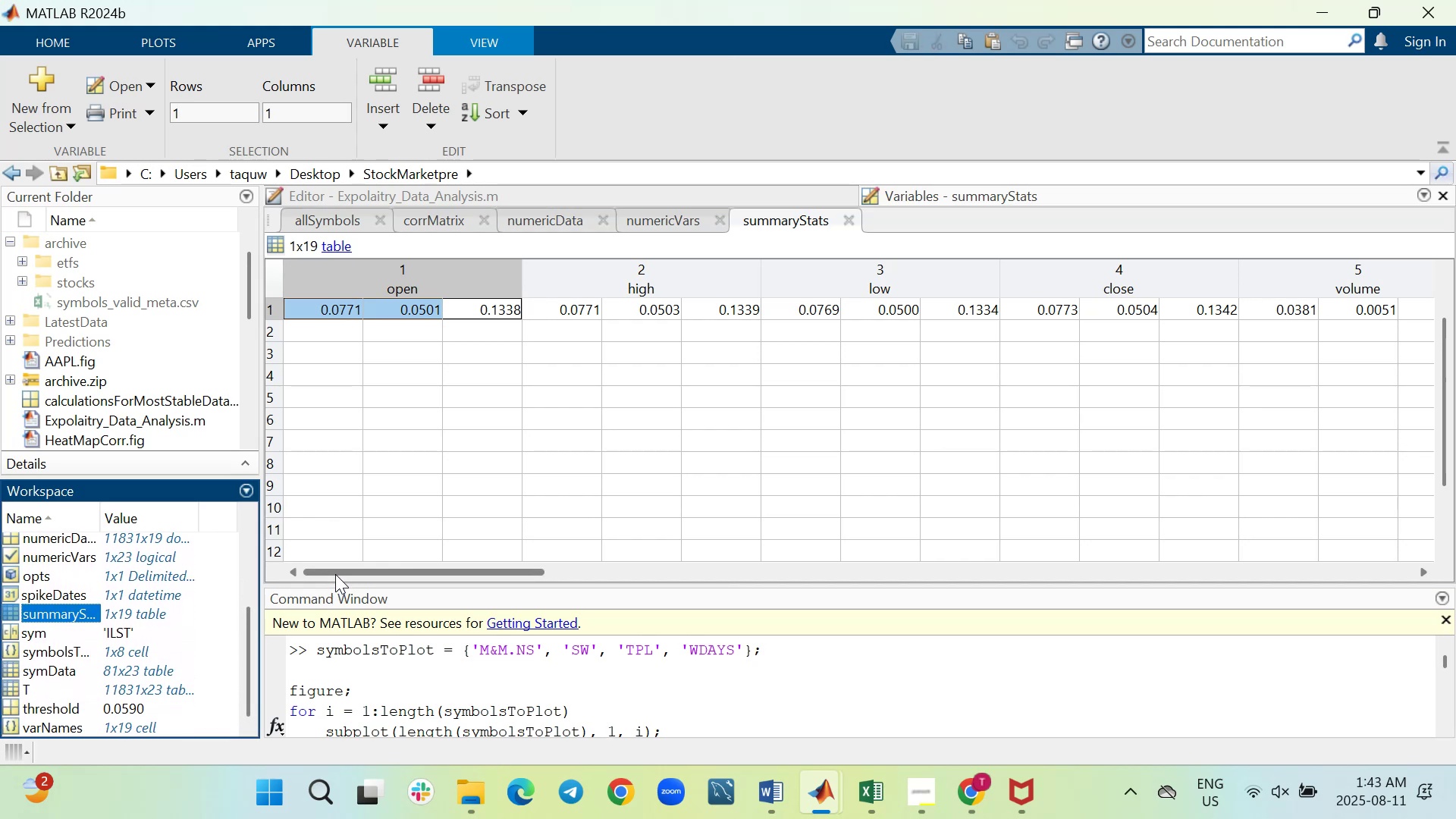 
left_click_drag(start_coordinate=[336, 572], to_coordinate=[631, 575])
 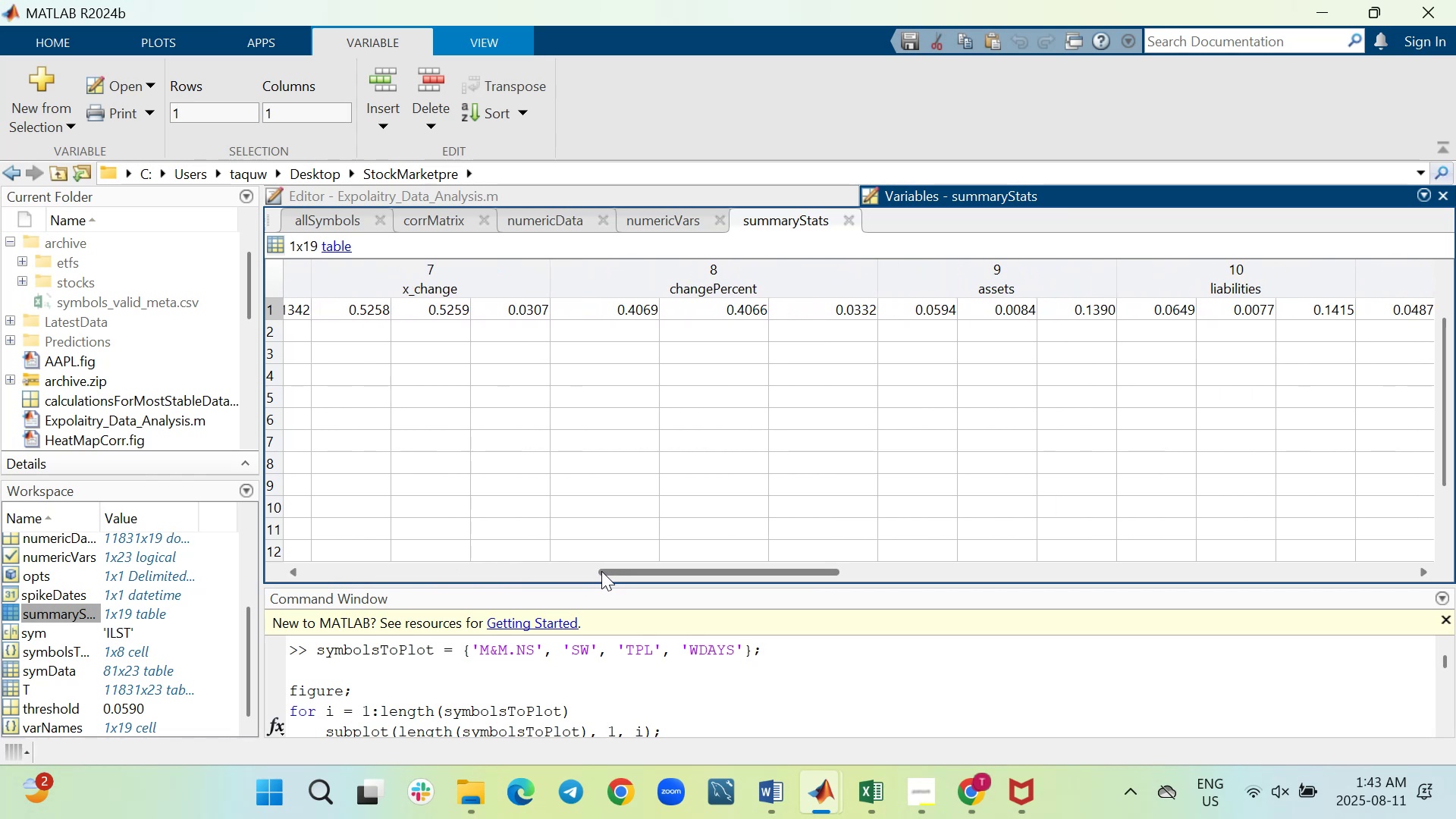 
left_click_drag(start_coordinate=[601, 571], to_coordinate=[457, 561])
 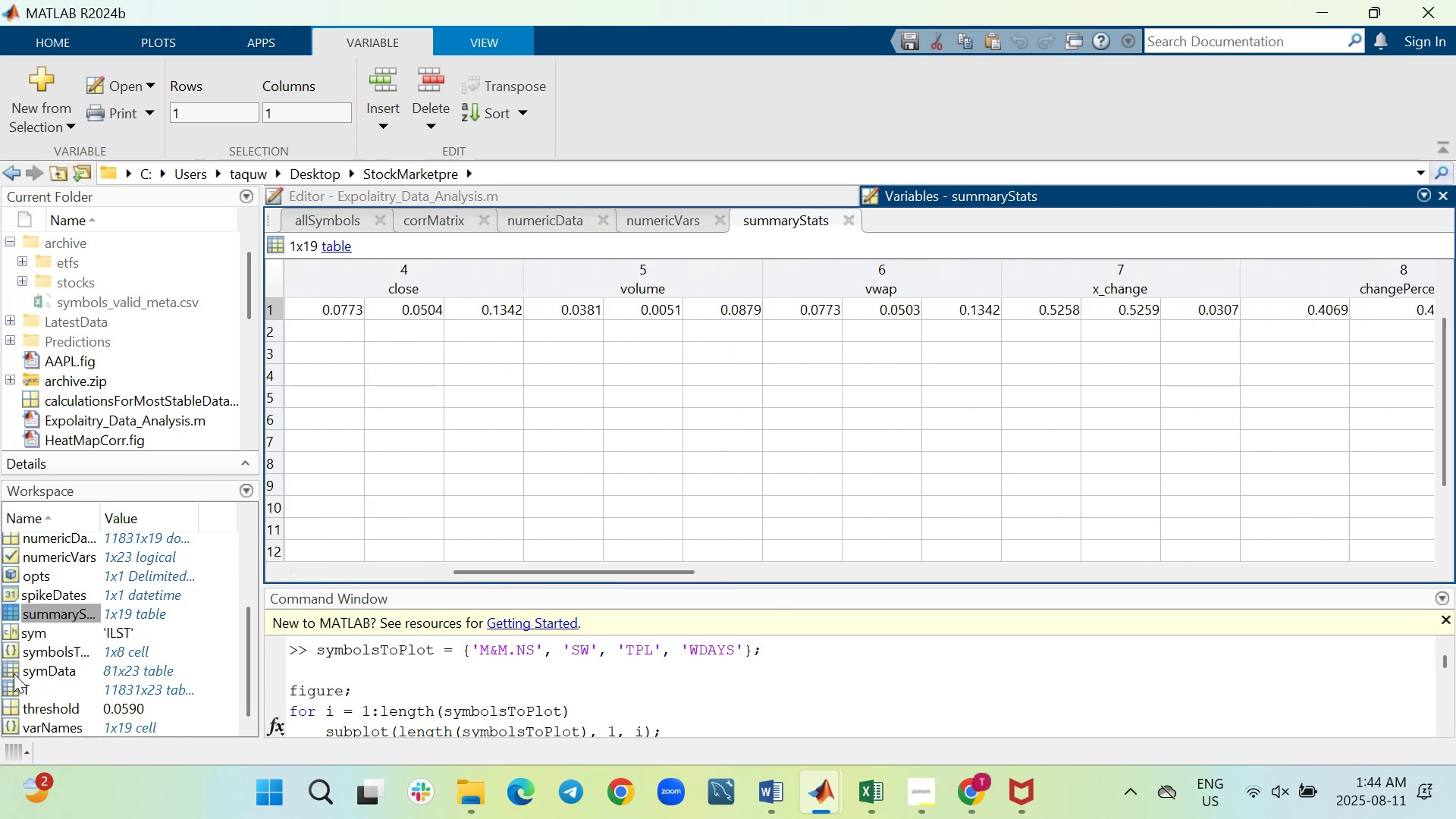 
double_click([14, 673])
 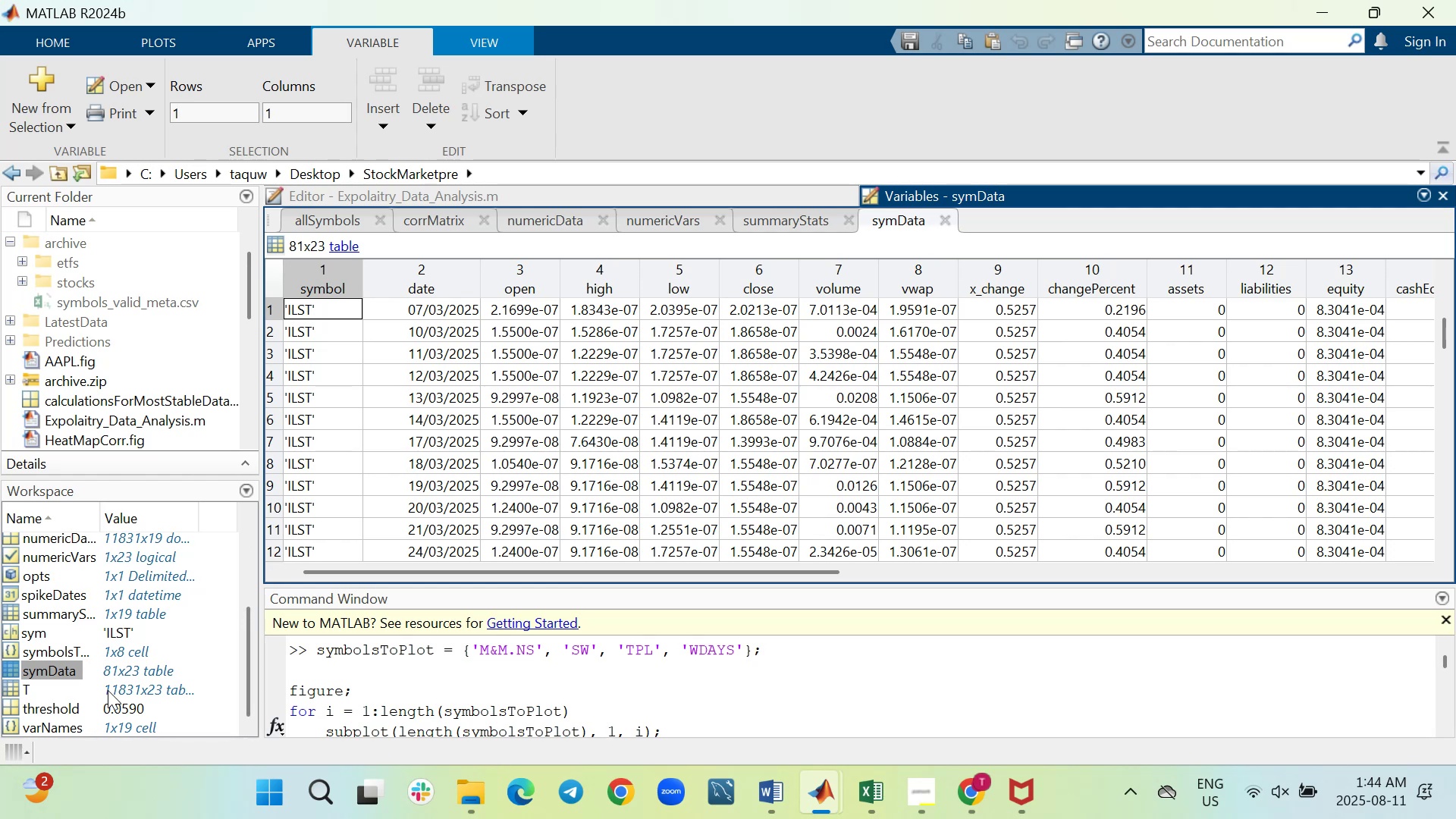 
wait(6.28)
 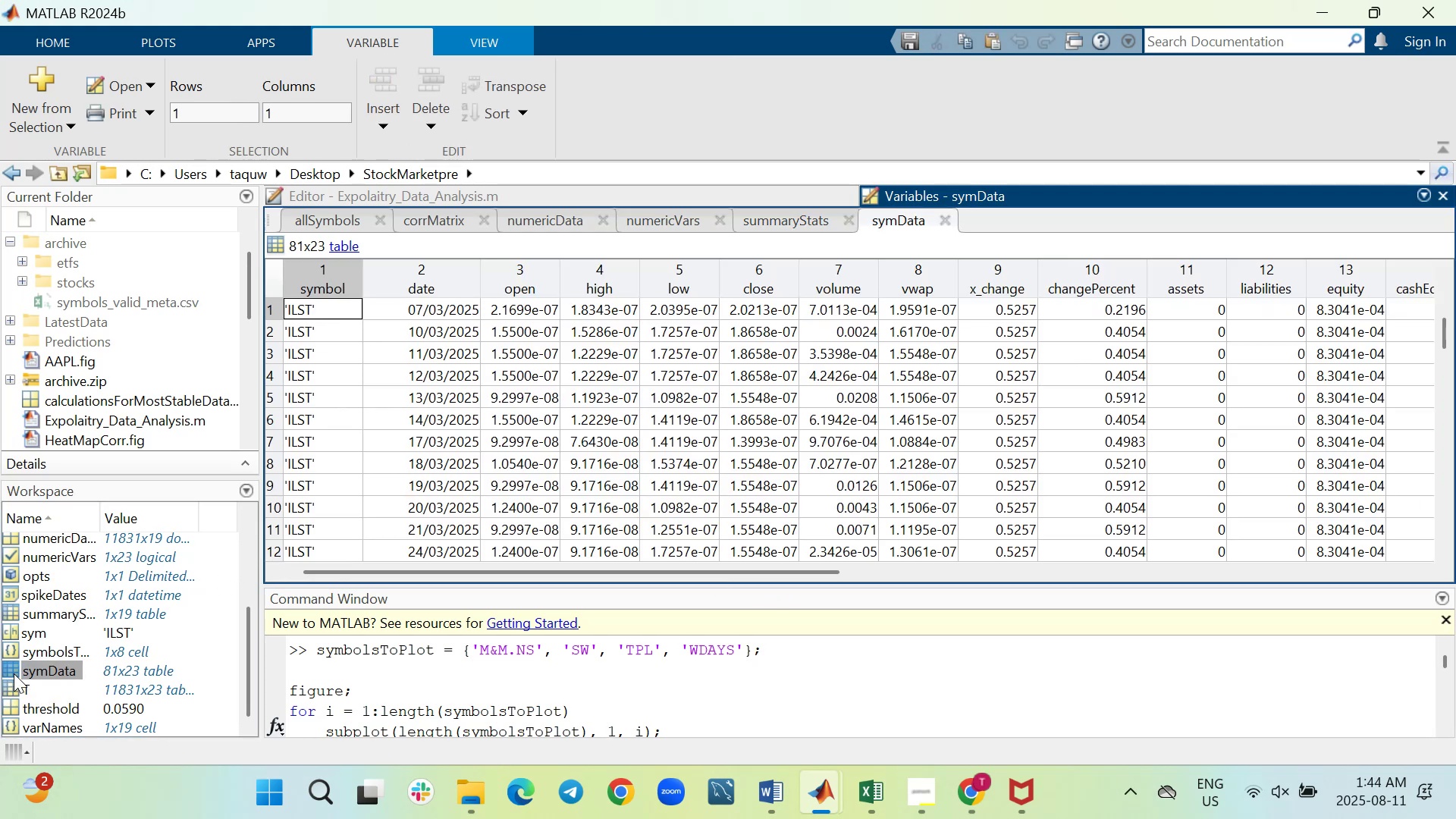 
double_click([12, 686])
 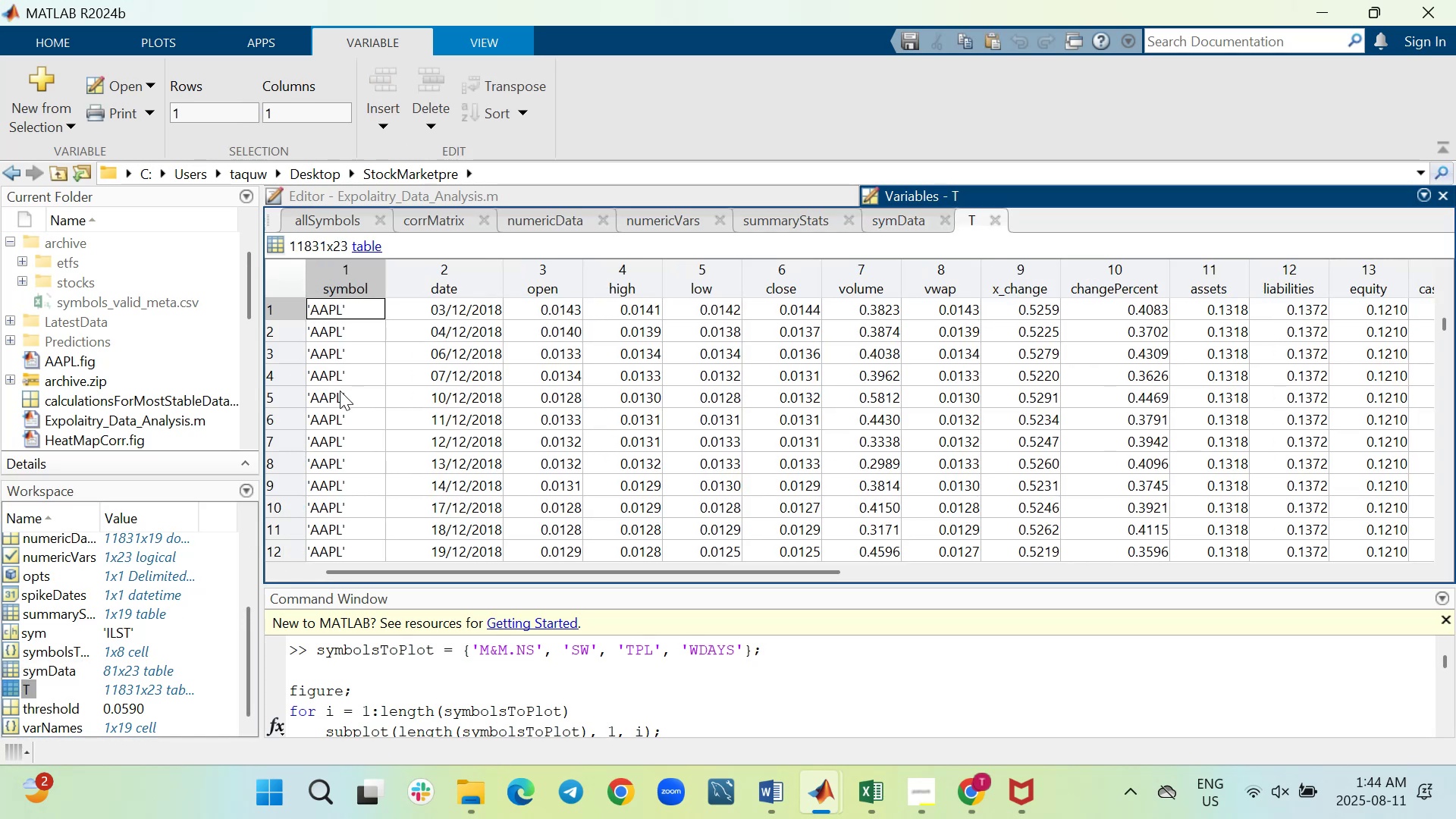 
scroll: coordinate [608, 415], scroll_direction: down, amount: 7.0
 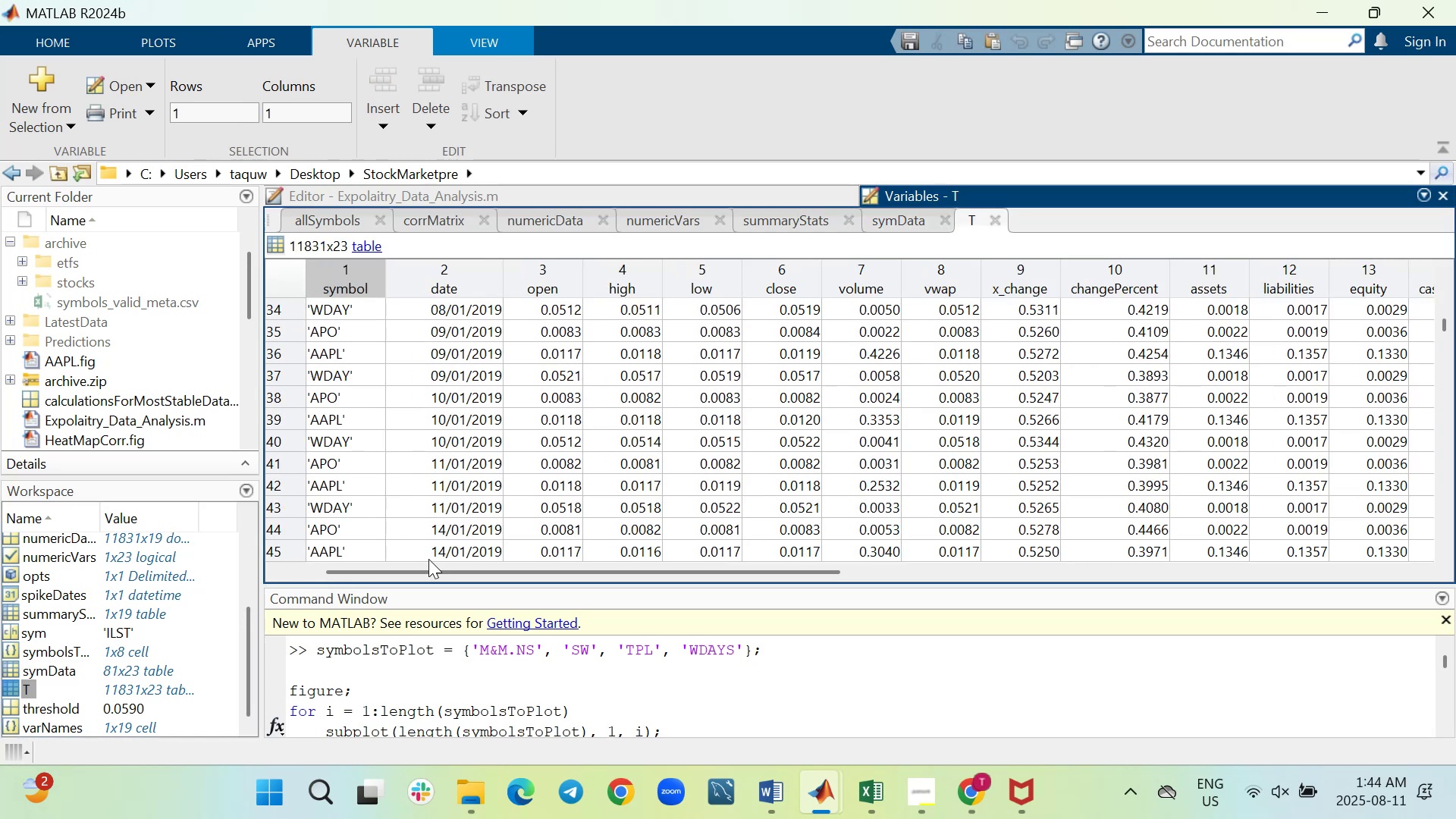 
left_click_drag(start_coordinate=[426, 572], to_coordinate=[417, 548])
 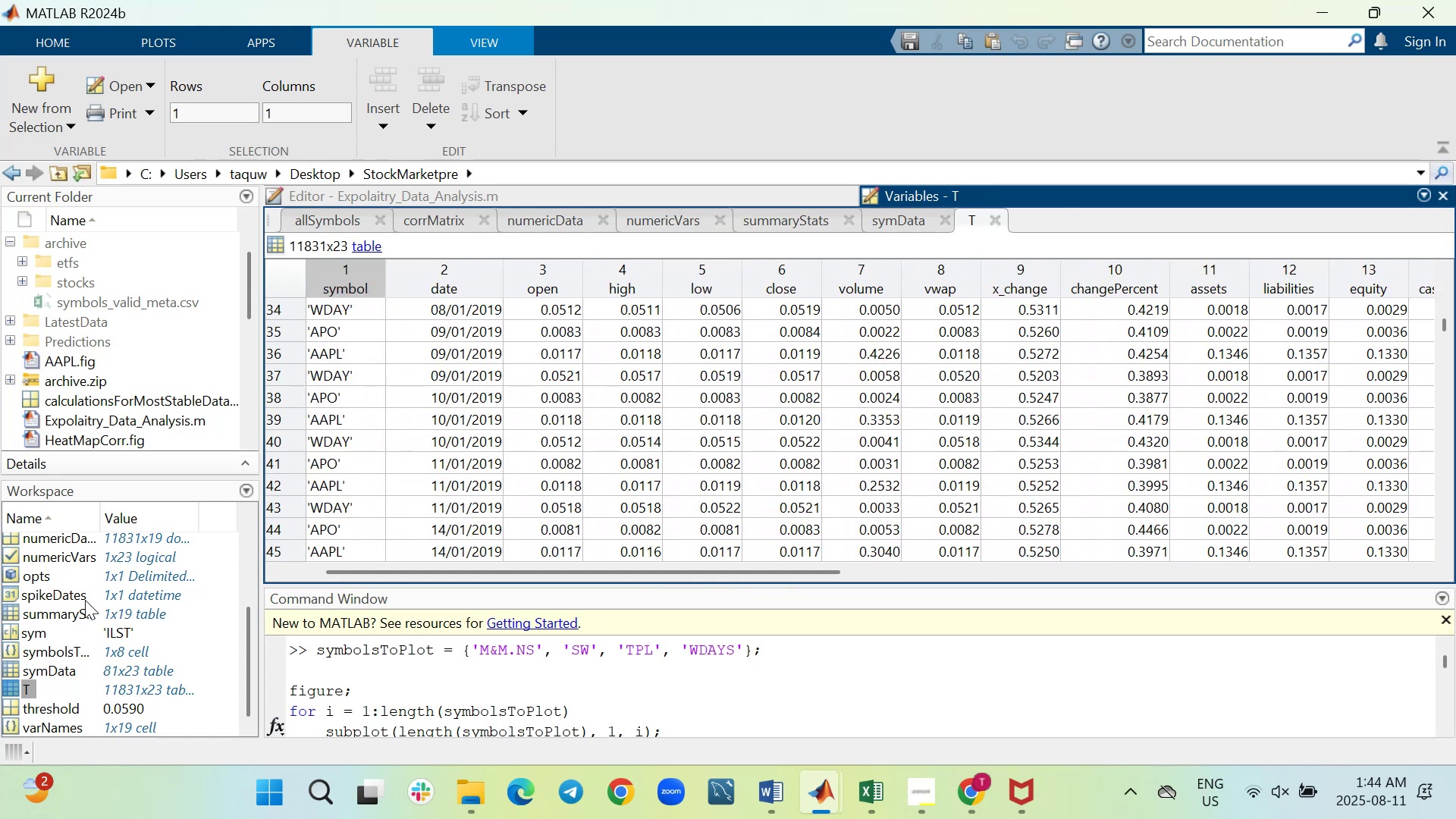 
scroll: coordinate [85, 600], scroll_direction: down, amount: 2.0
 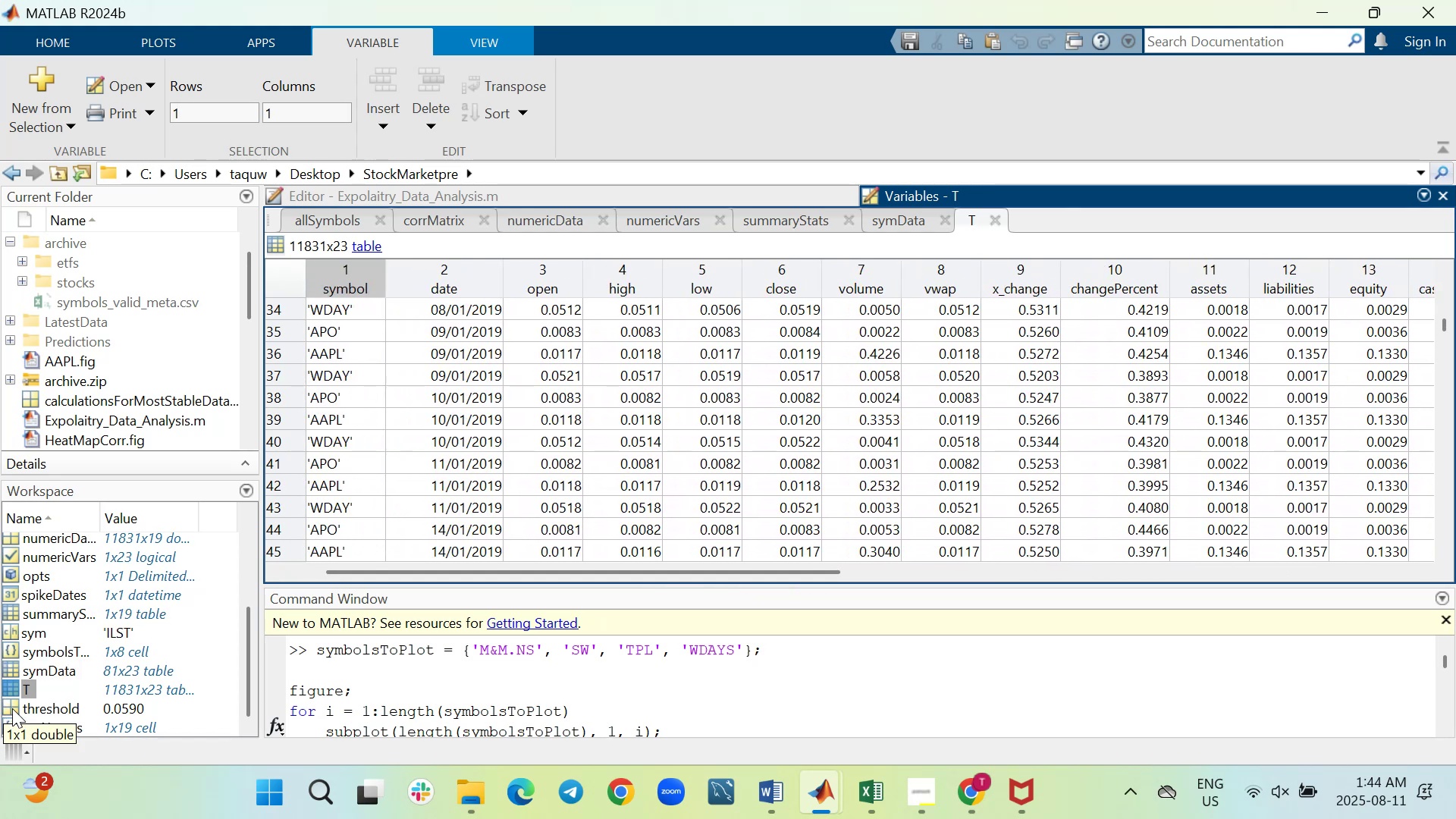 
double_click([12, 708])
 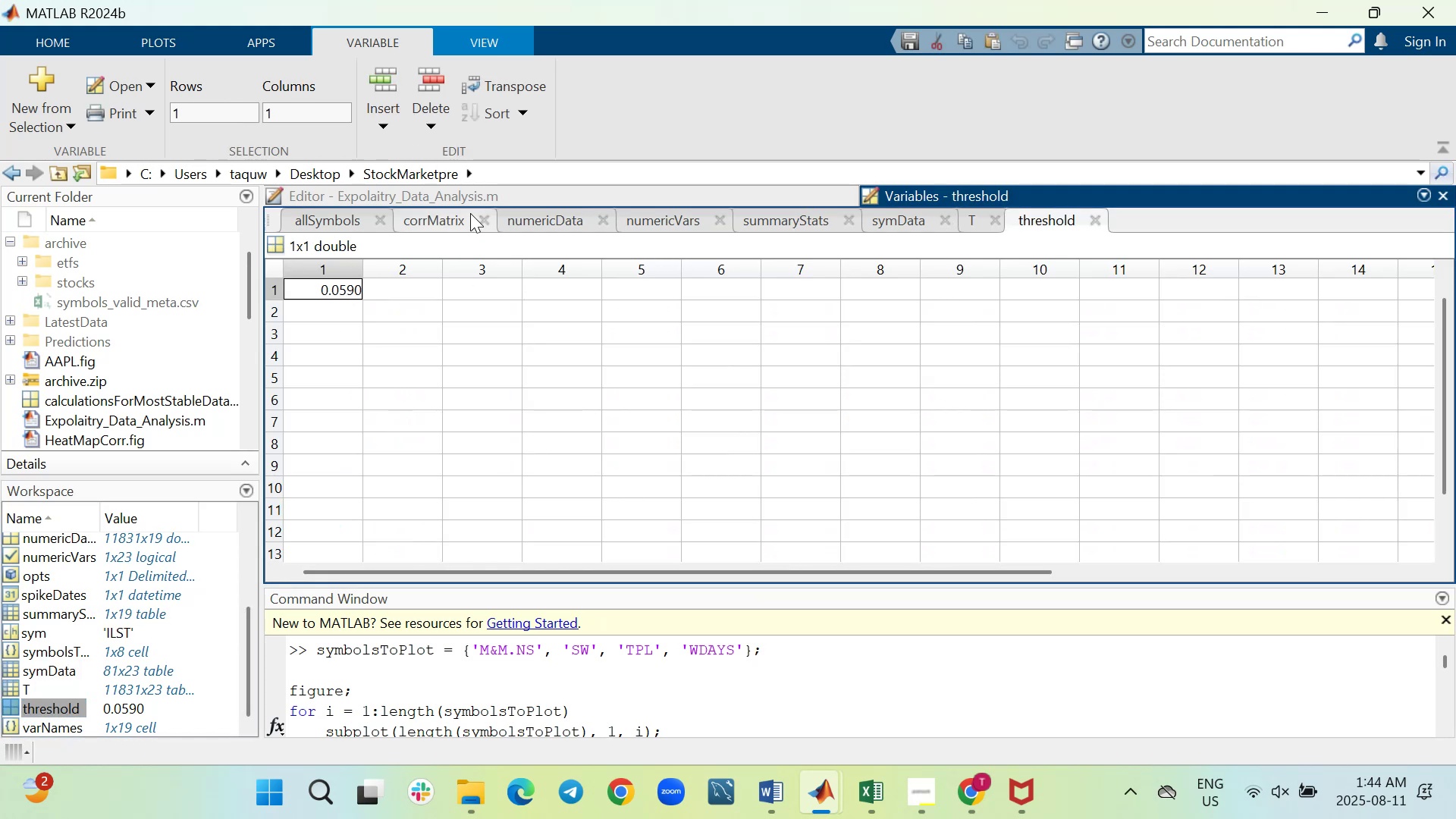 
left_click([477, 196])
 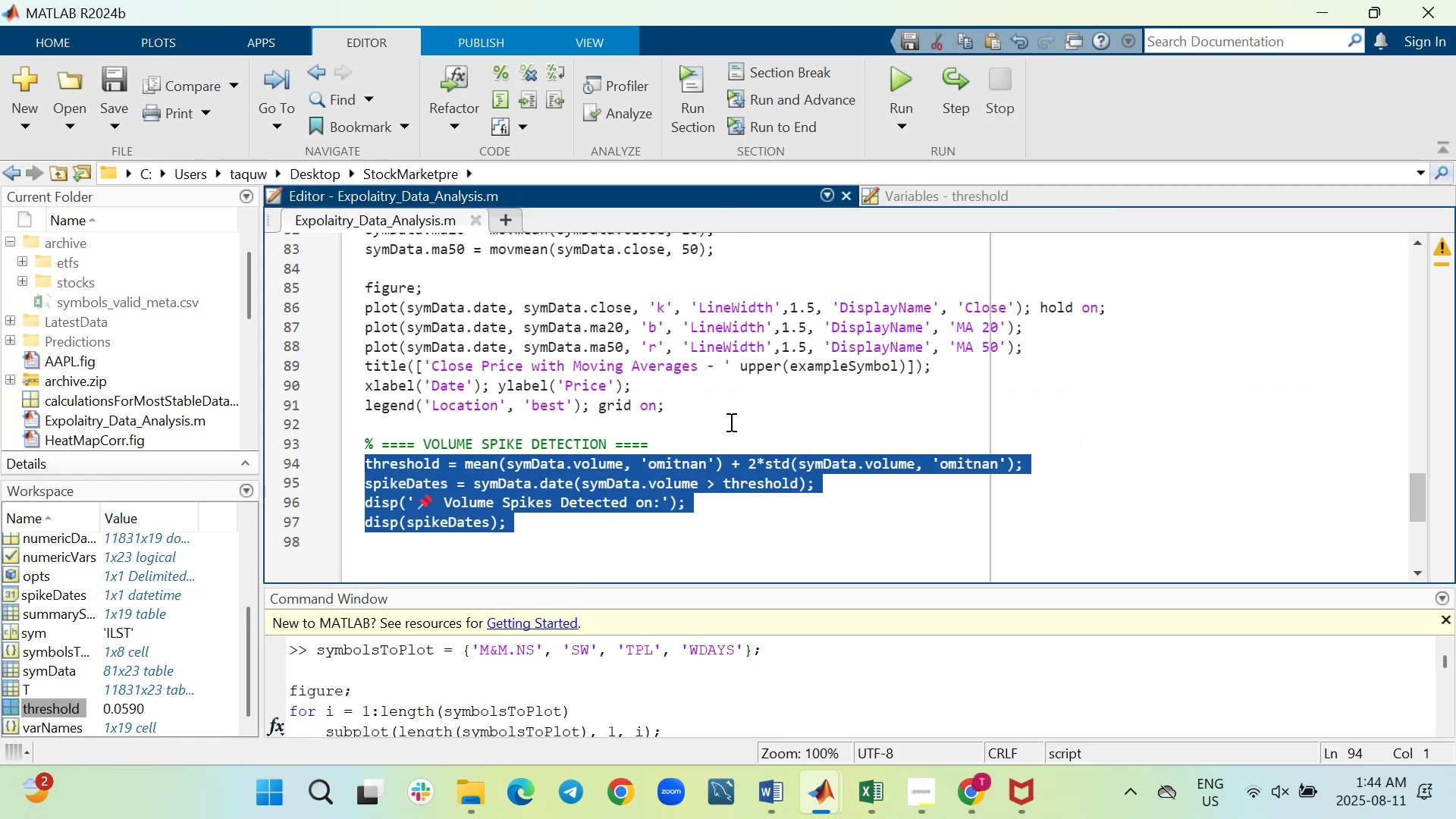 
left_click([730, 422])
 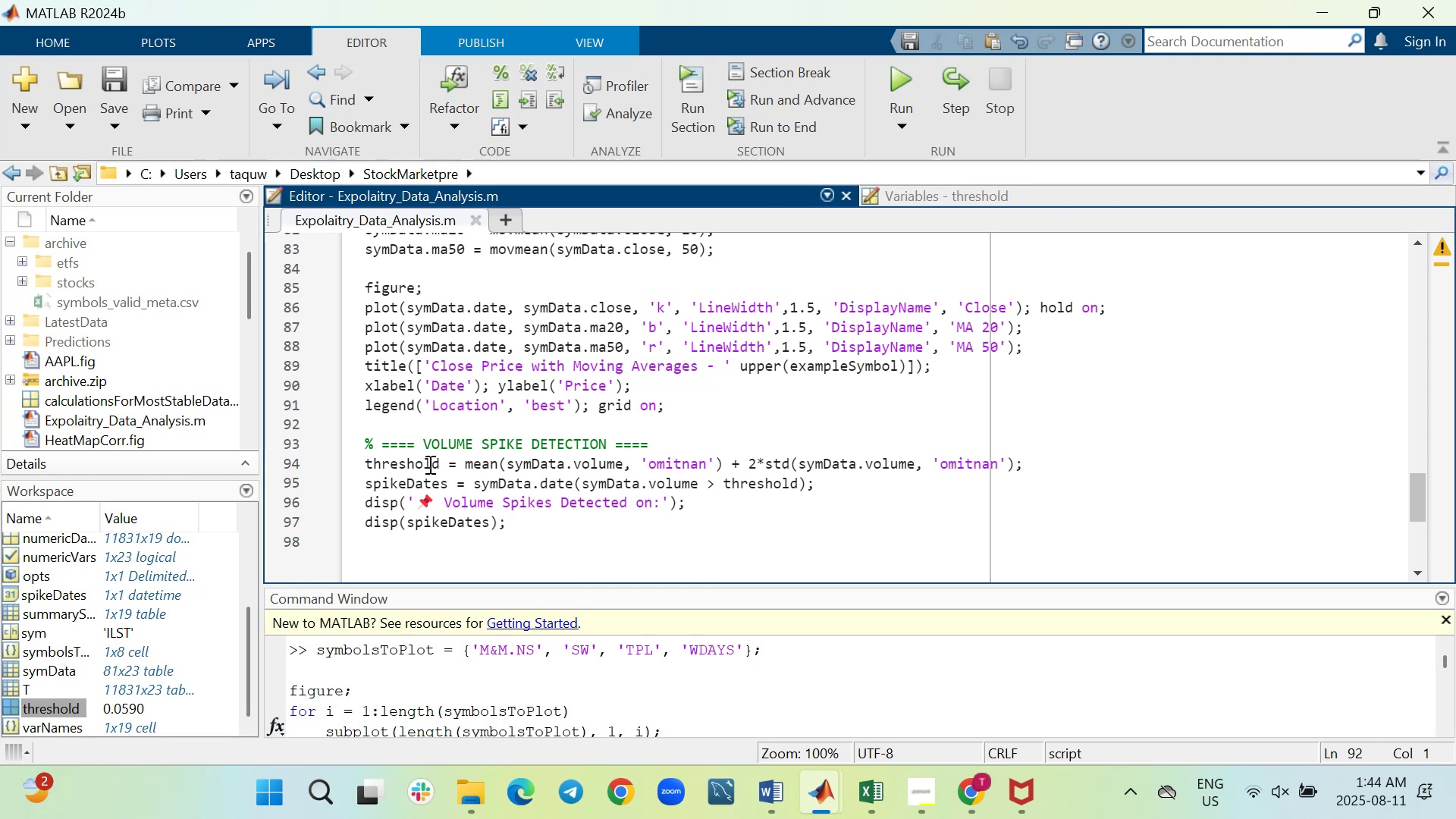 
wait(16.58)
 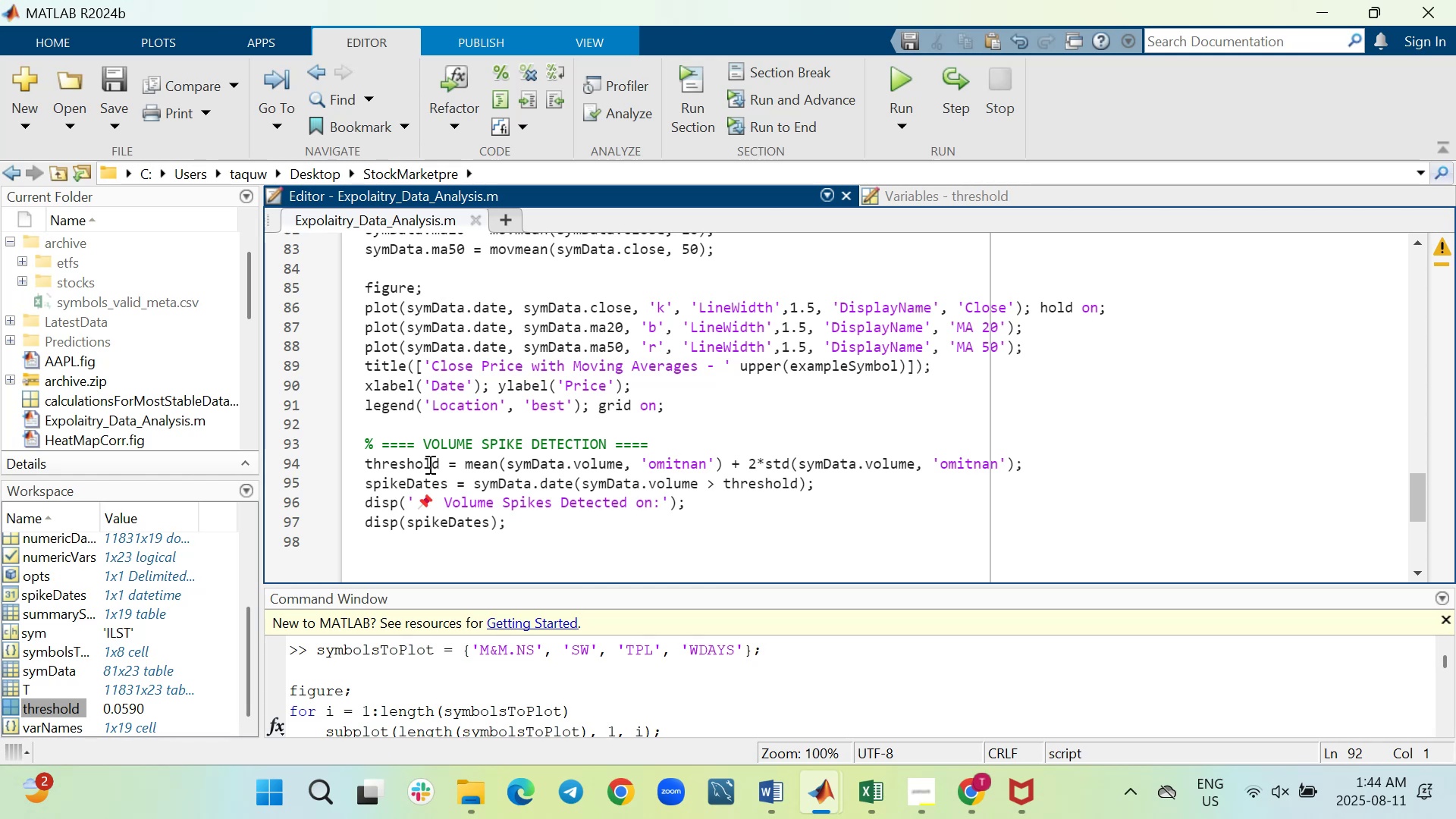 
scroll: coordinate [428, 484], scroll_direction: up, amount: 1.0
 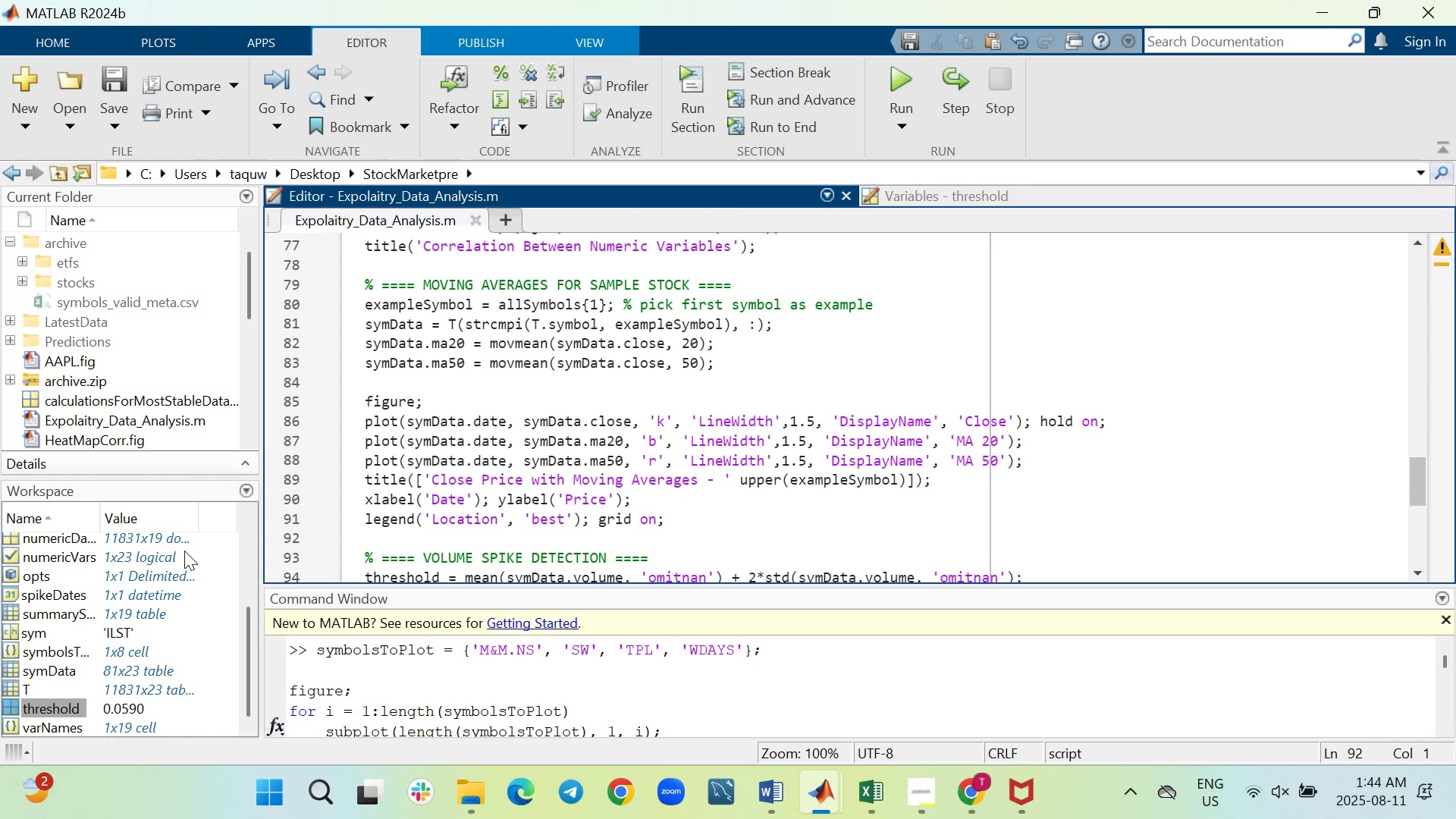 
scroll: coordinate [513, 494], scroll_direction: down, amount: 5.0
 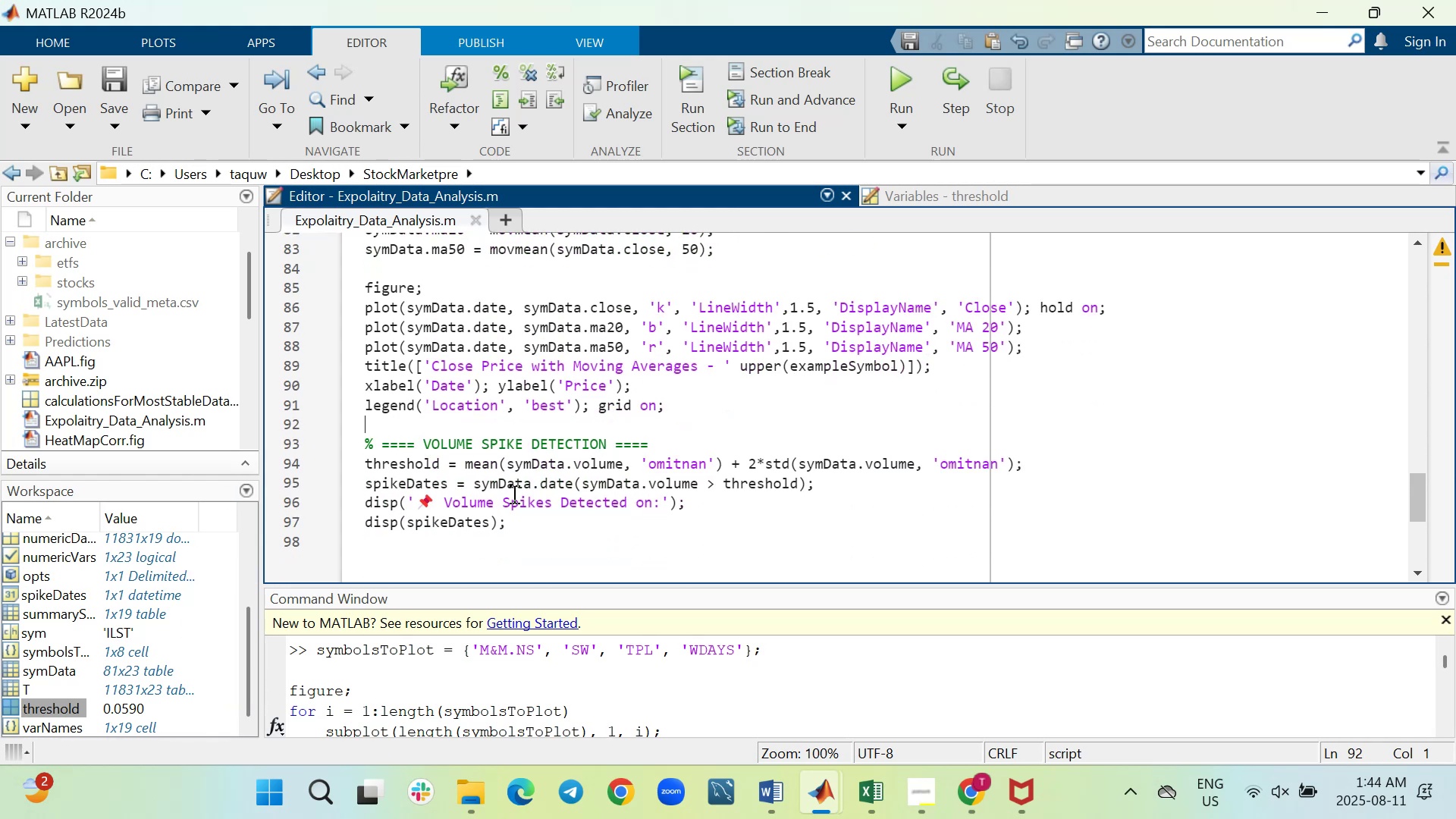 
scroll: coordinate [513, 494], scroll_direction: up, amount: 5.0
 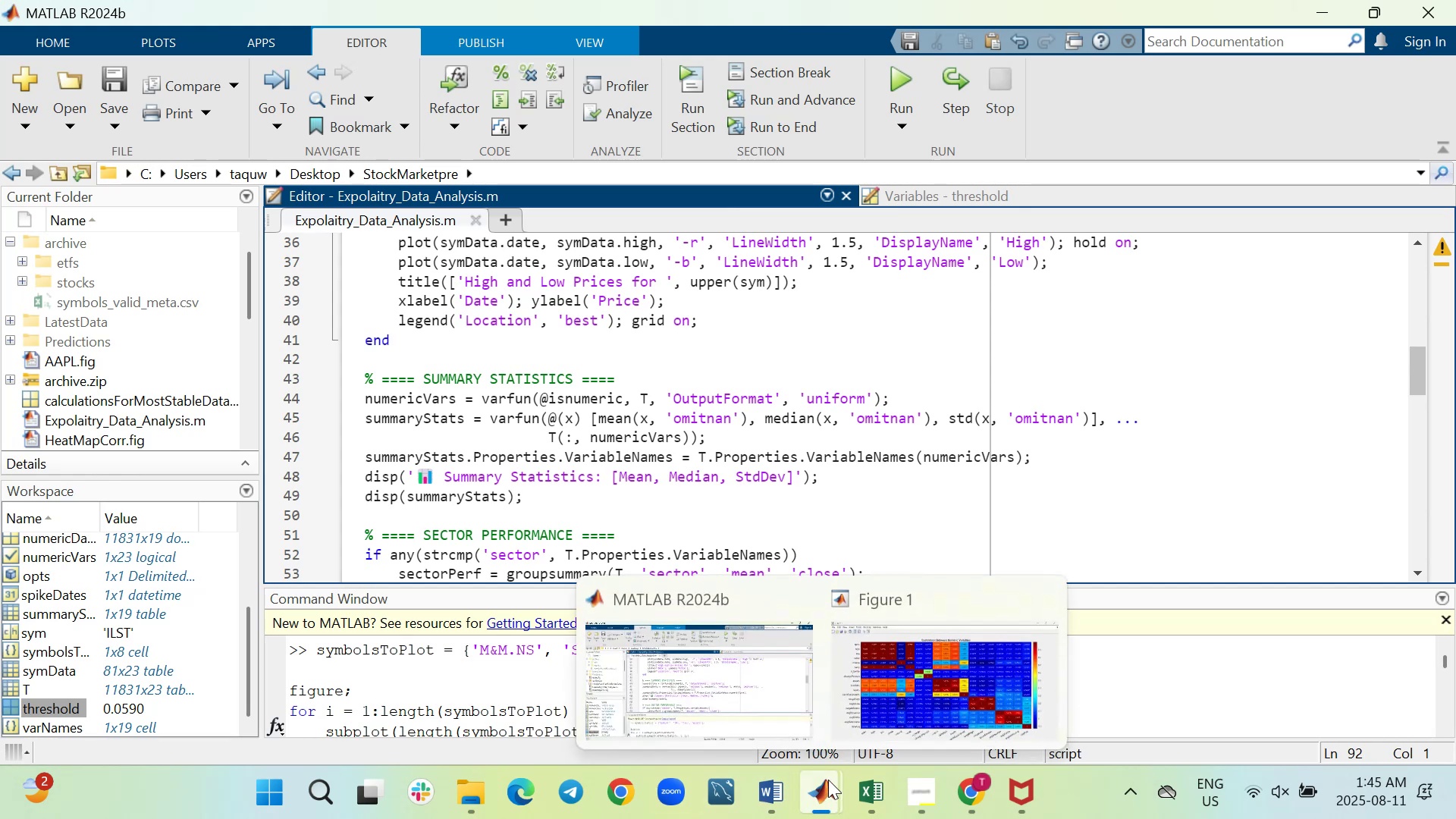 
left_click([912, 691])
 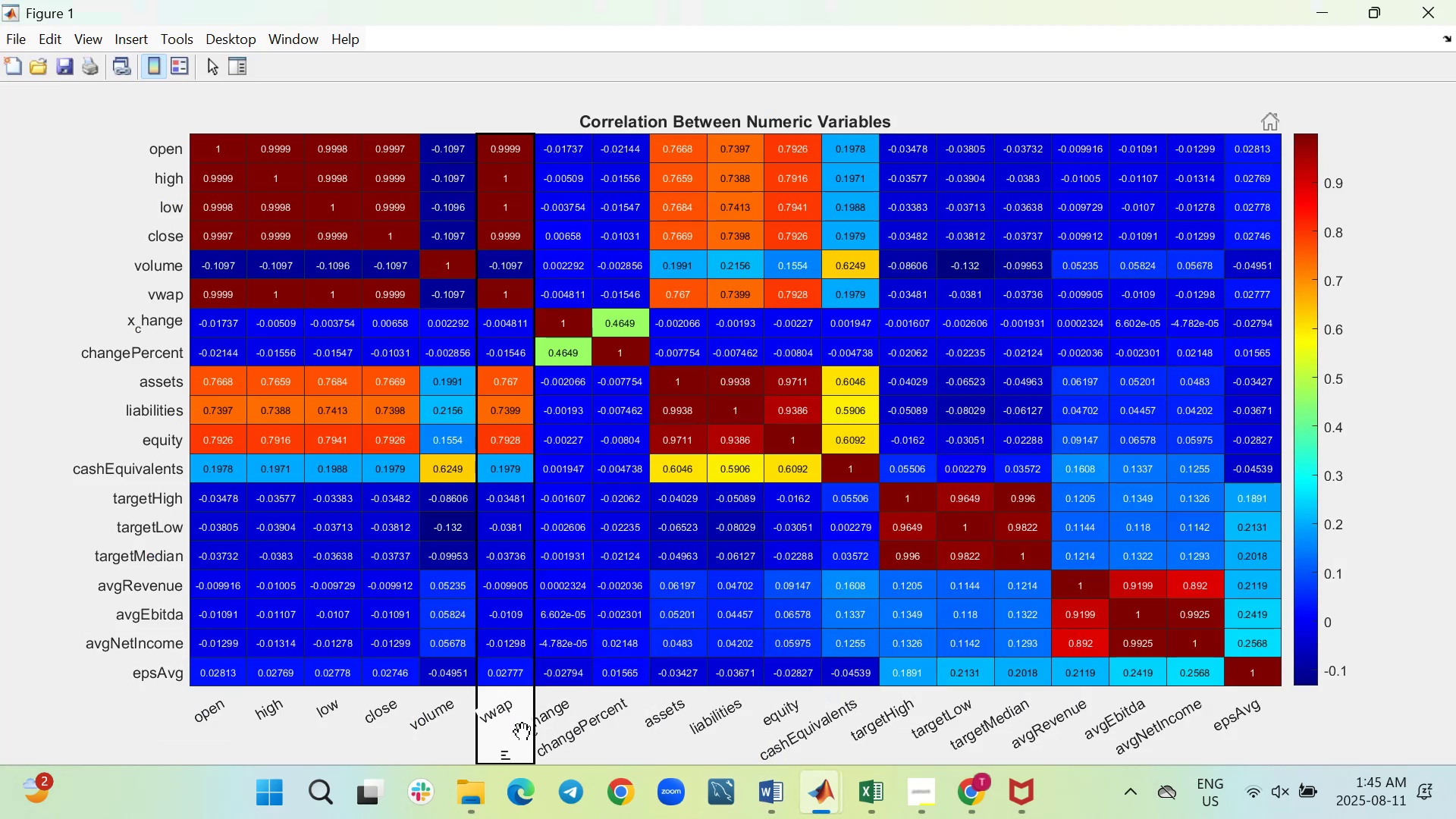 
left_click([513, 720])
 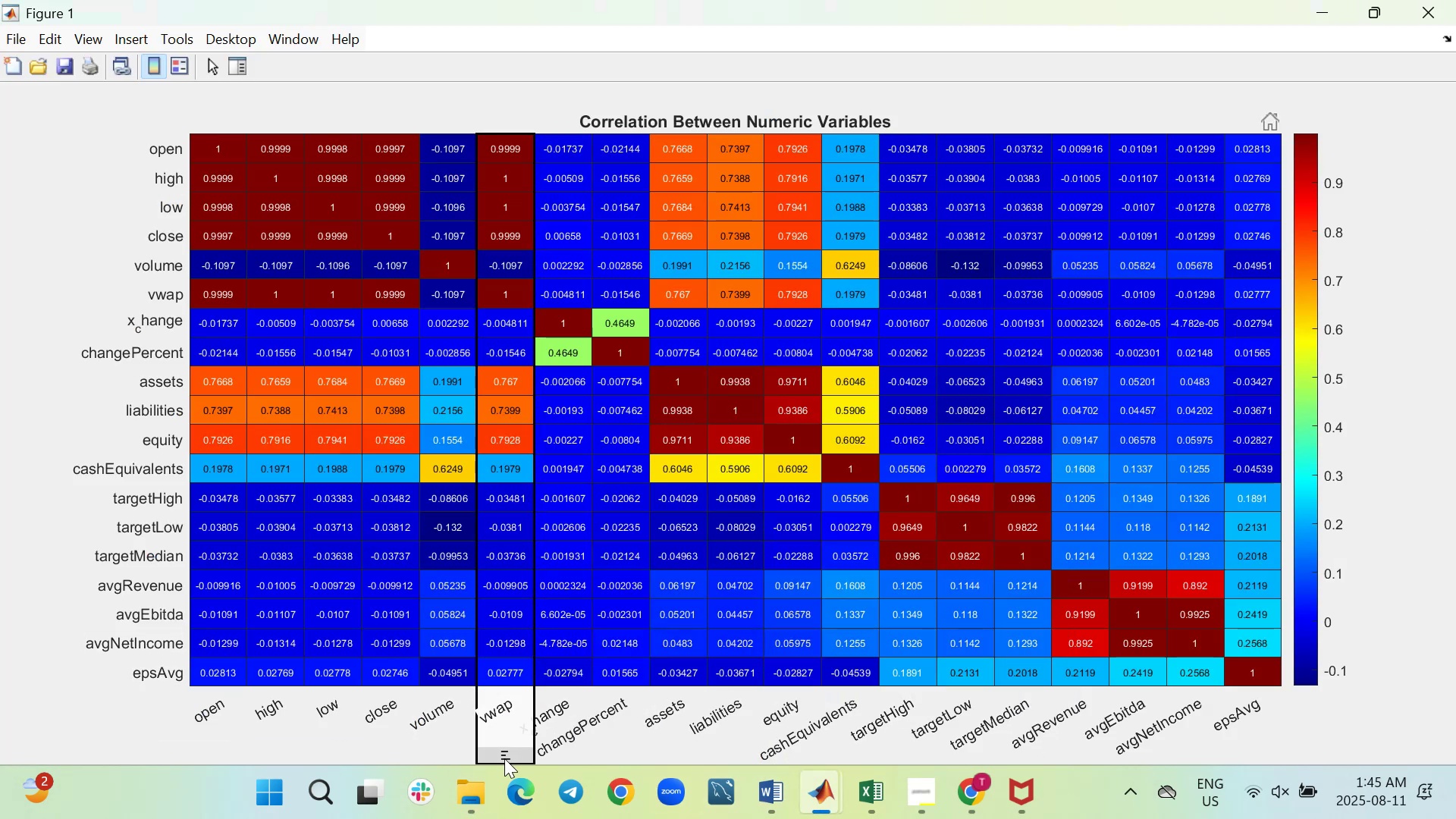 
left_click([504, 758])
 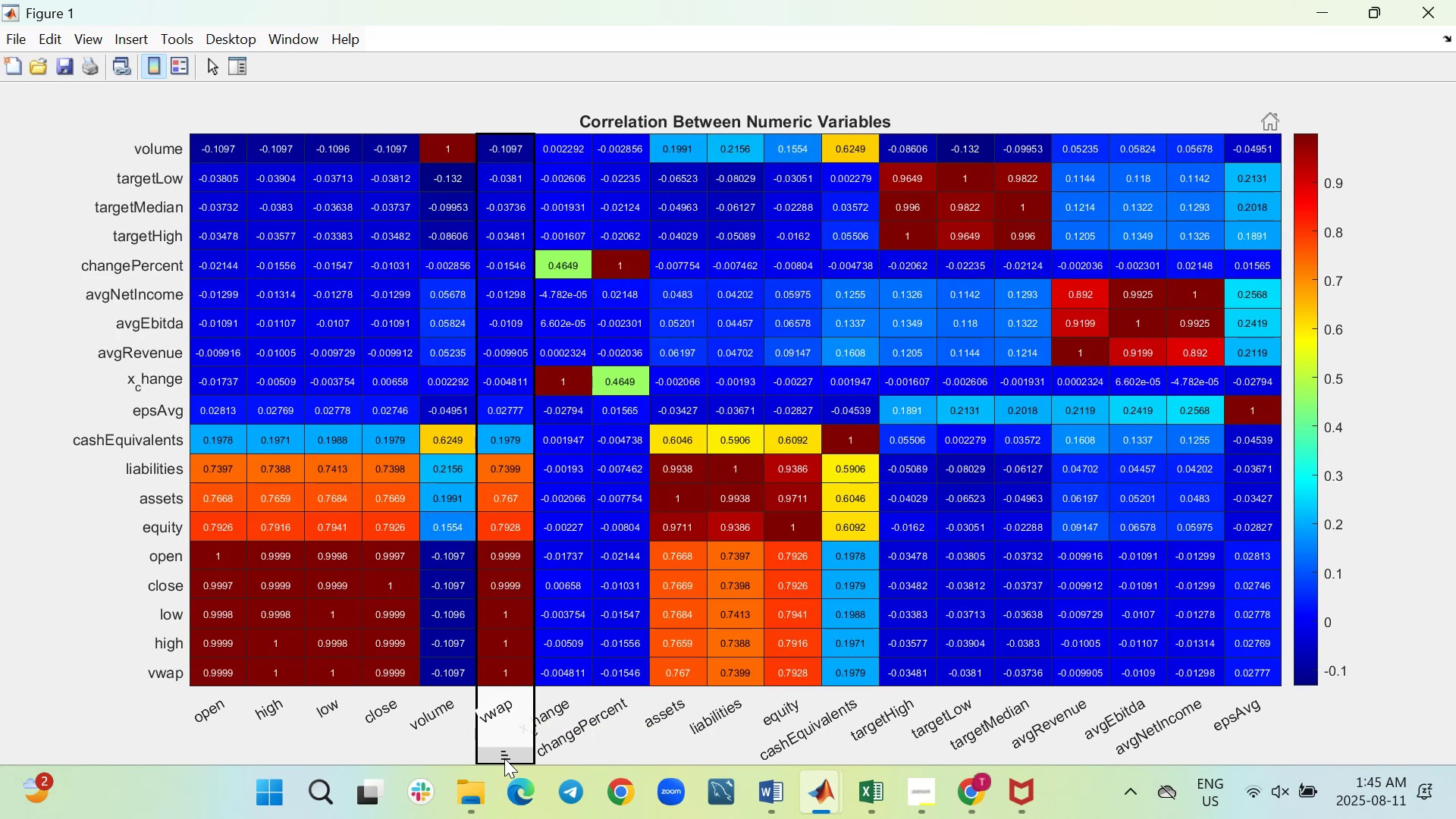 
left_click([504, 758])
 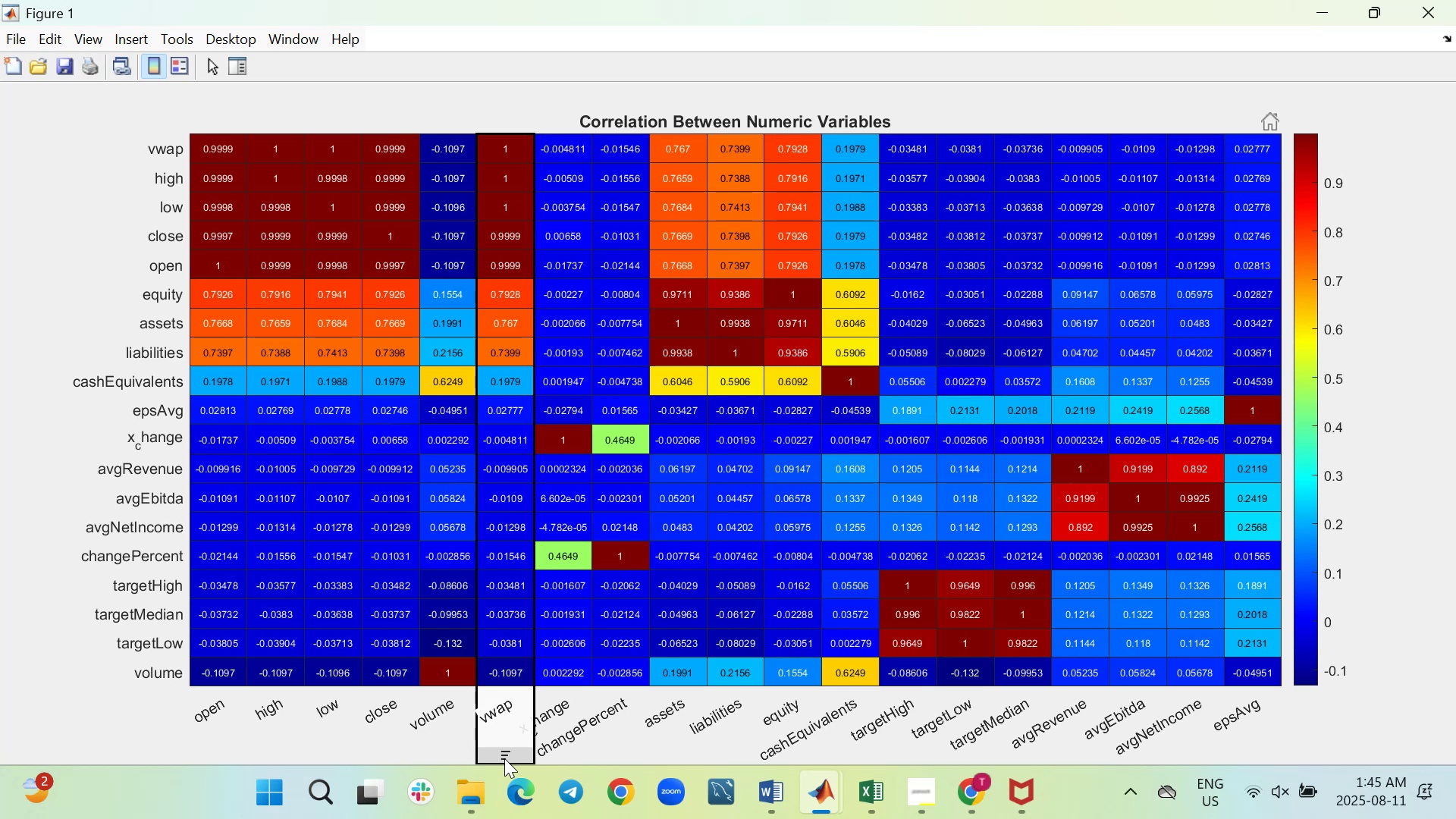 
wait(13.31)
 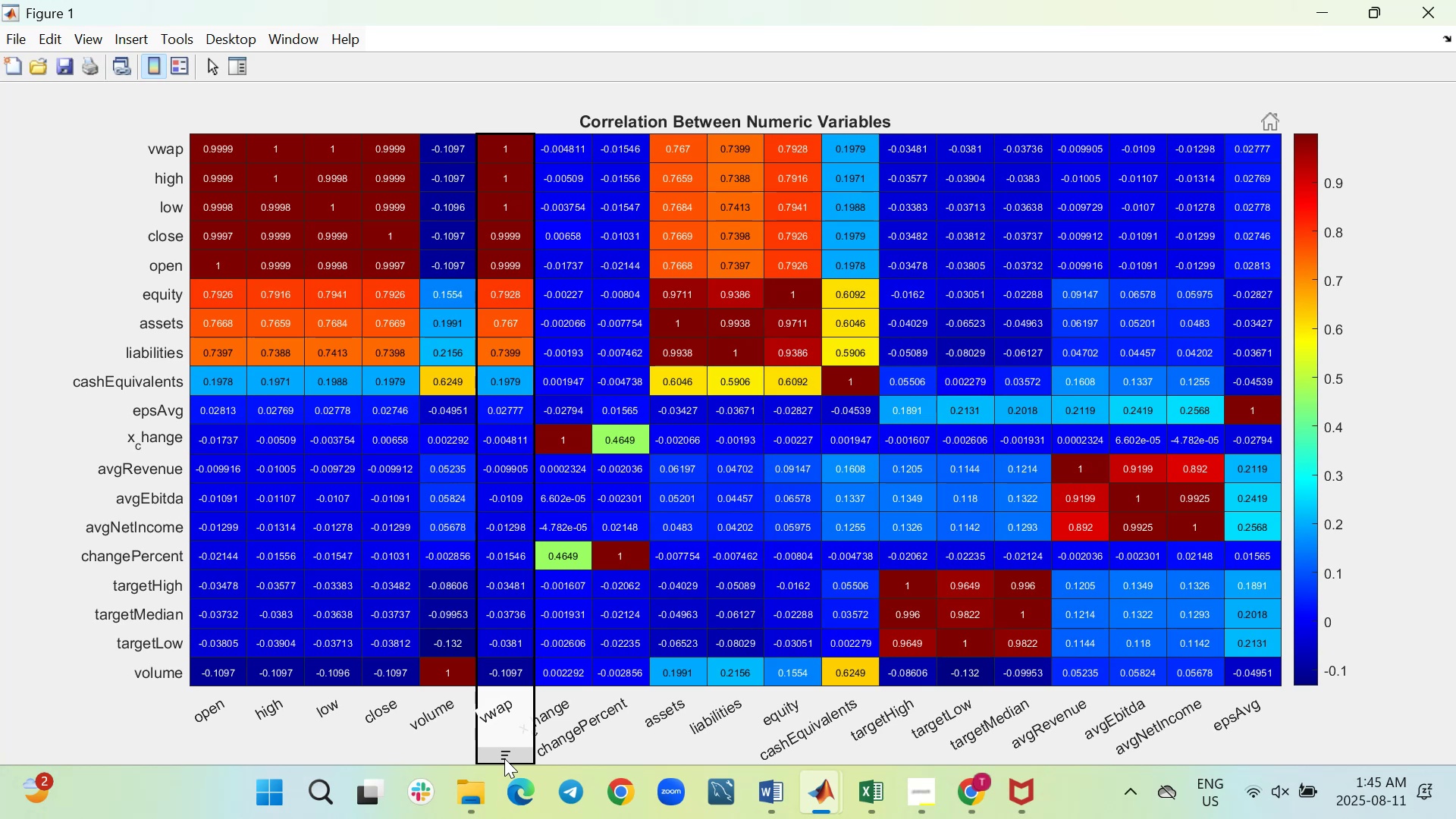 
left_click([218, 755])
 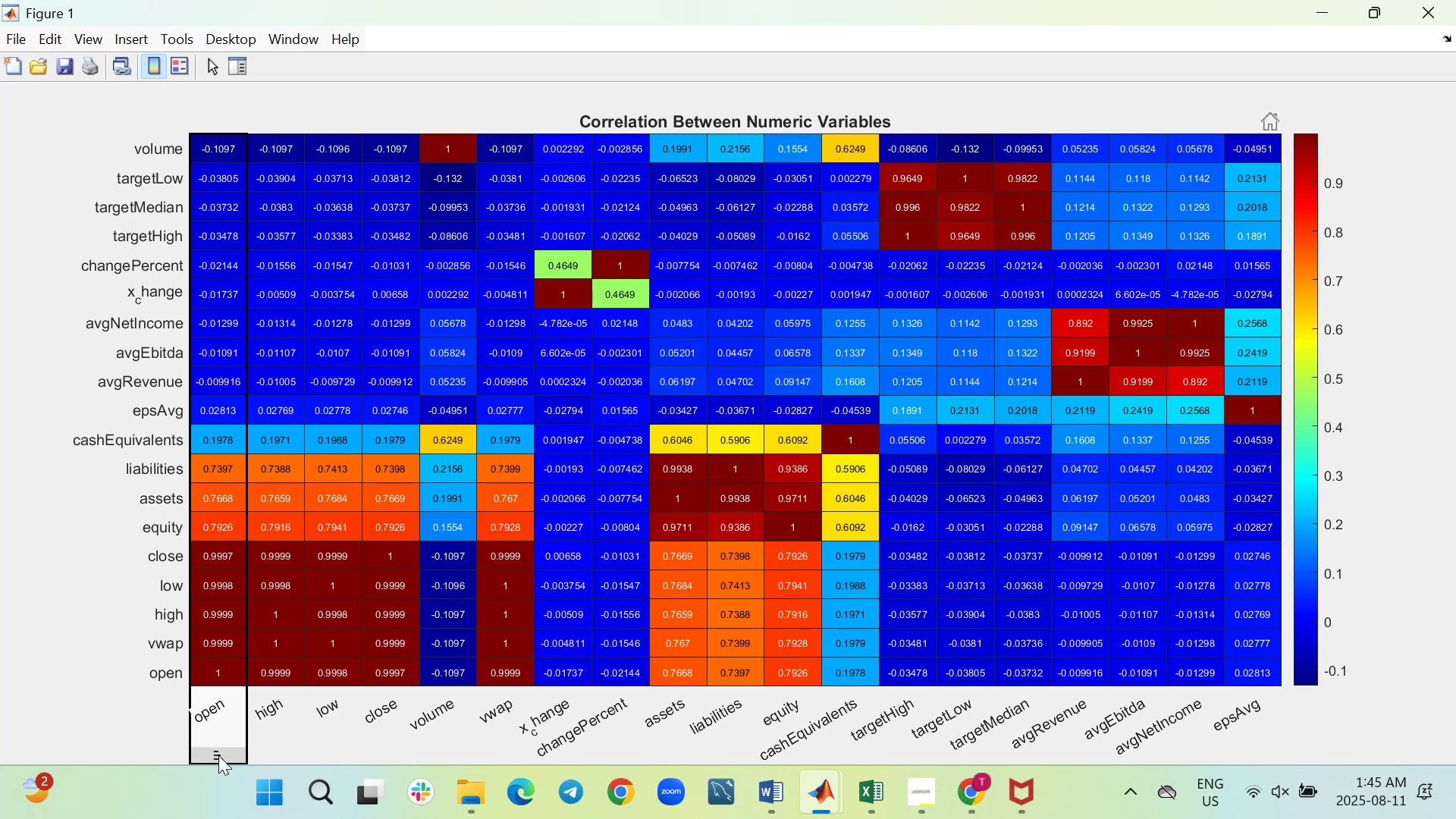 
wait(7.76)
 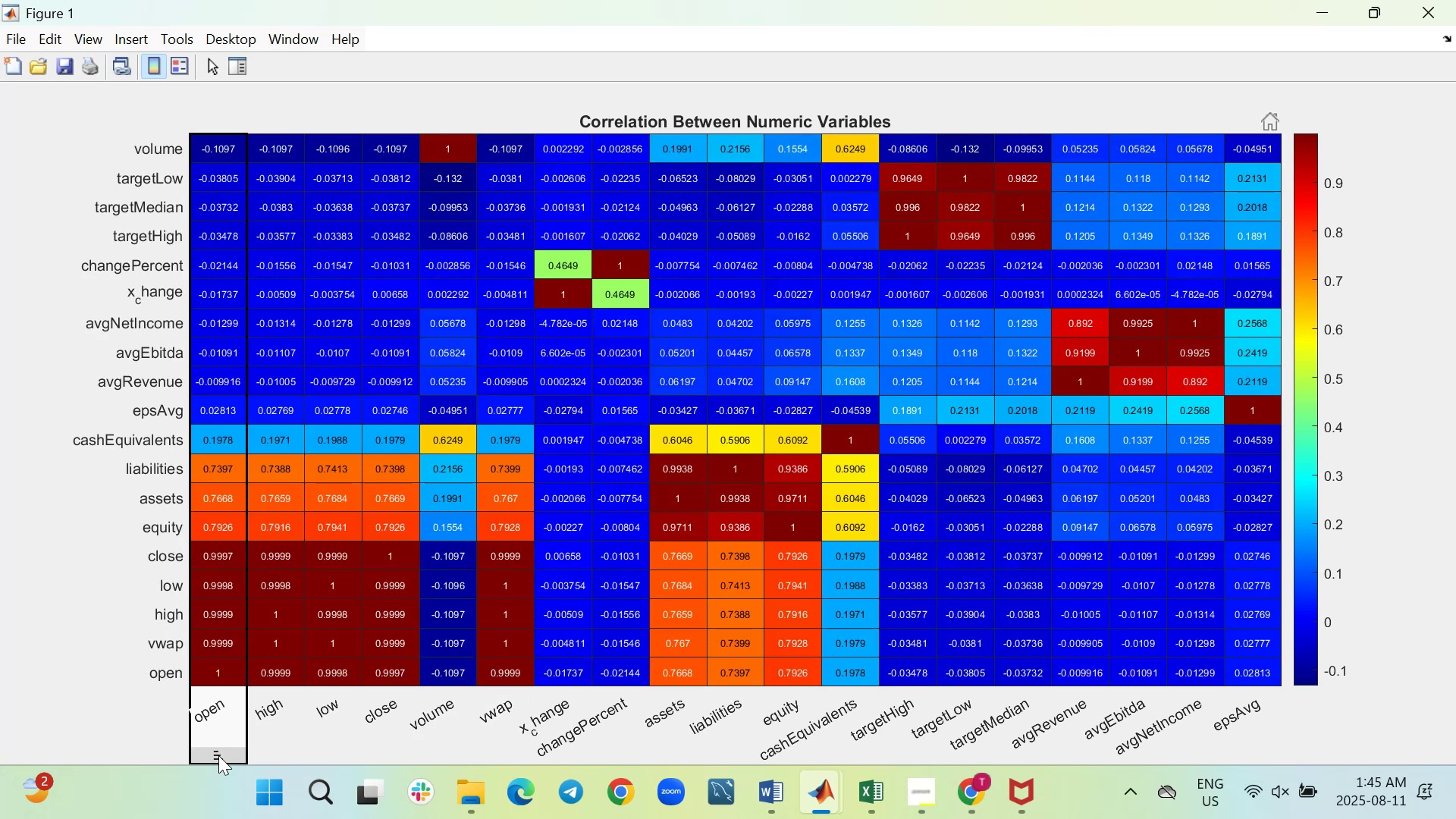 
left_click([265, 750])
 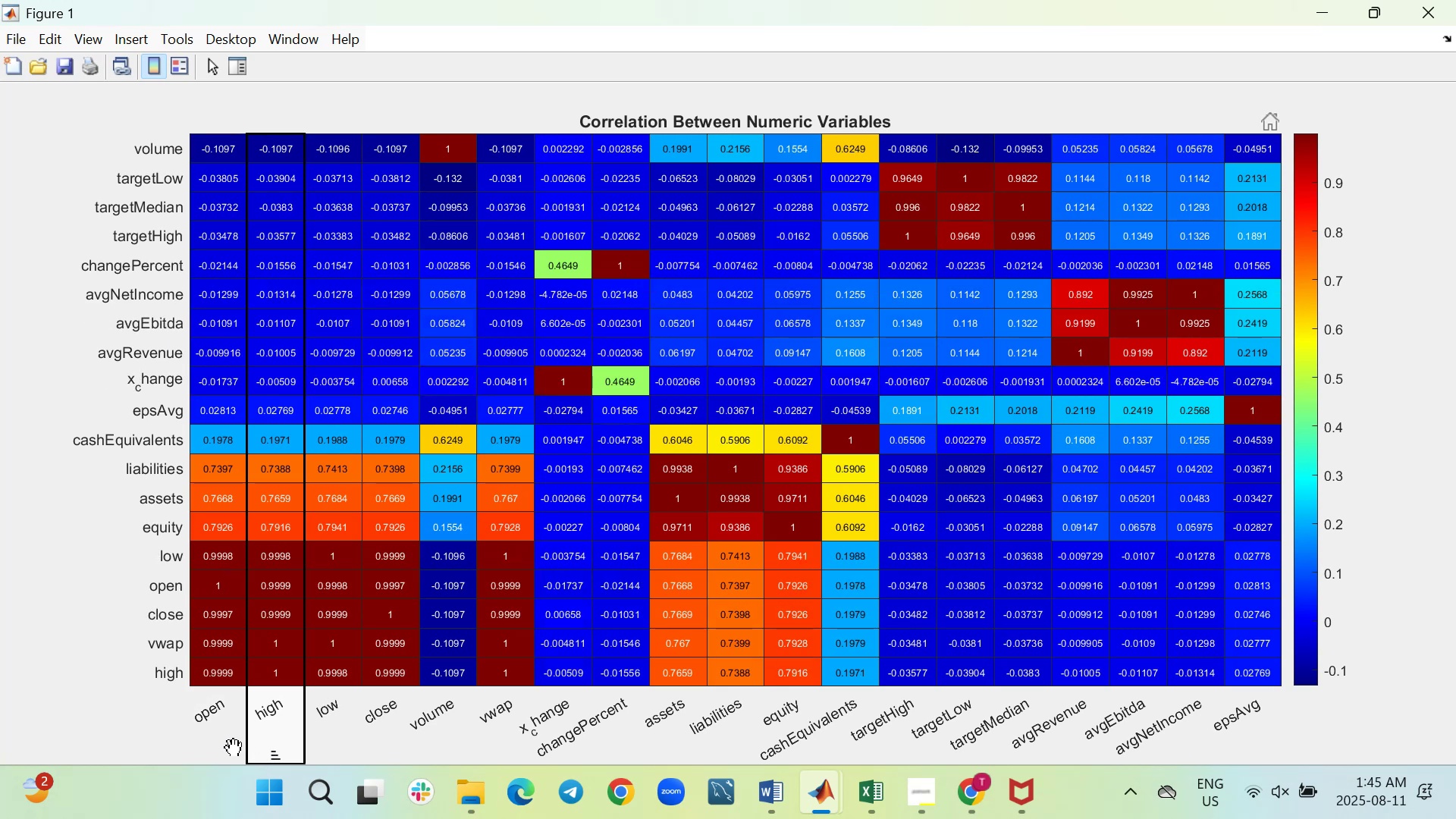 
left_click([218, 756])
 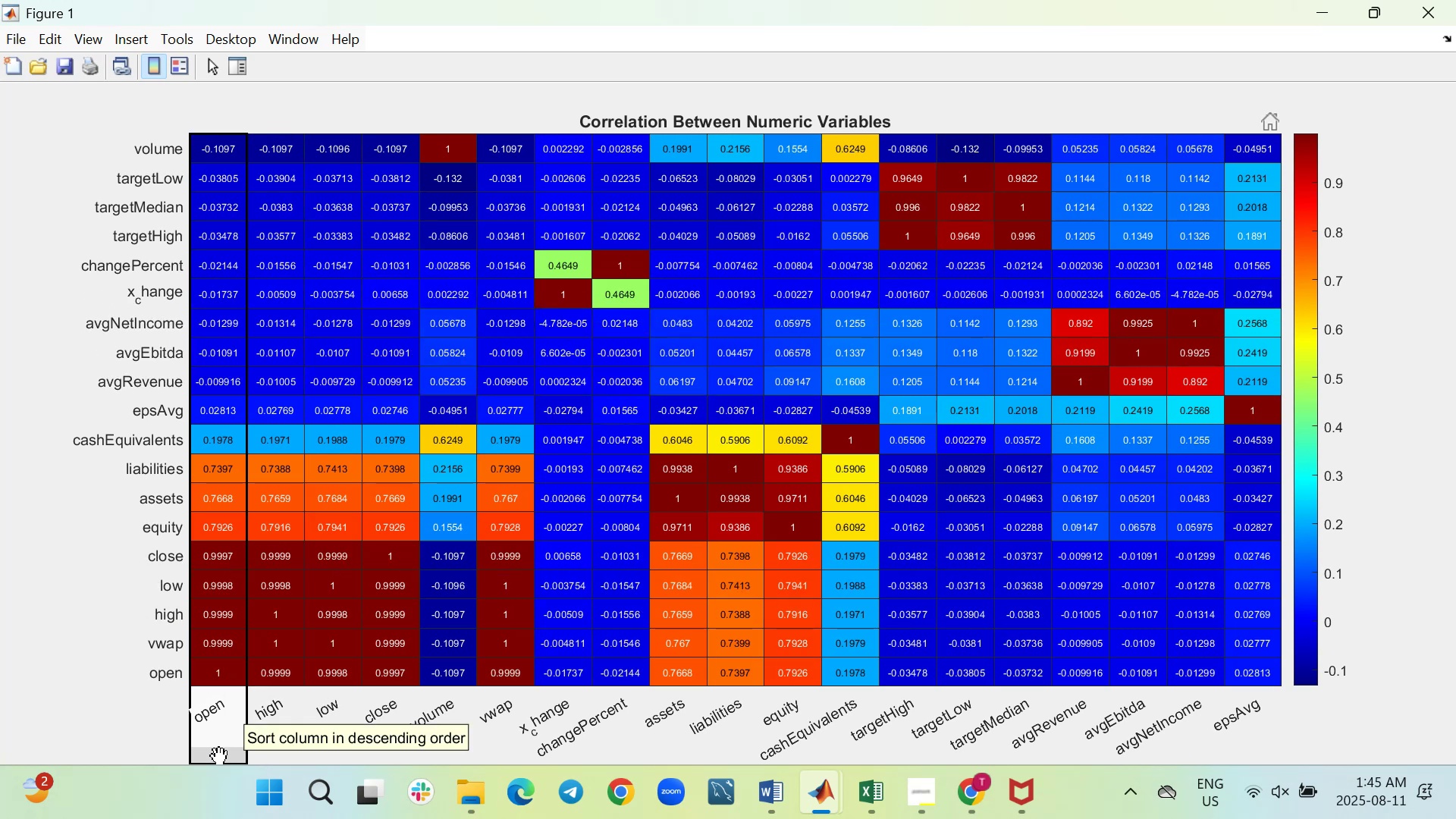 
left_click([218, 756])
 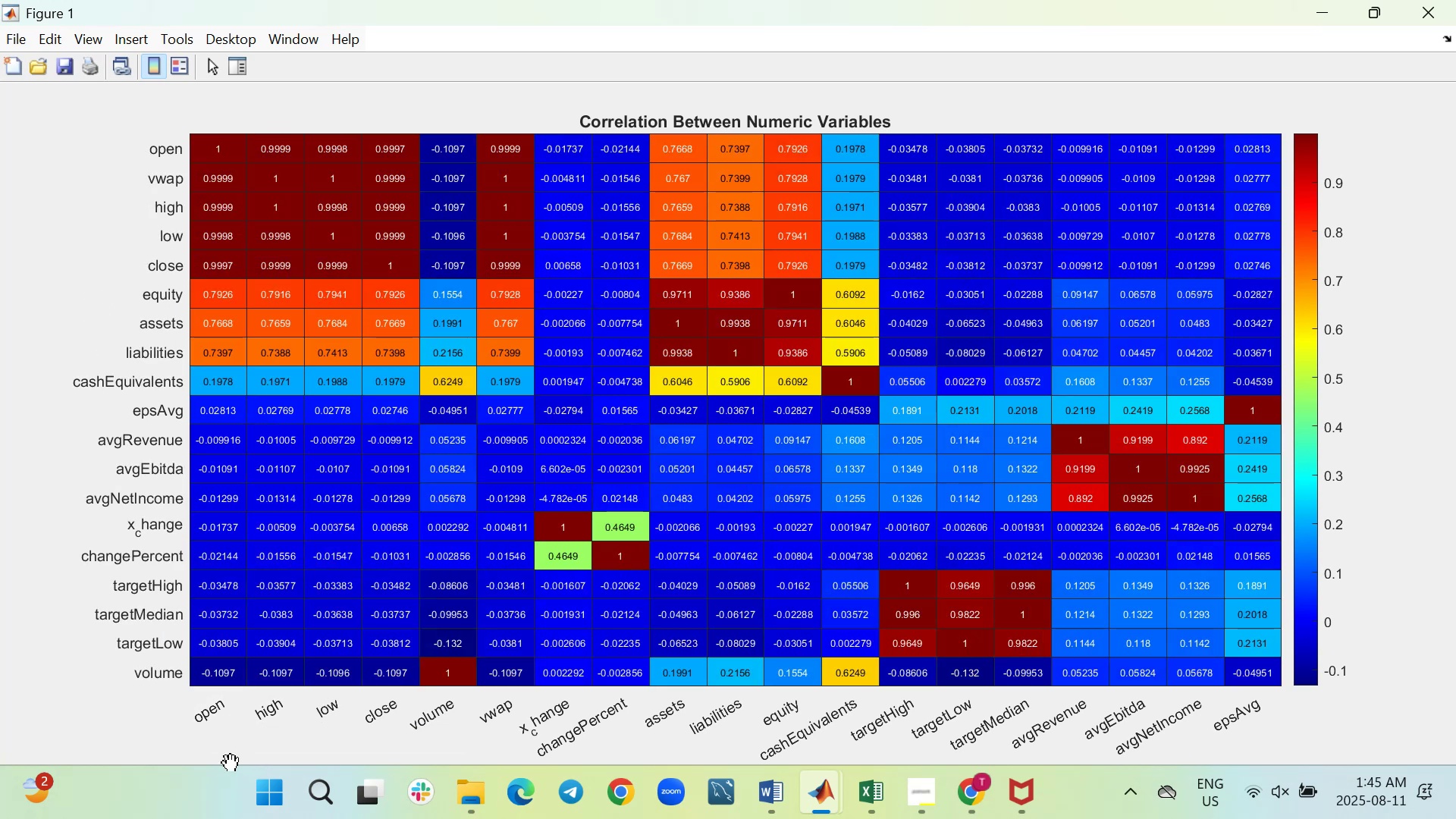 
left_click([230, 758])
 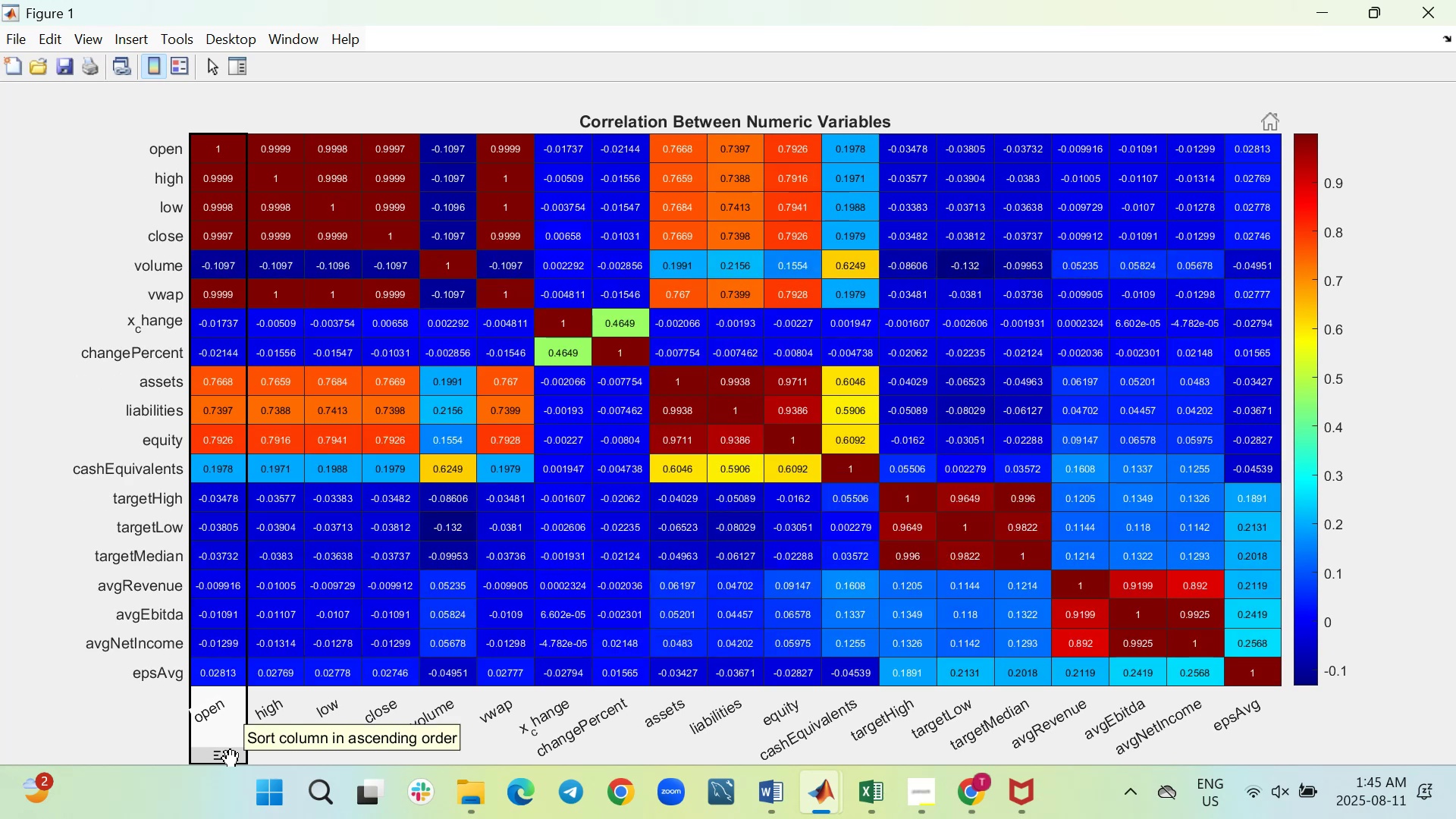 
left_click([230, 758])
 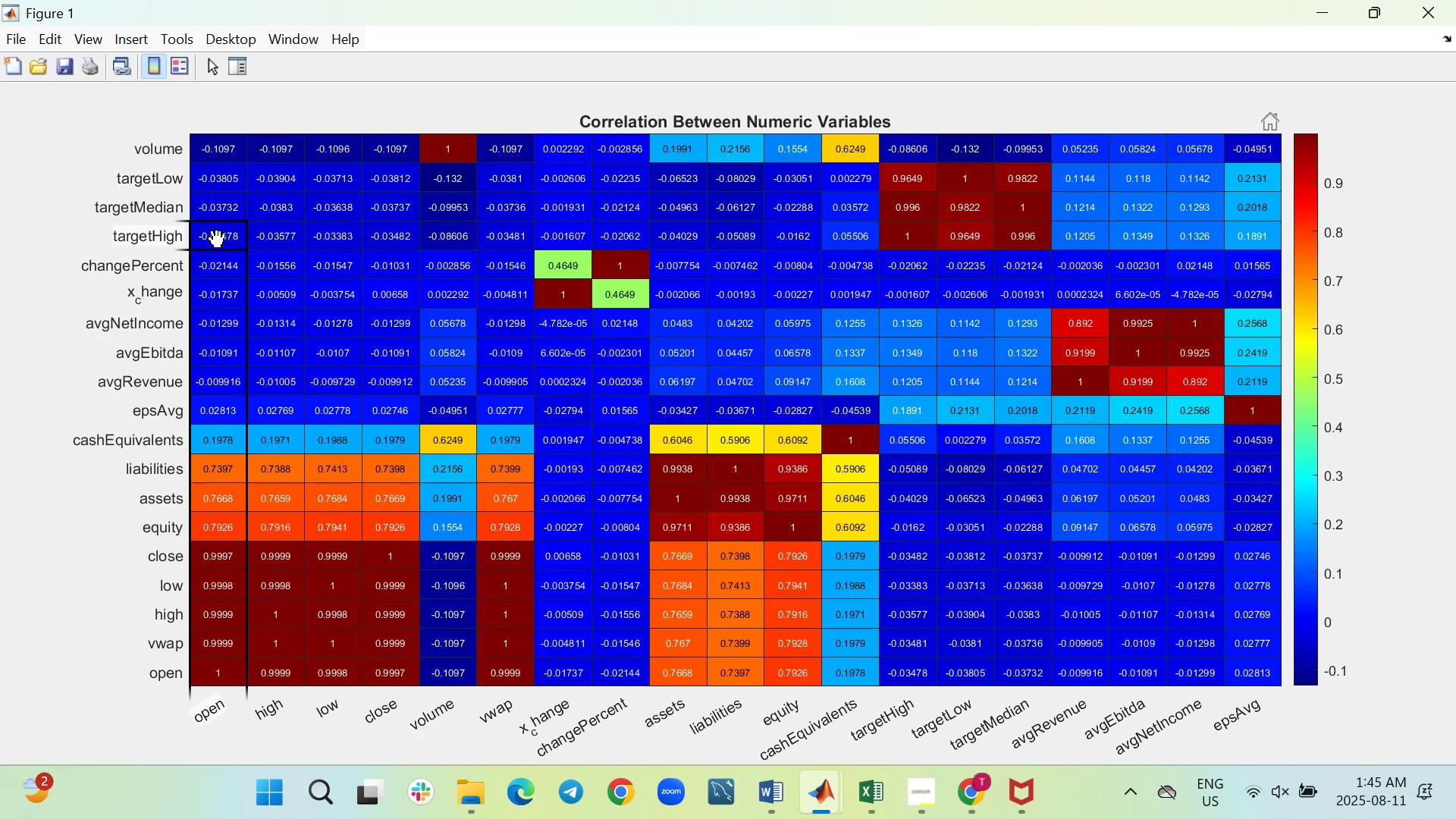 
mouse_move([221, 529])
 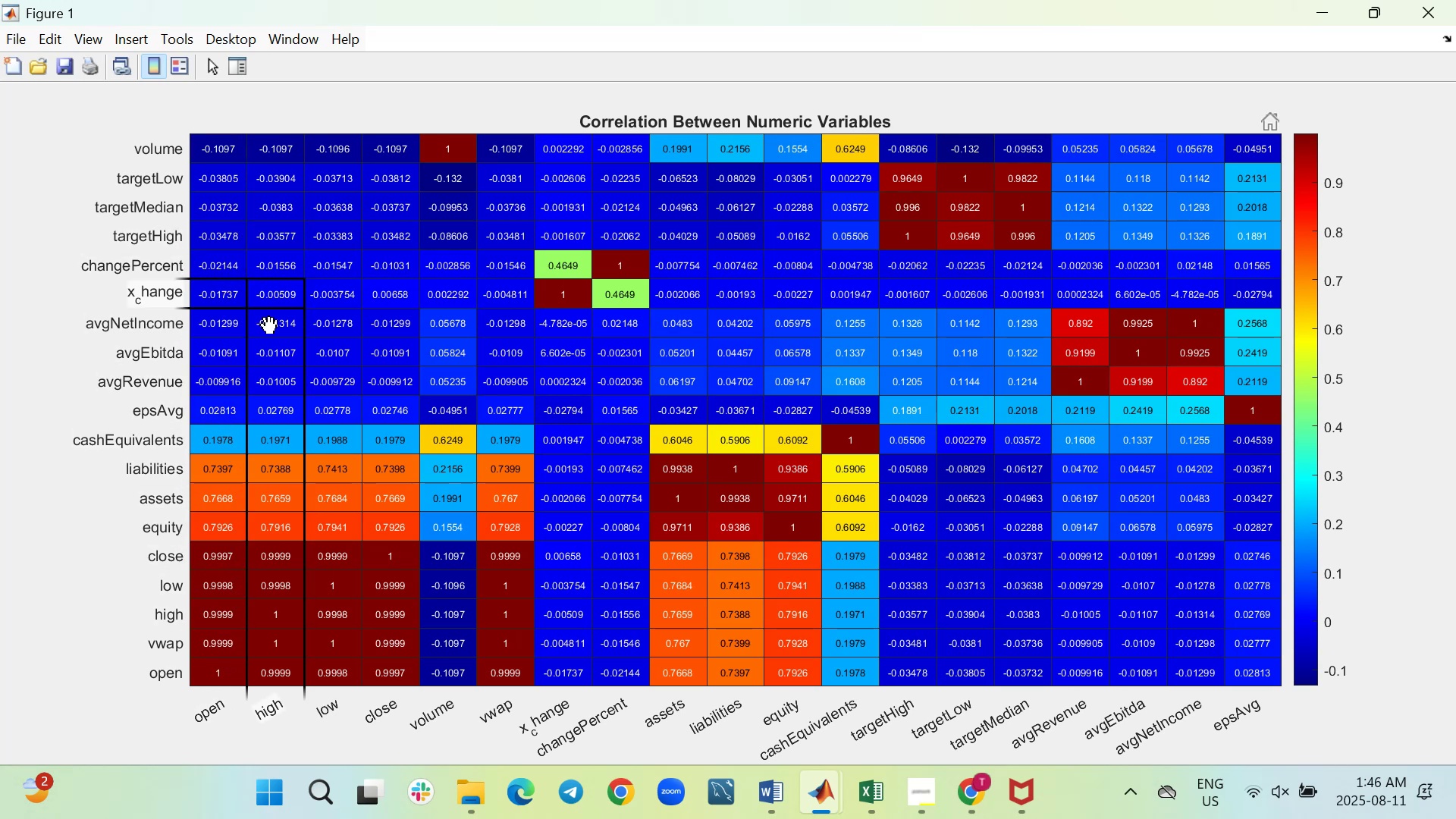 
wait(11.72)
 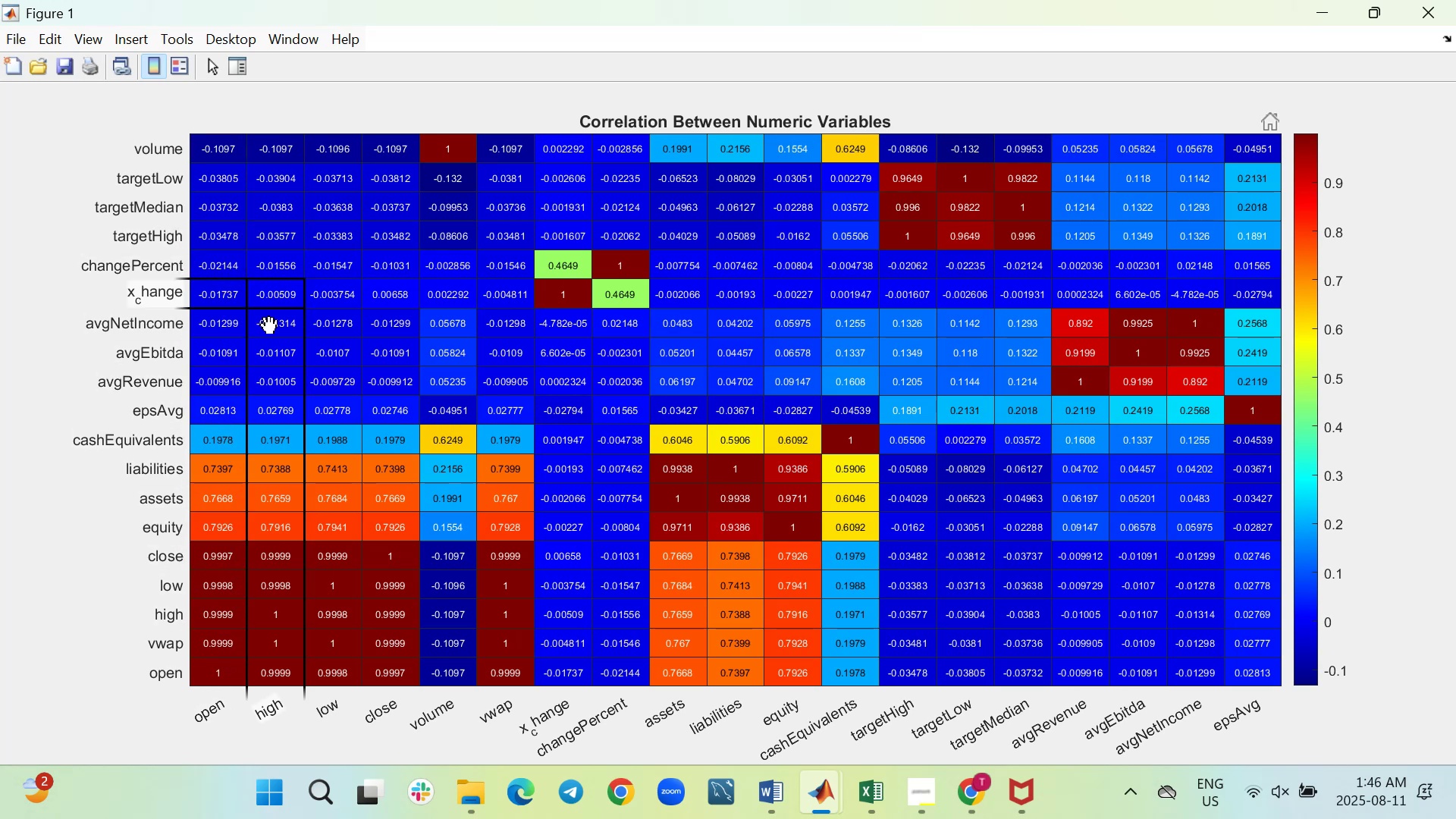 
left_click([277, 758])
 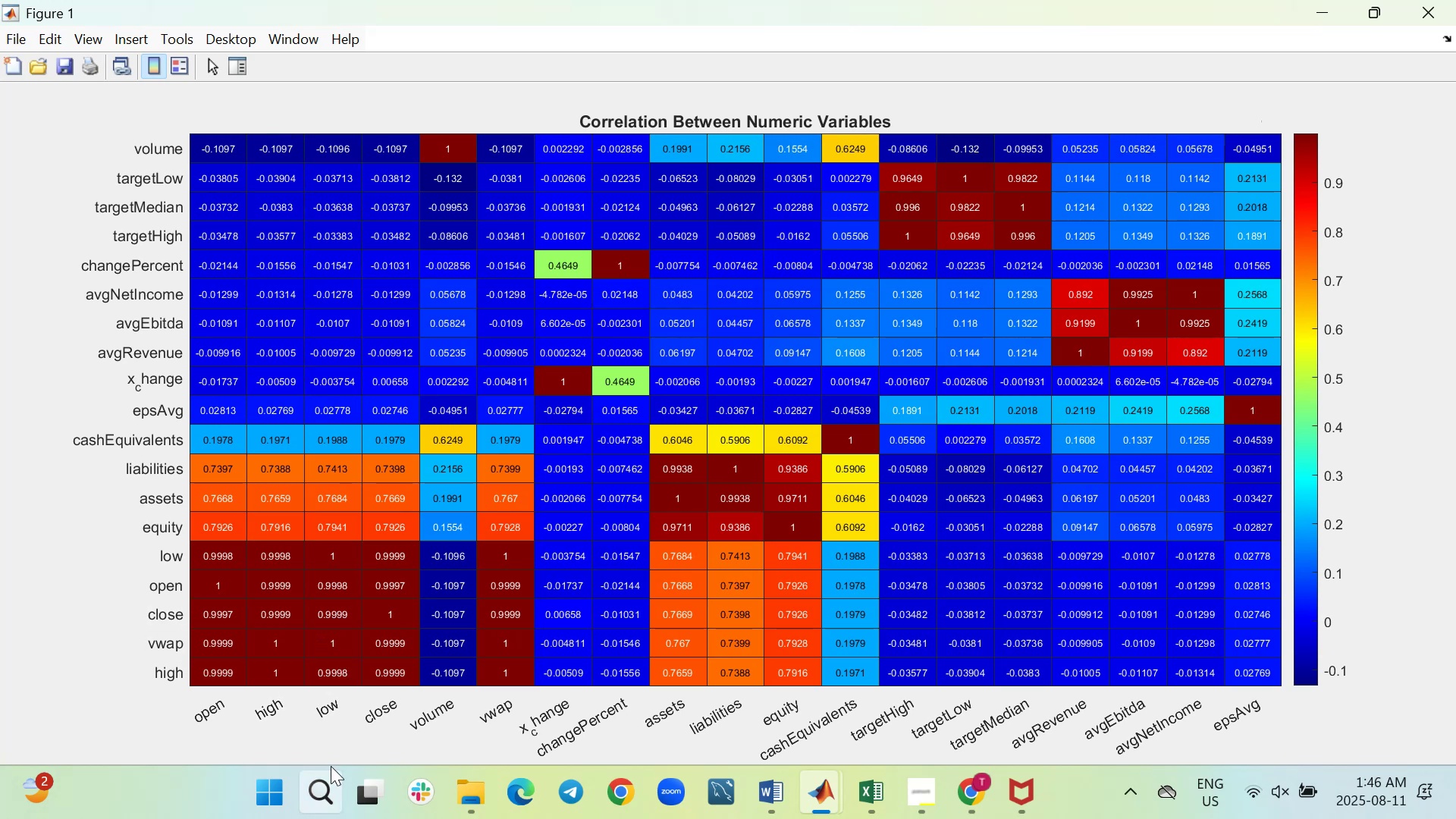 
left_click([332, 759])
 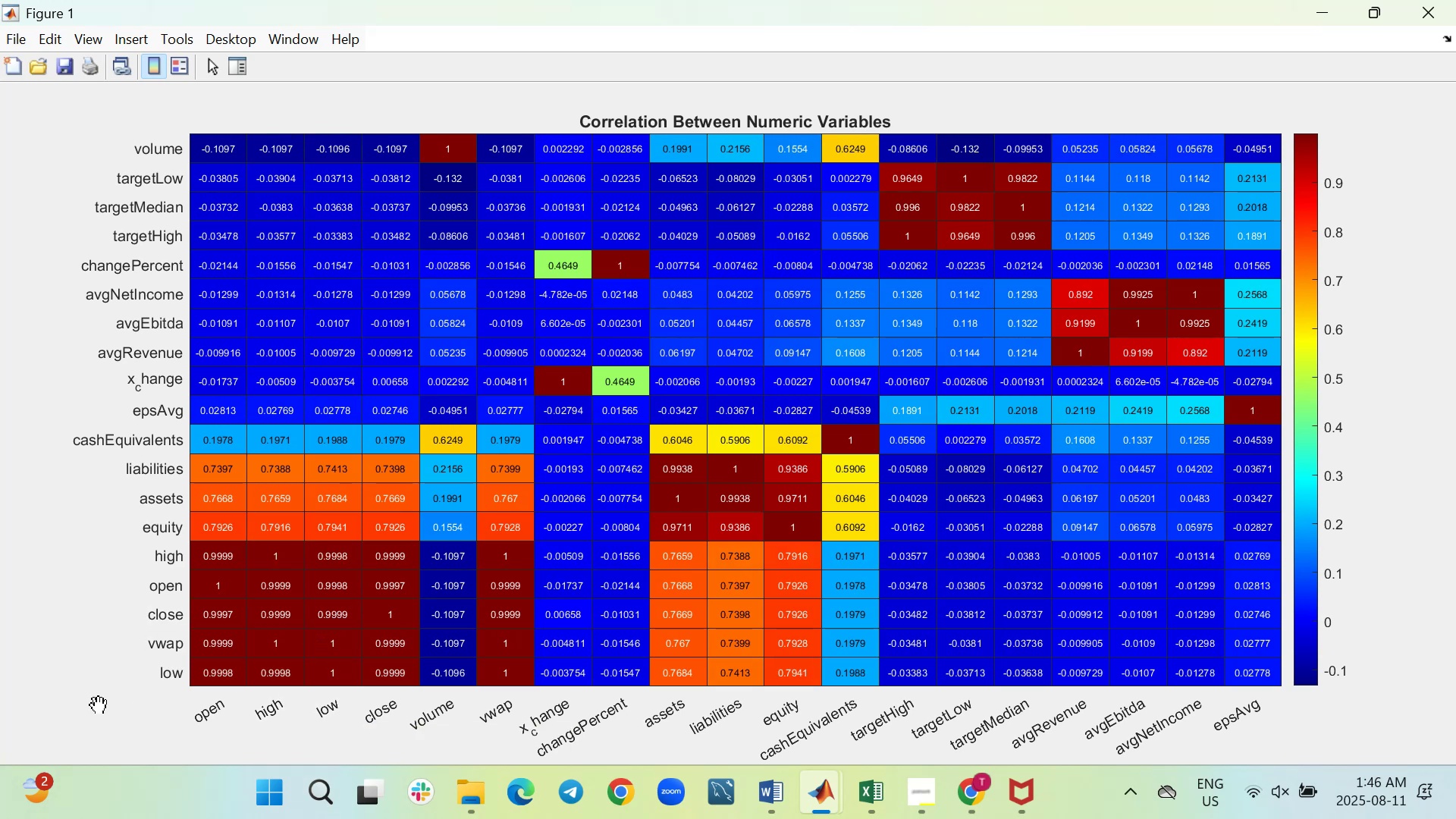 
wait(8.97)
 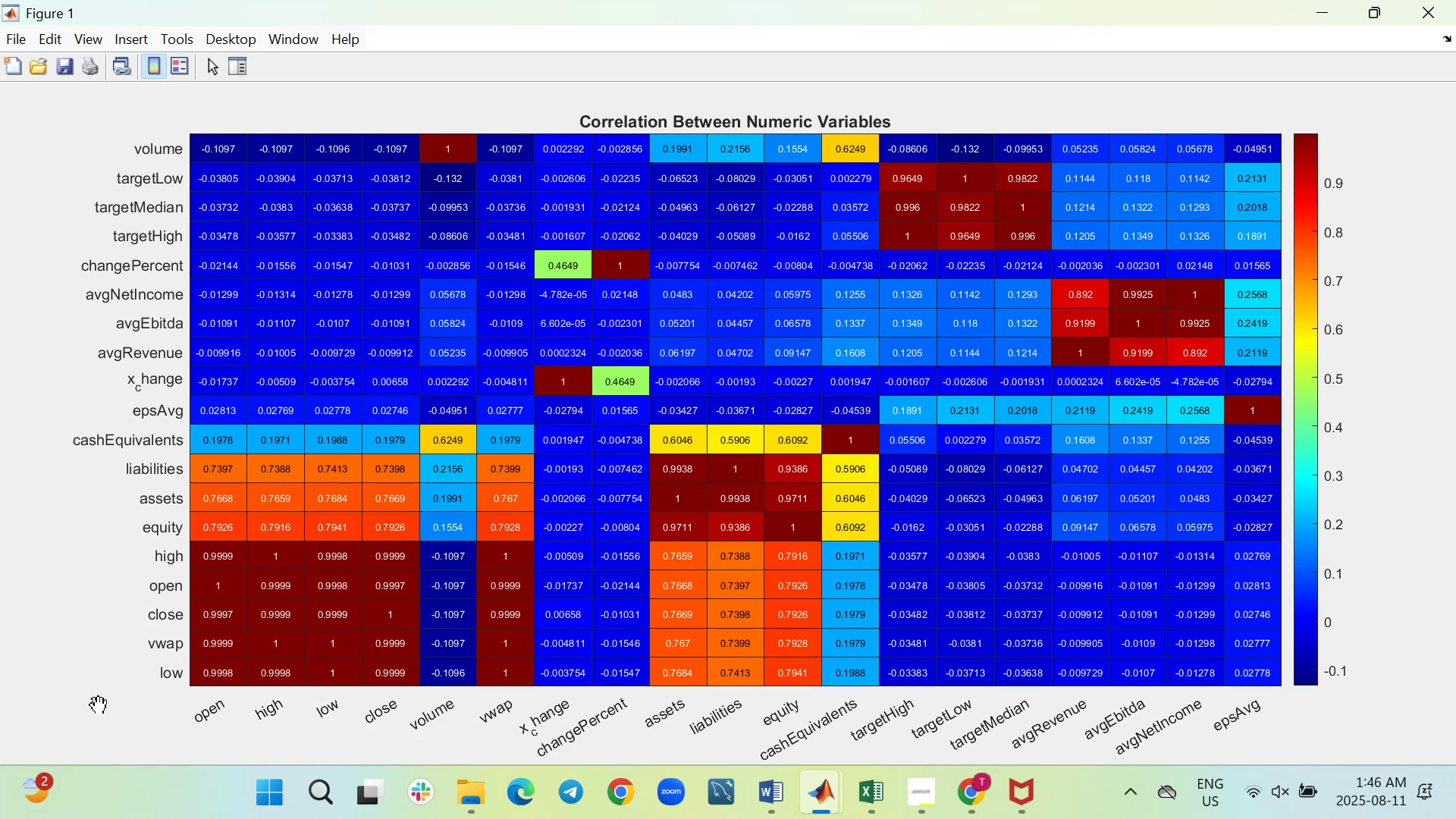 
left_click([336, 757])
 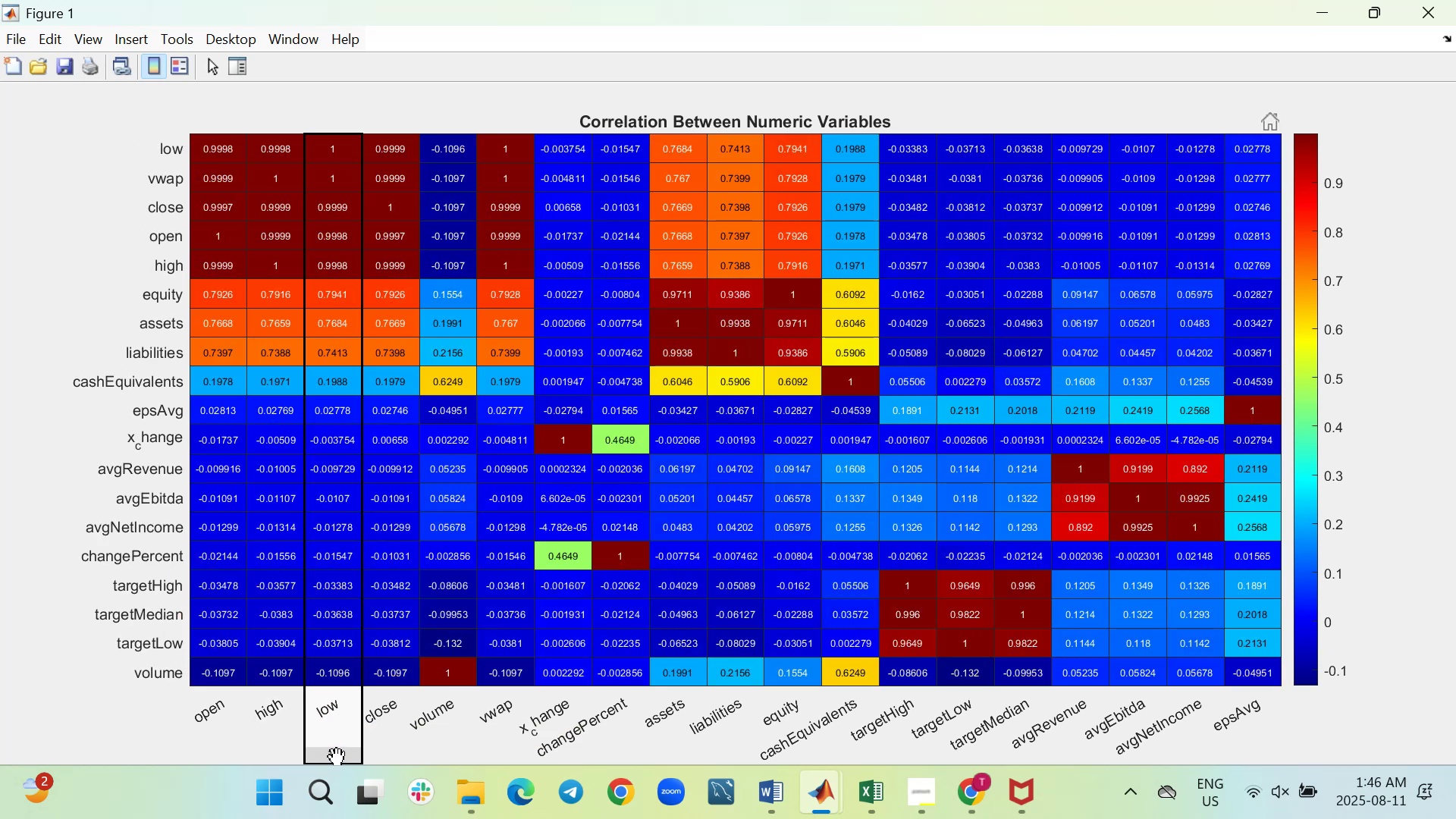 
left_click([336, 757])
 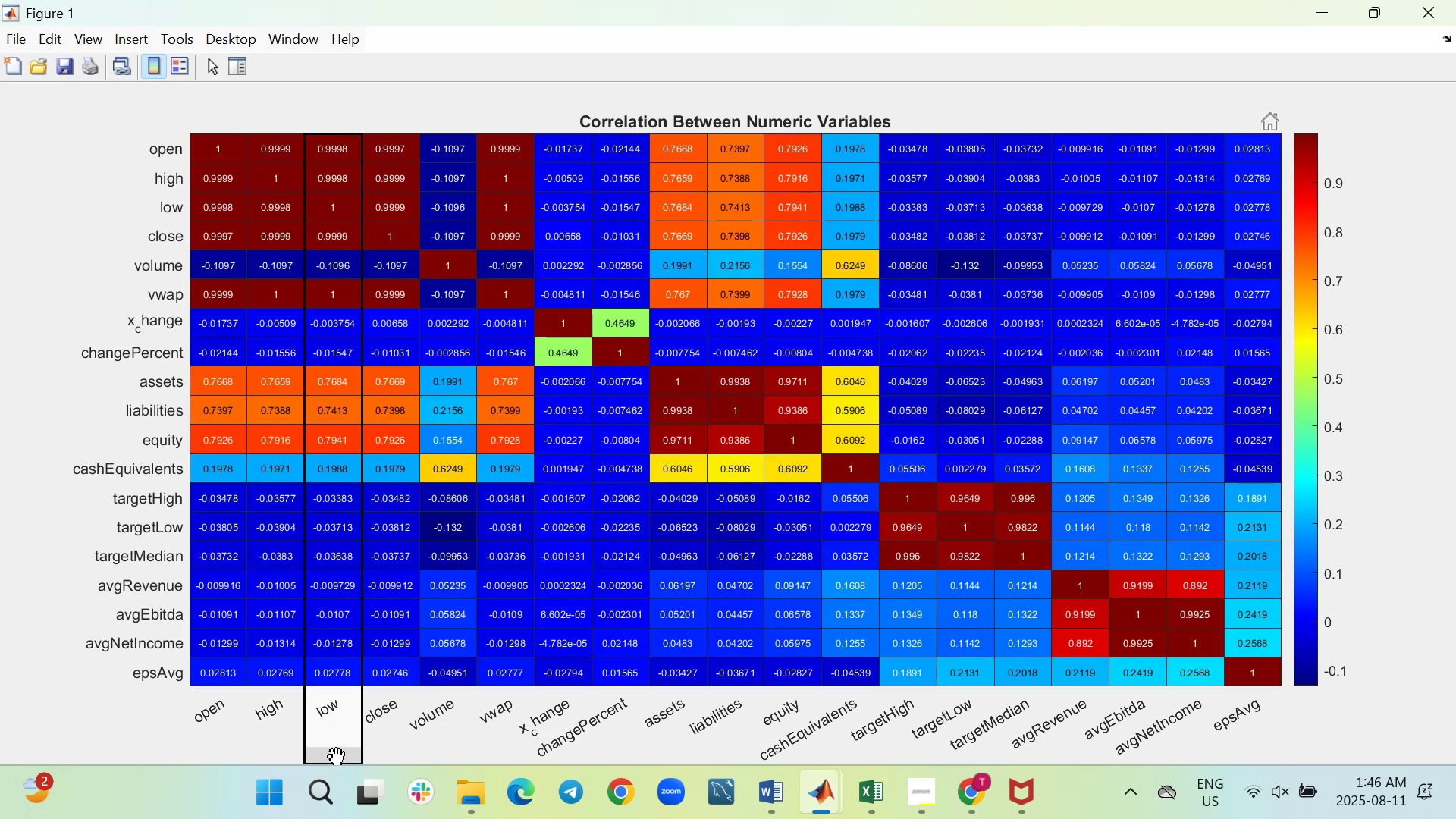 
left_click([336, 757])
 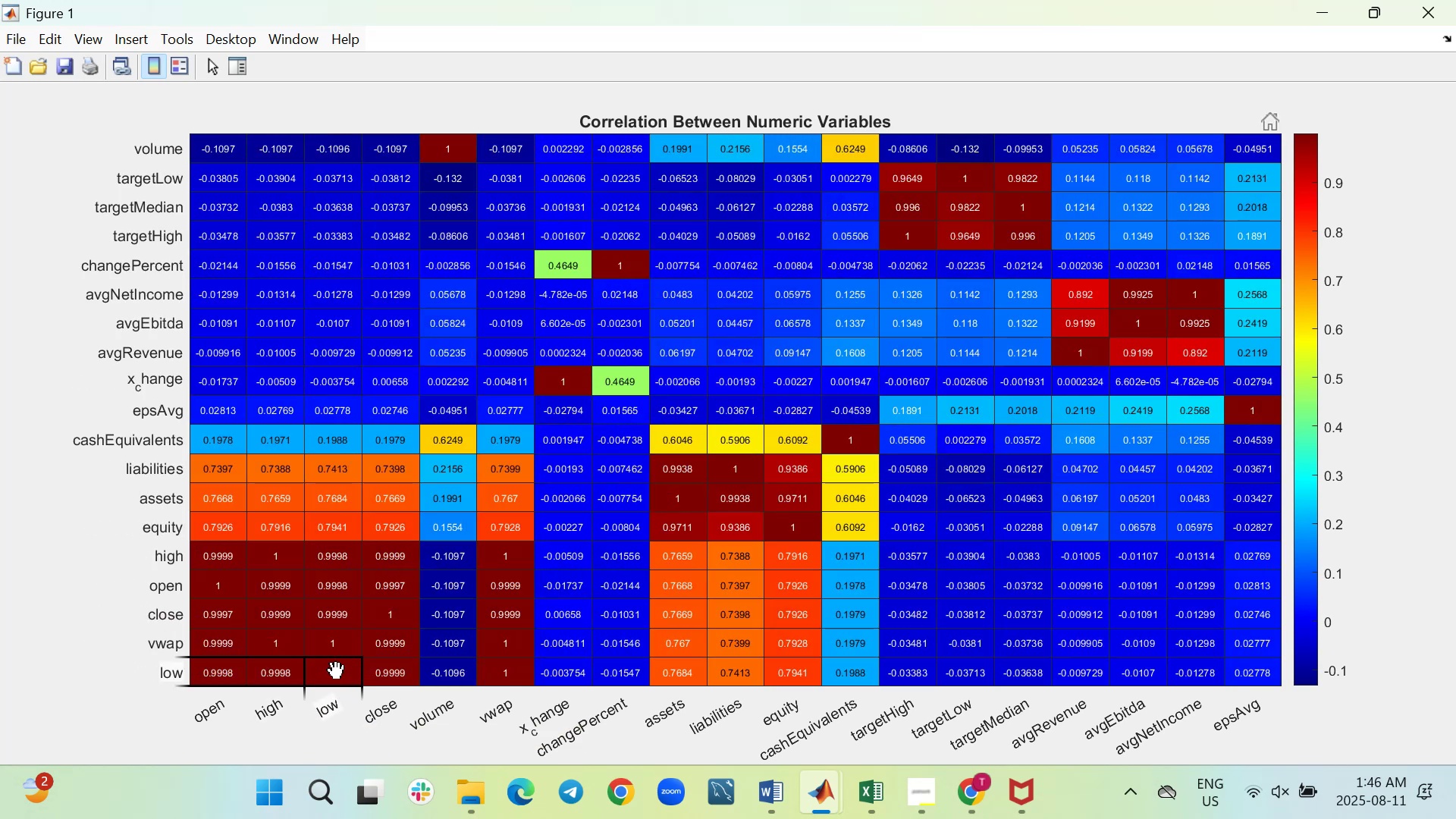 
mouse_move([335, 620])
 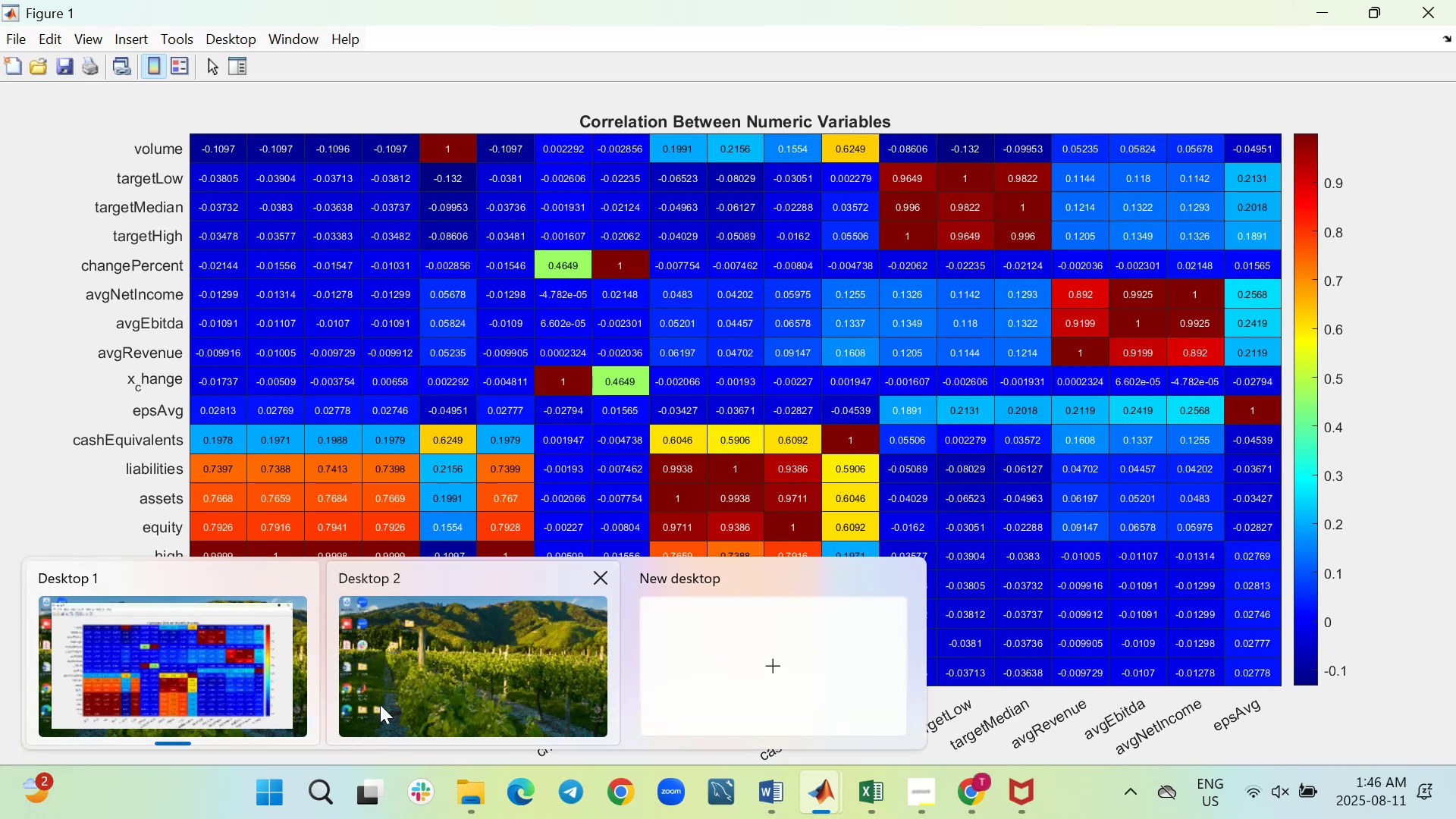 
wait(9.53)
 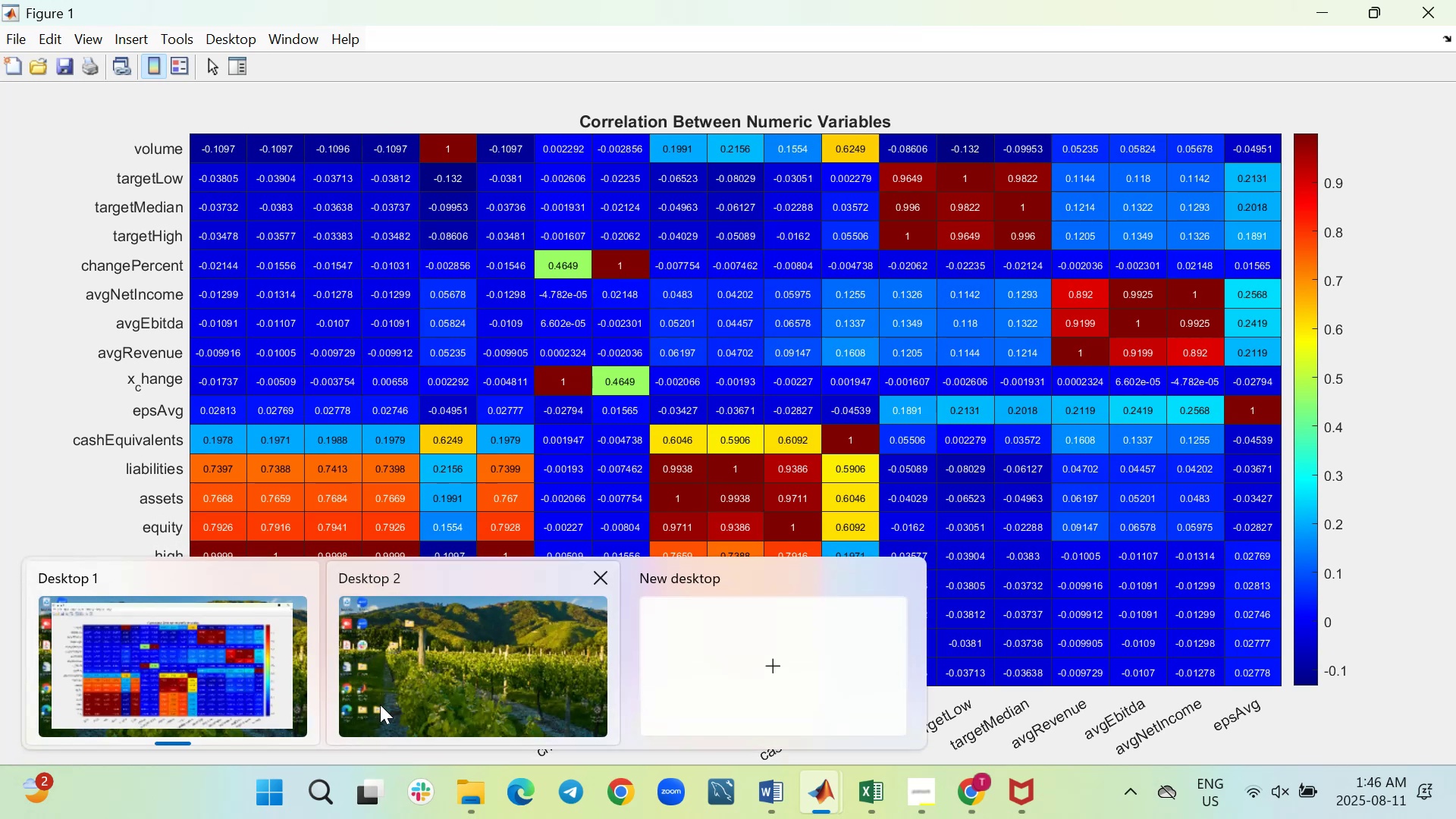 
left_click([394, 761])
 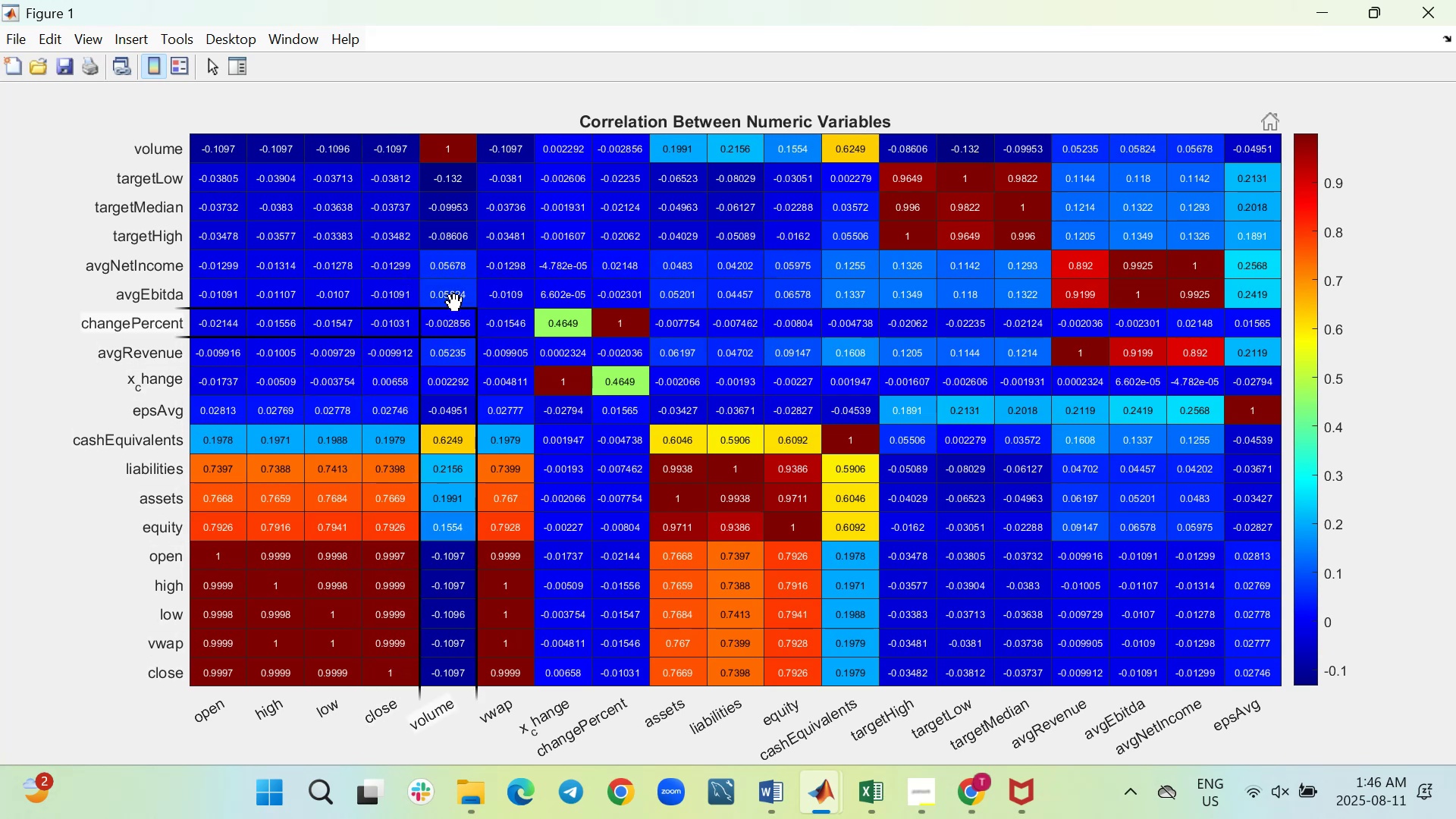 
wait(15.72)
 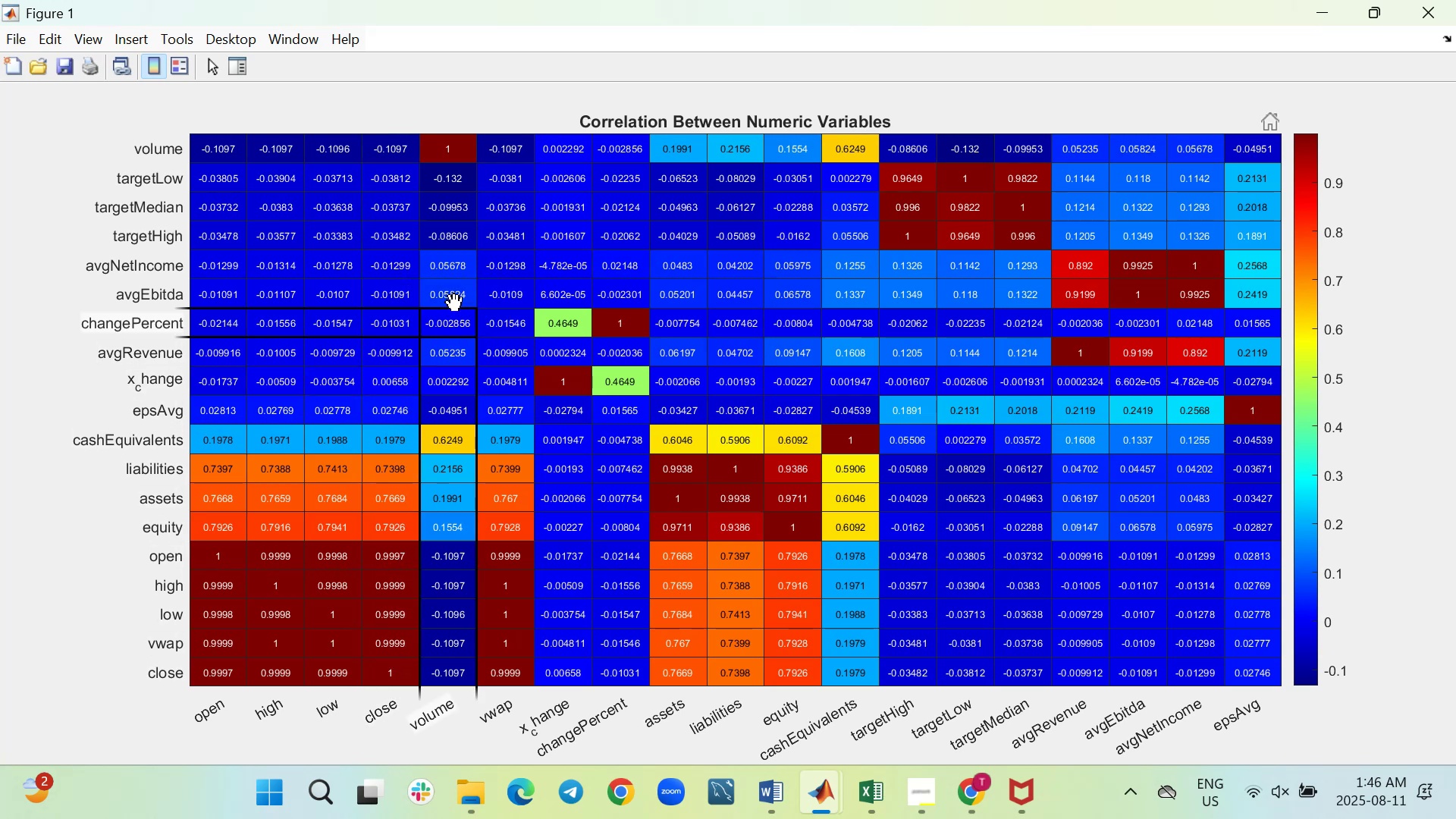 
left_click([458, 763])
 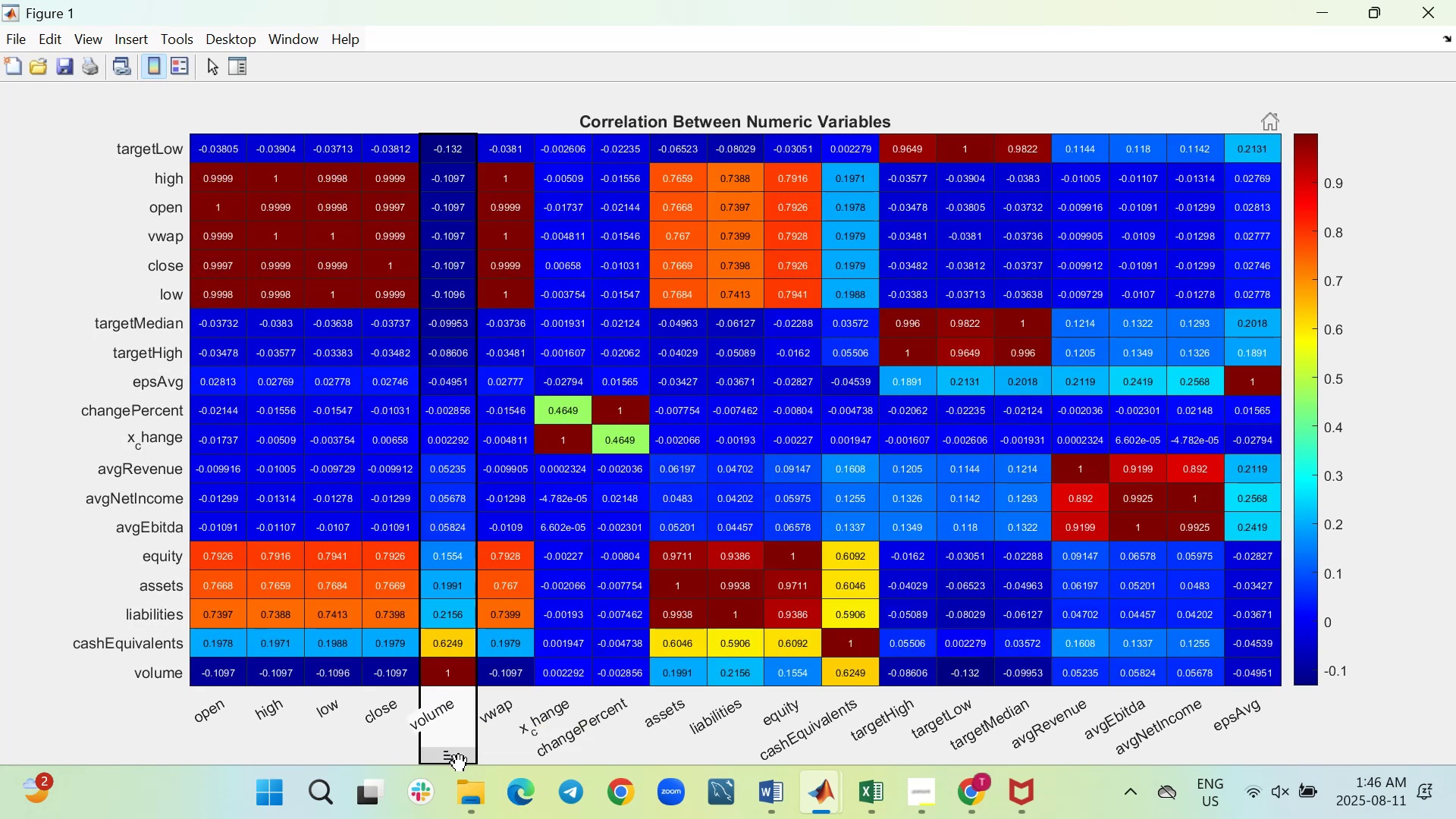 
left_click([458, 763])
 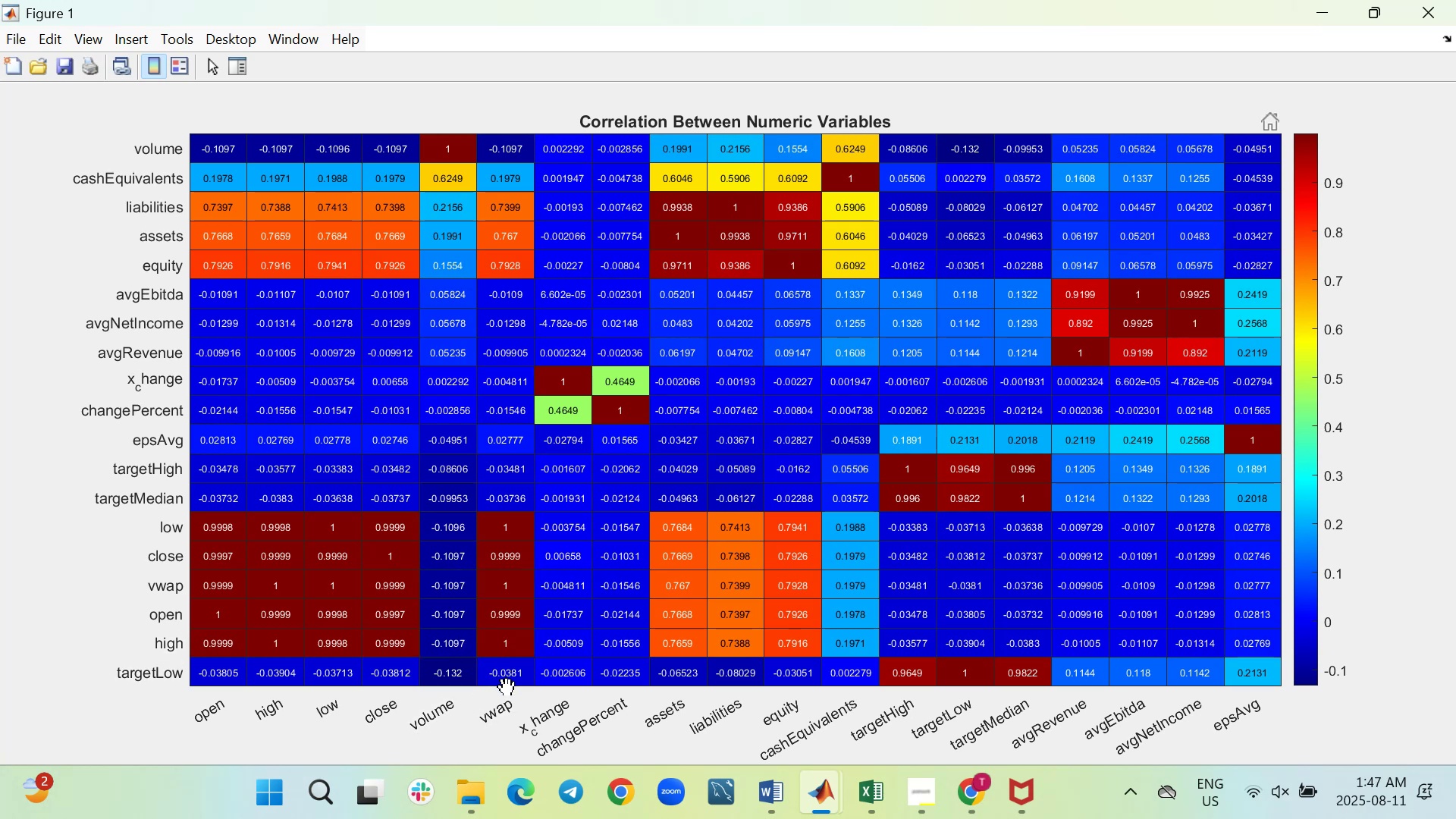 
wait(13.97)
 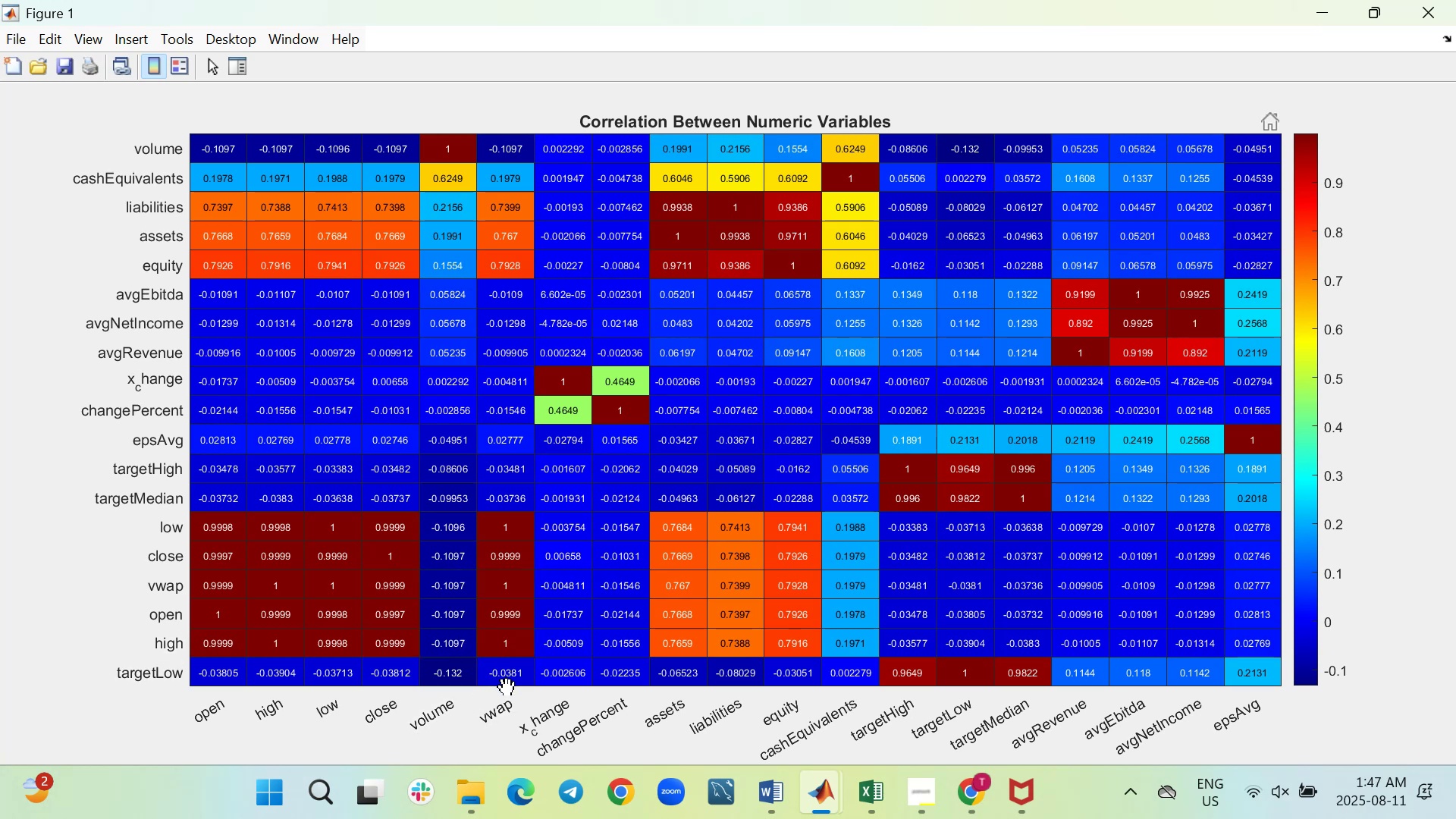 
left_click([507, 761])
 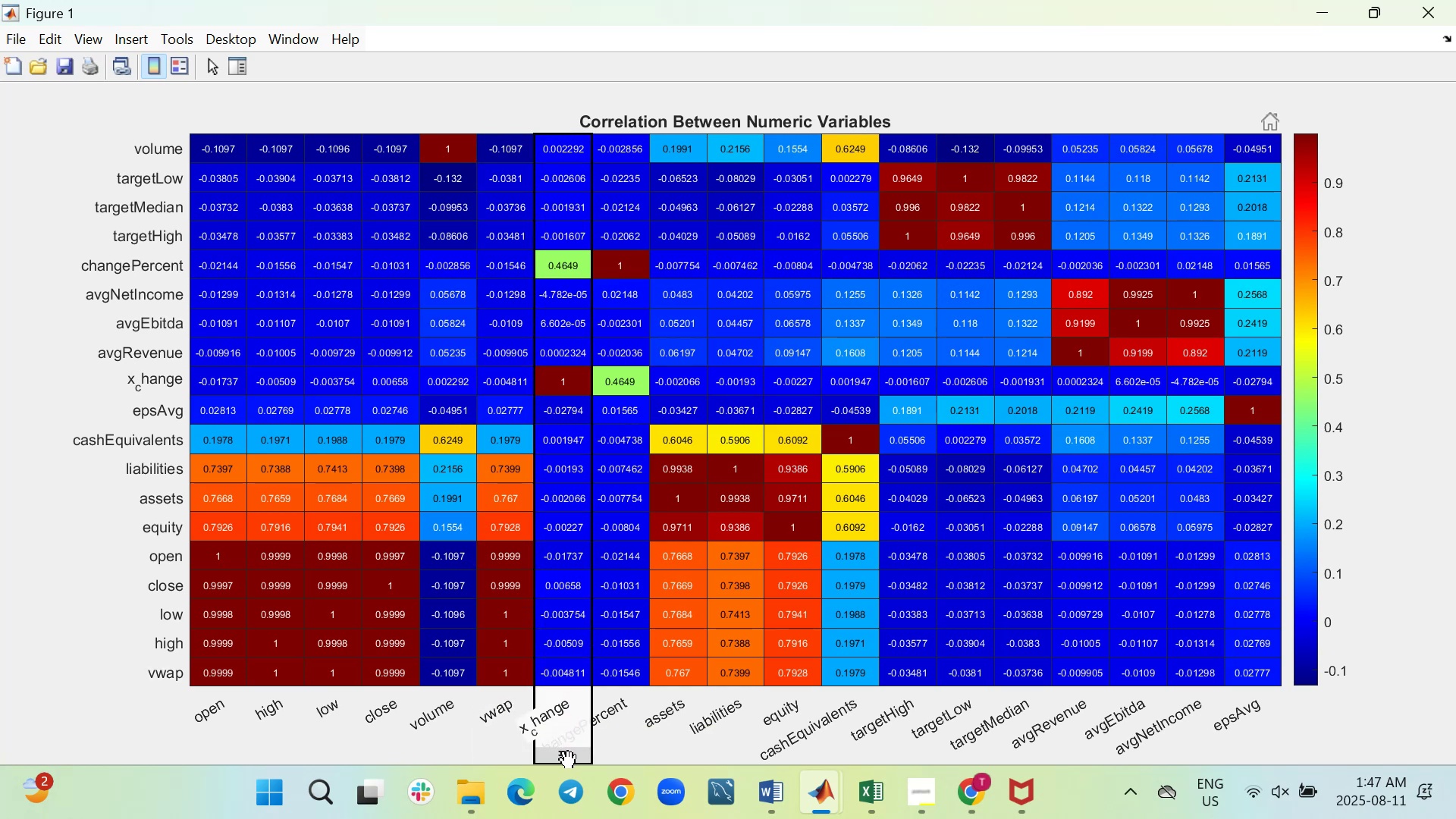 
wait(6.94)
 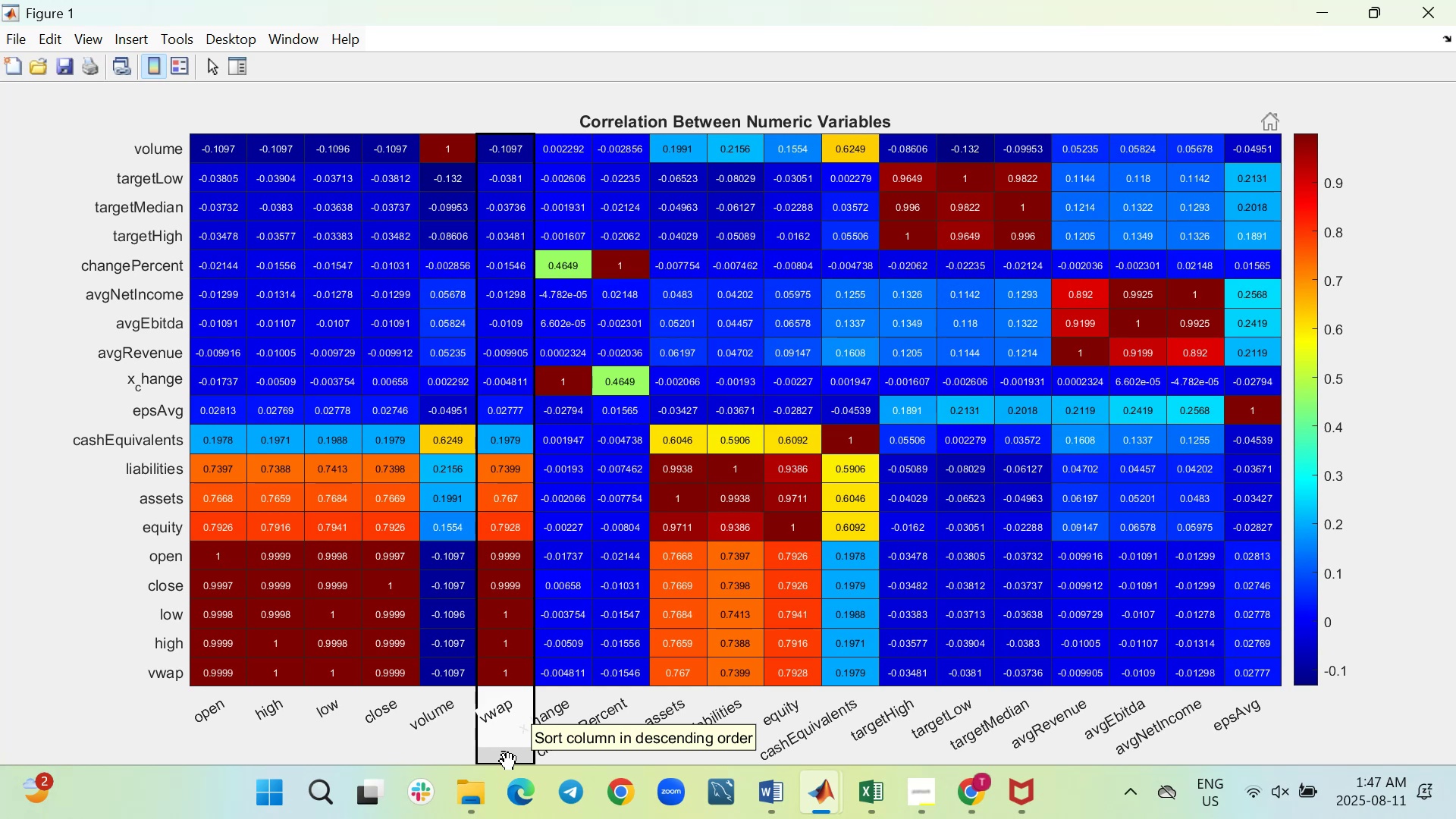 
left_click([566, 760])
 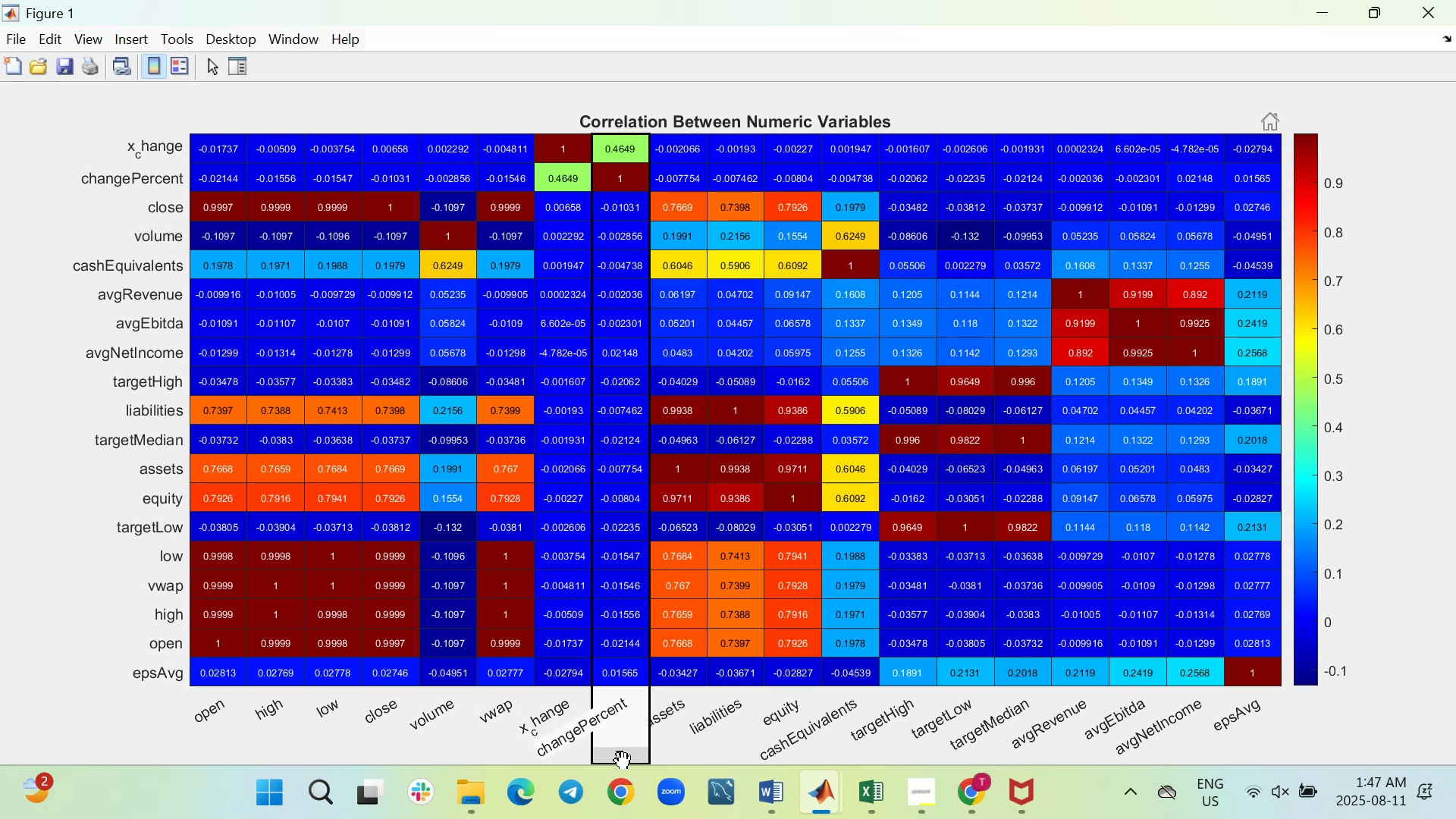 
wait(12.12)
 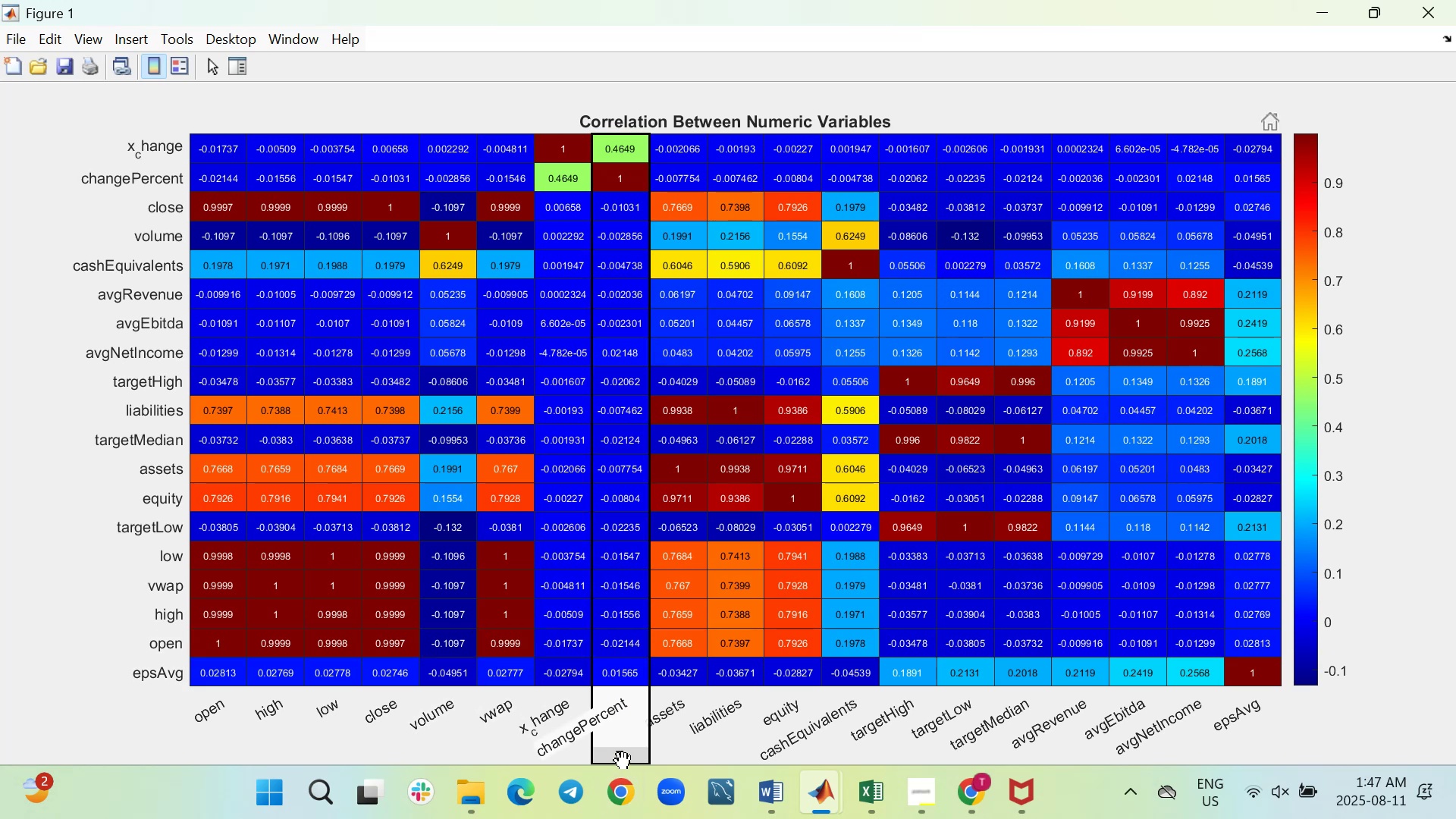 
left_click([622, 761])
 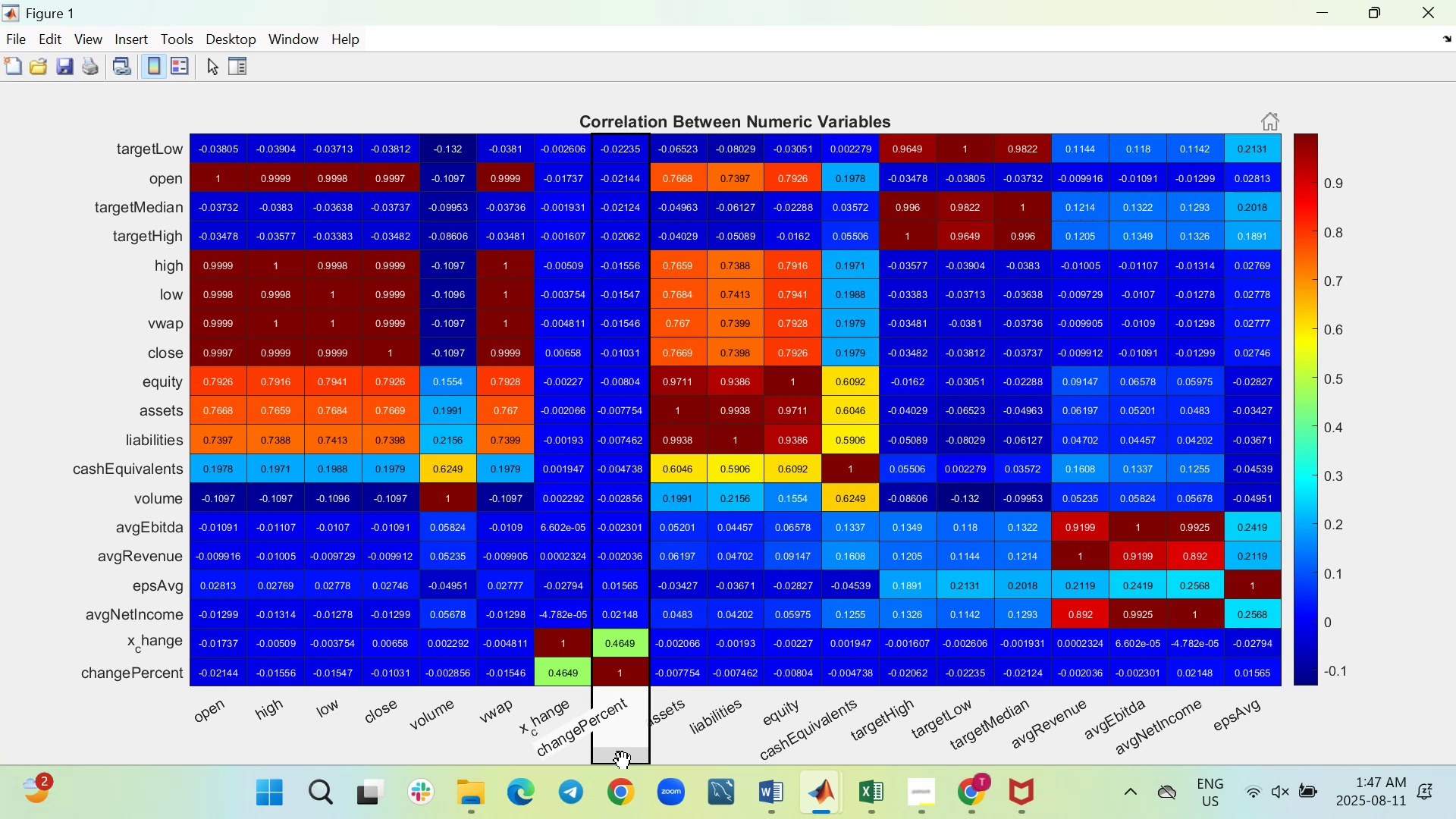 
left_click([622, 761])
 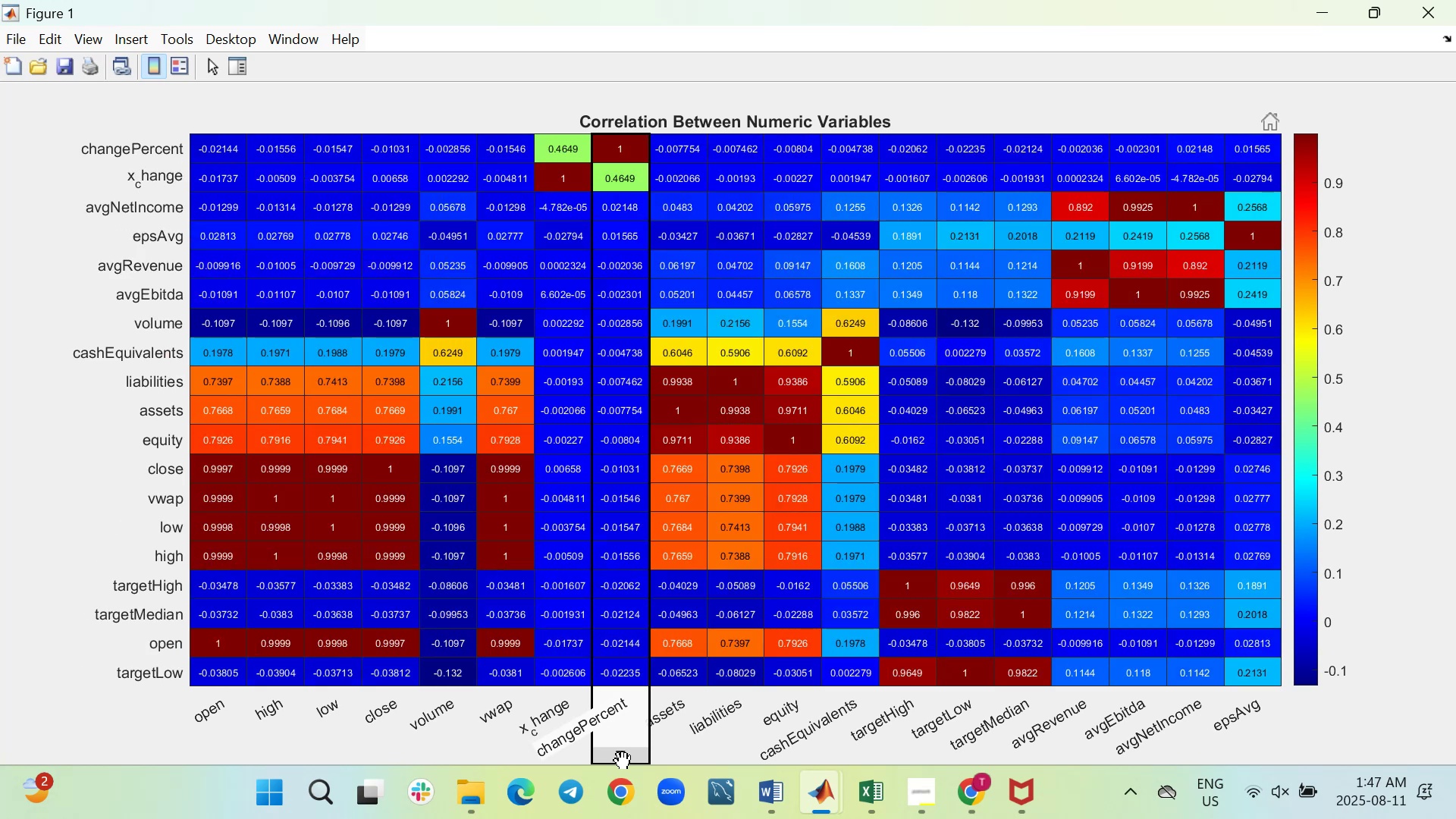 
left_click([622, 761])
 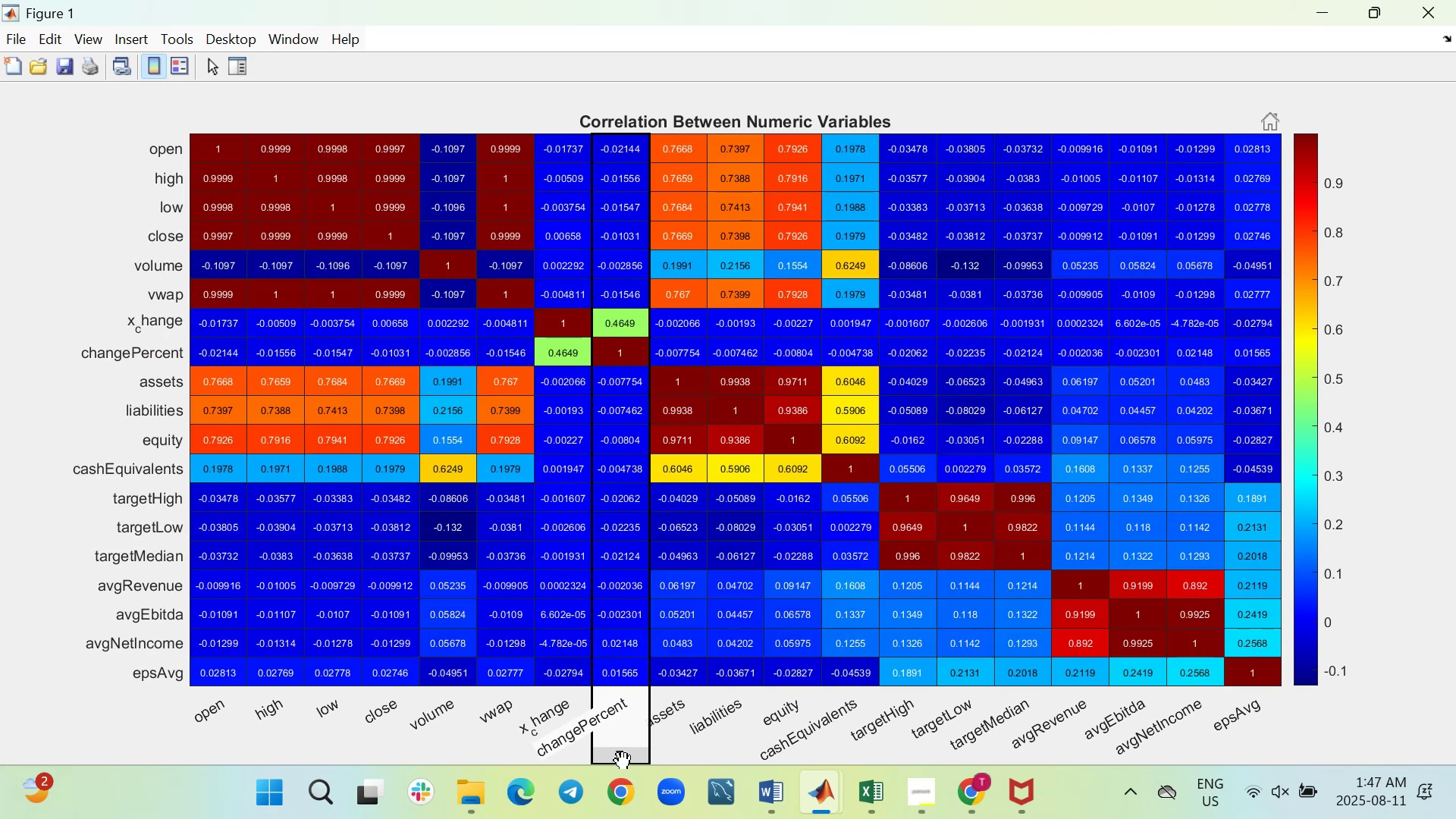 
left_click([622, 761])
 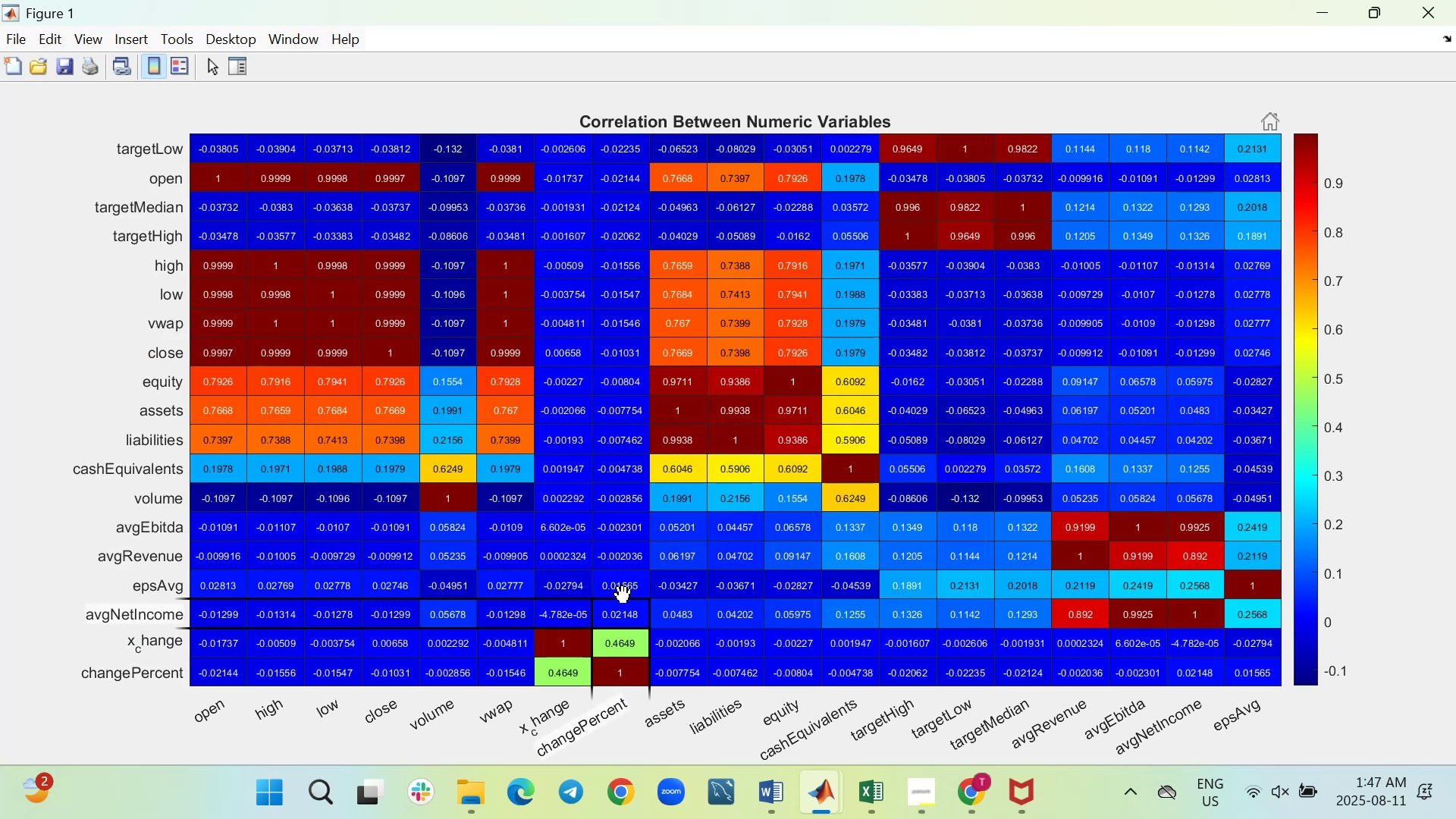 
wait(9.21)
 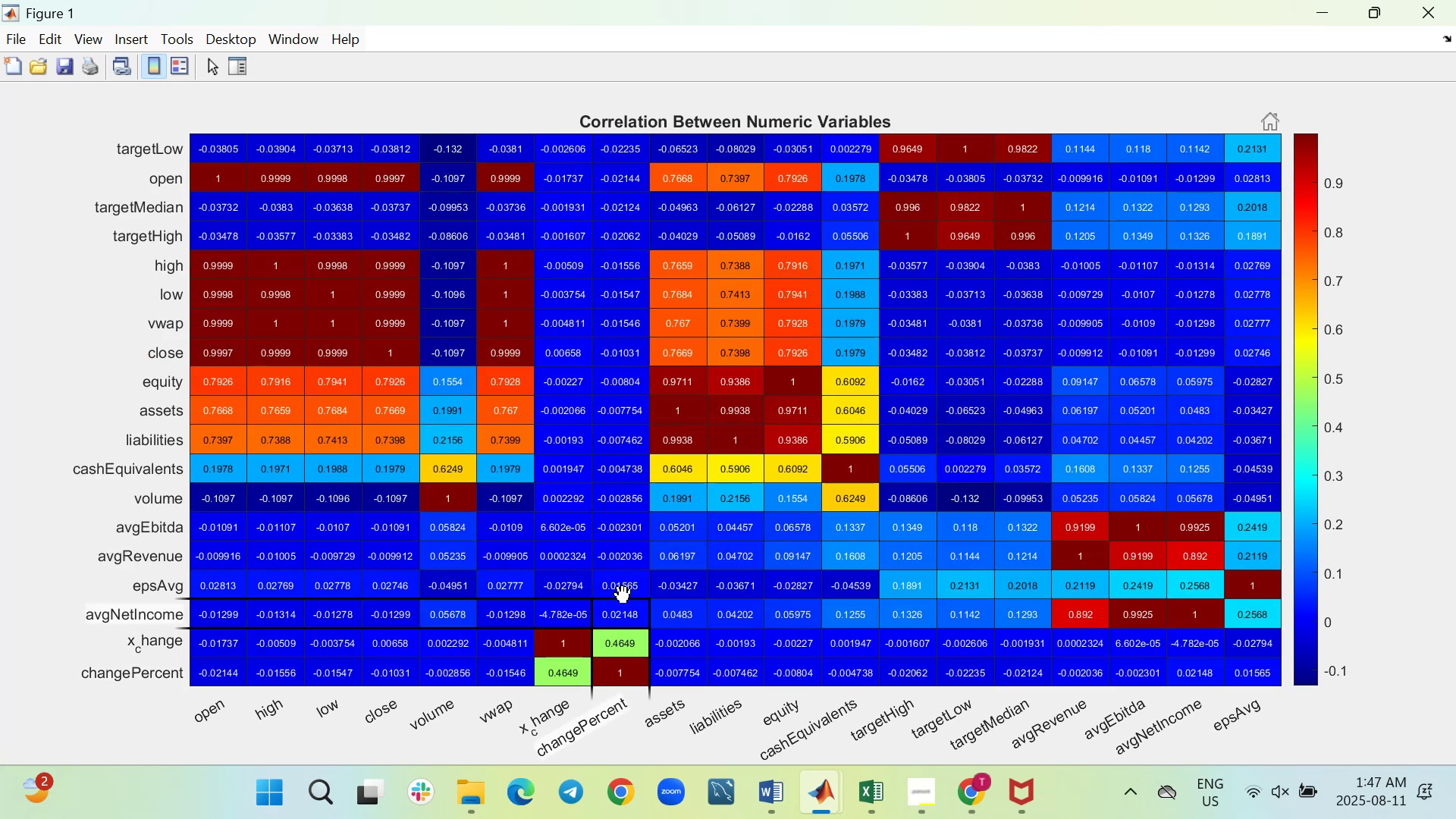 
right_click([677, 755])
 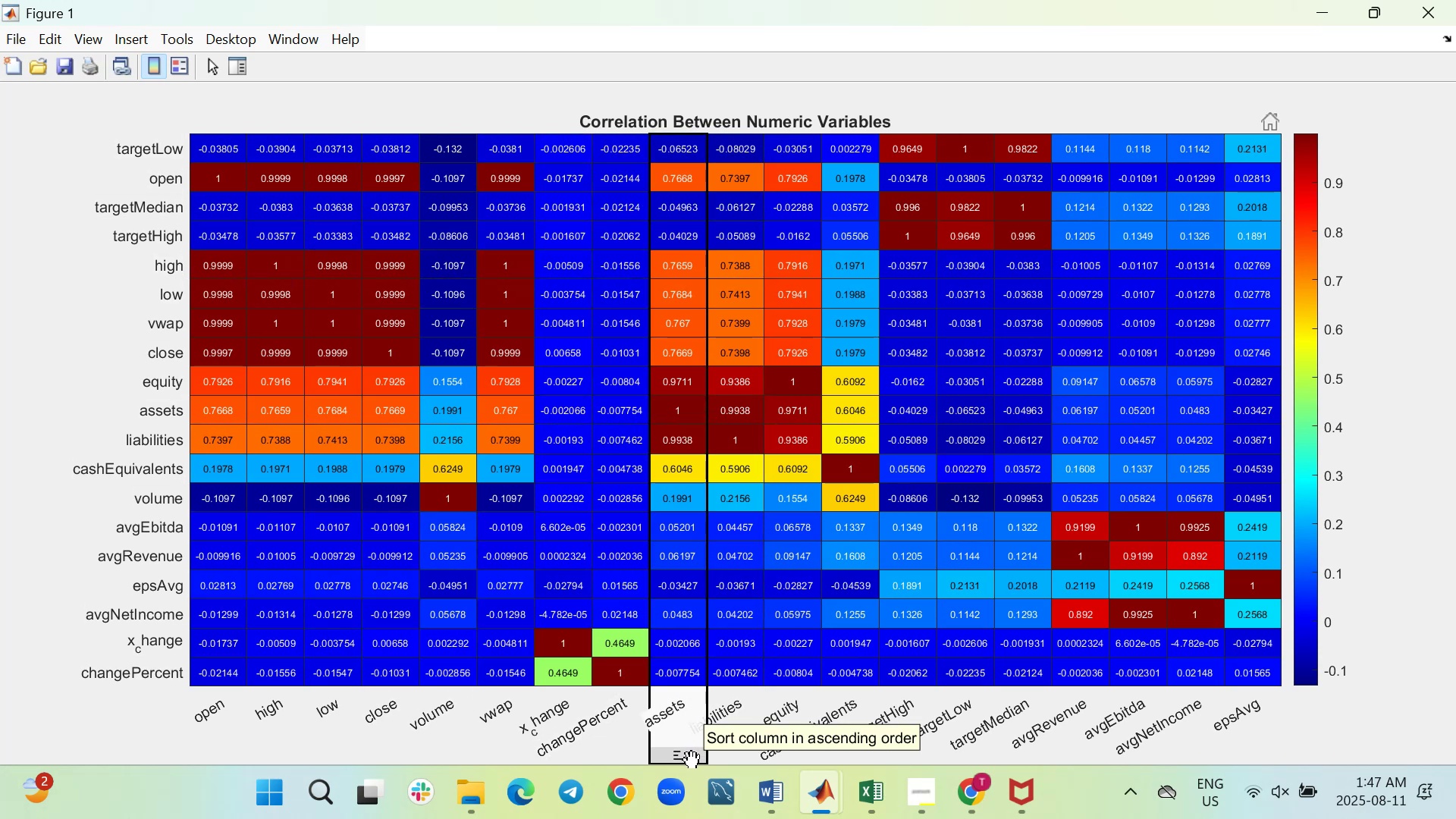 
left_click([691, 760])
 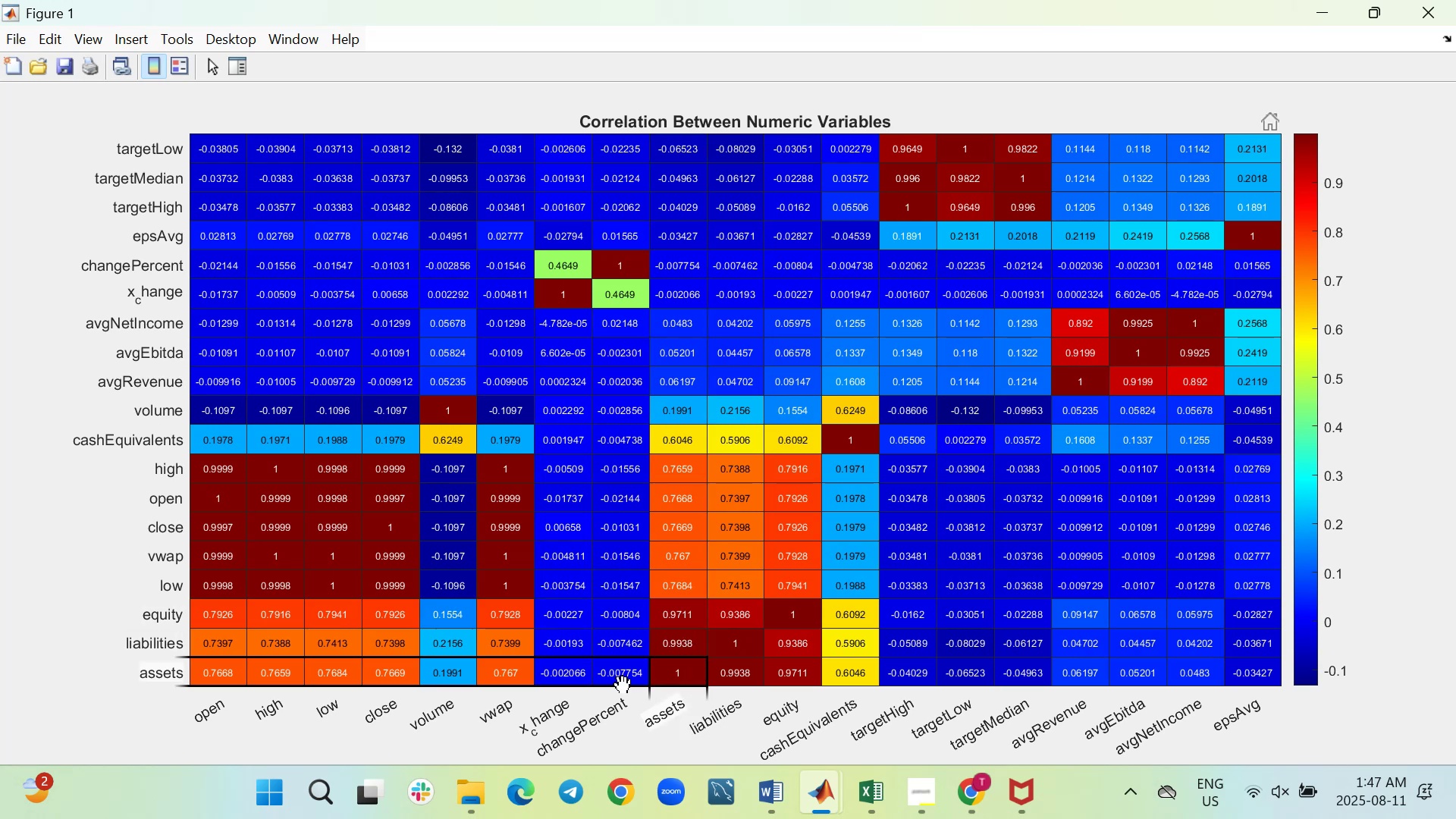 
left_click([622, 755])
 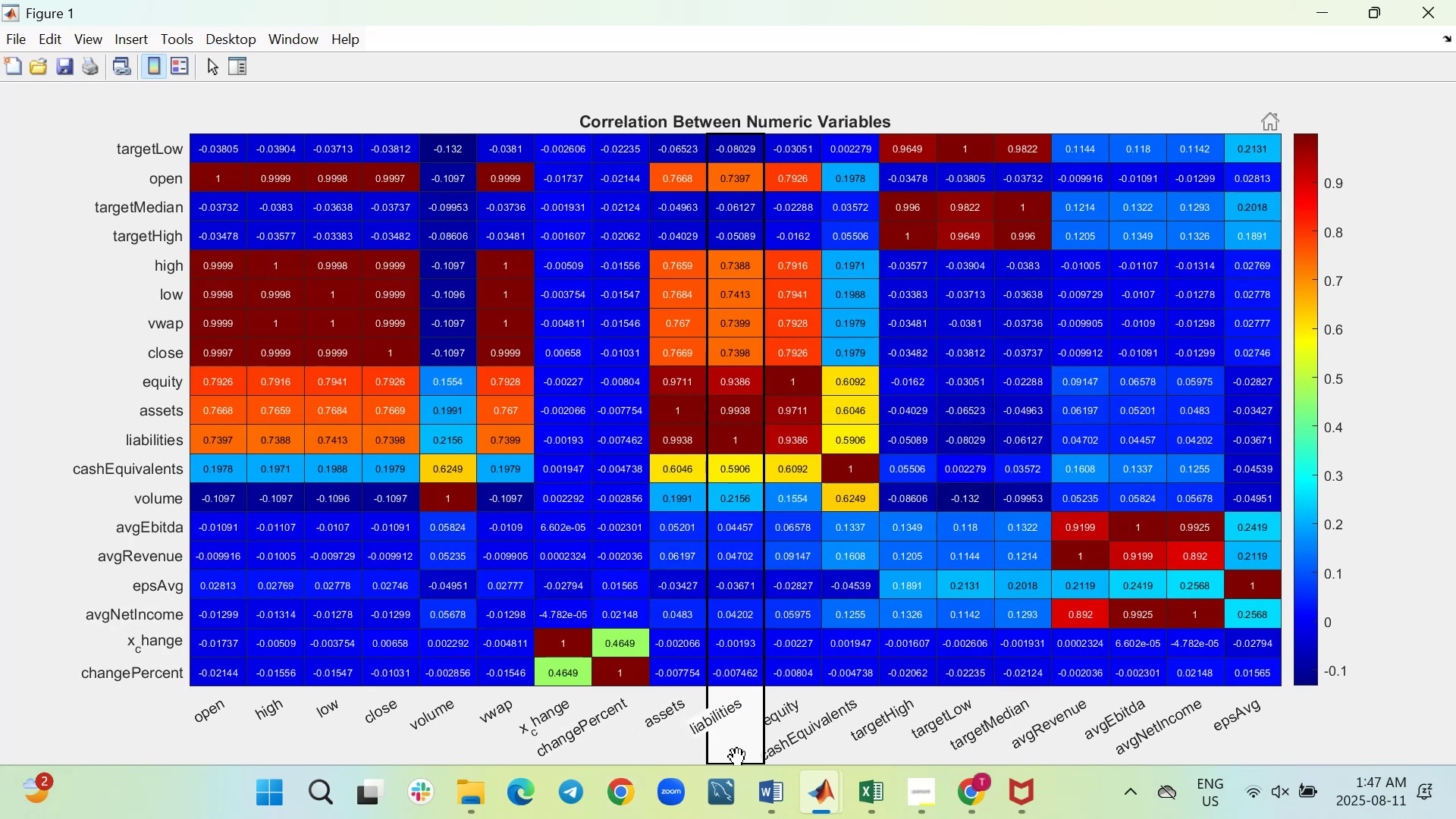 
left_click([739, 758])
 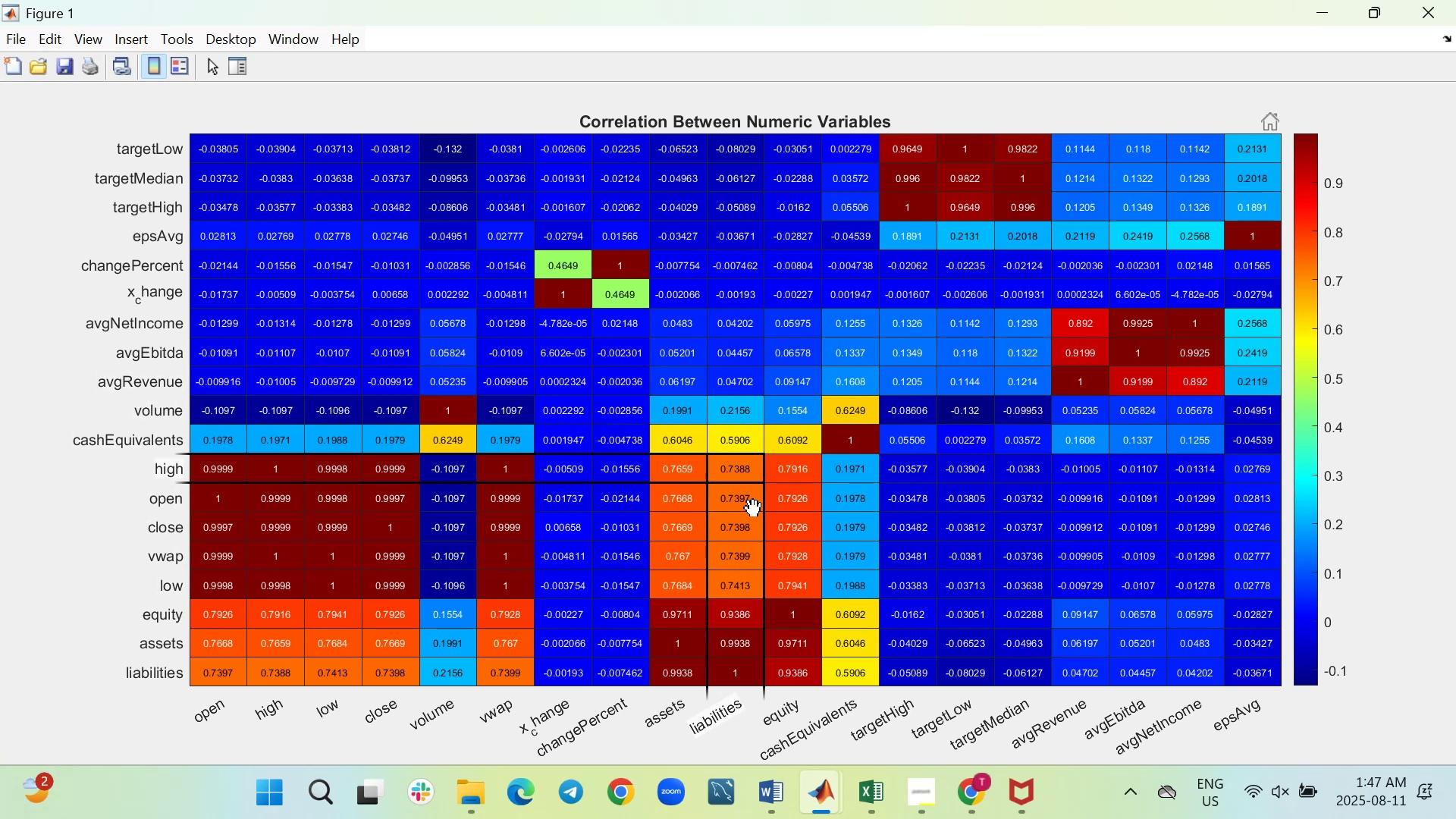 
wait(11.67)
 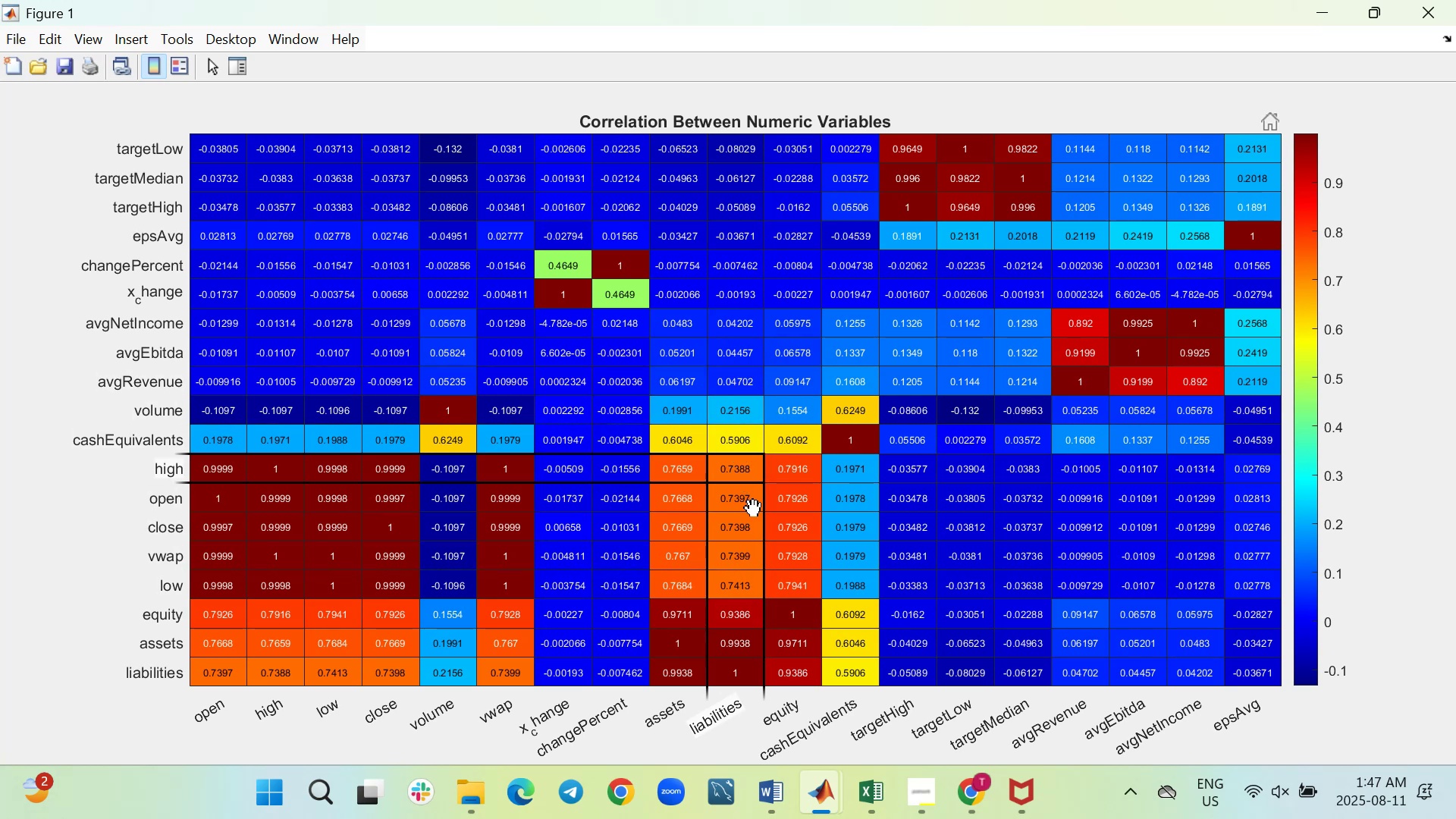 
left_click([736, 764])
 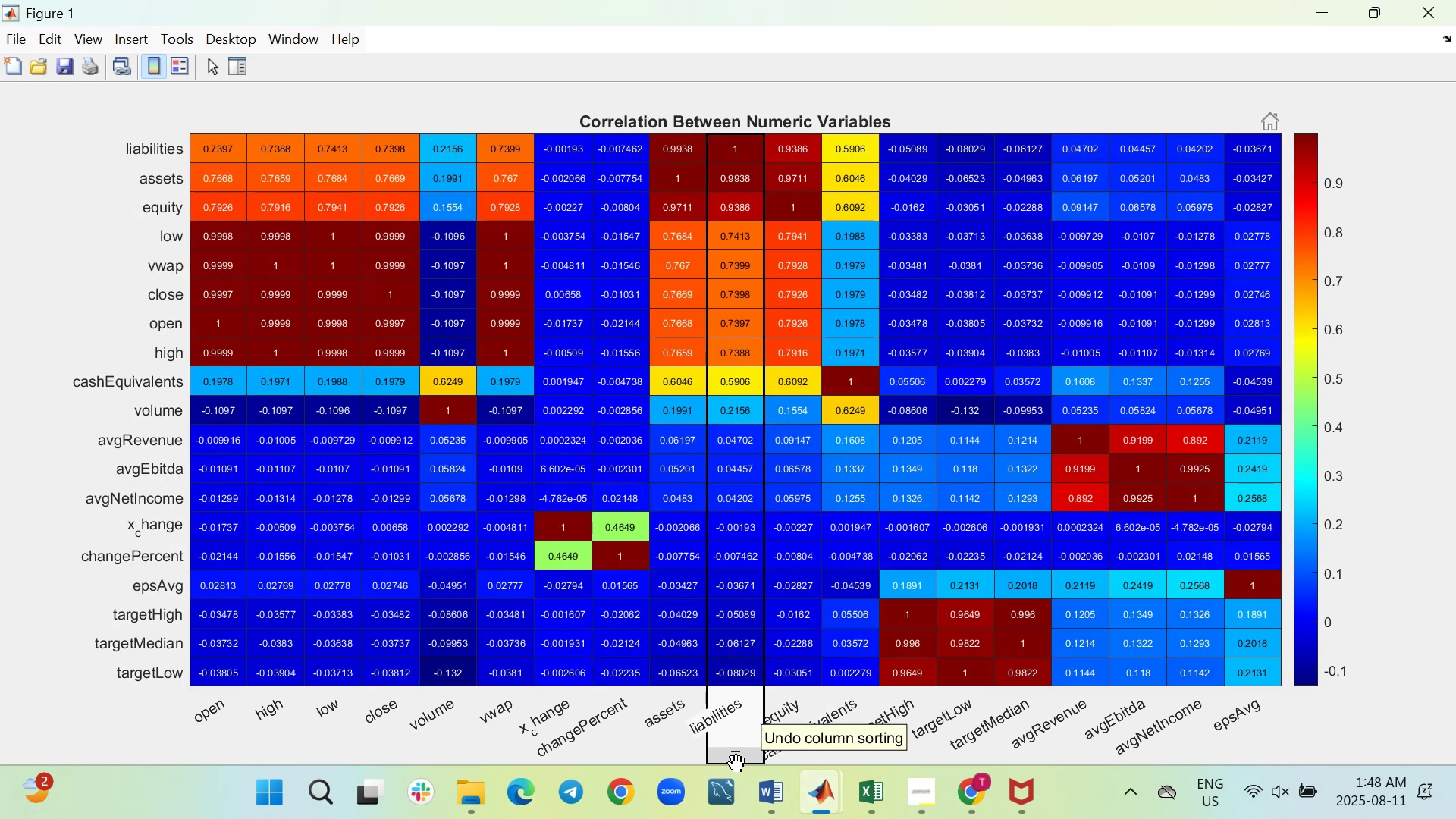 
left_click([736, 764])
 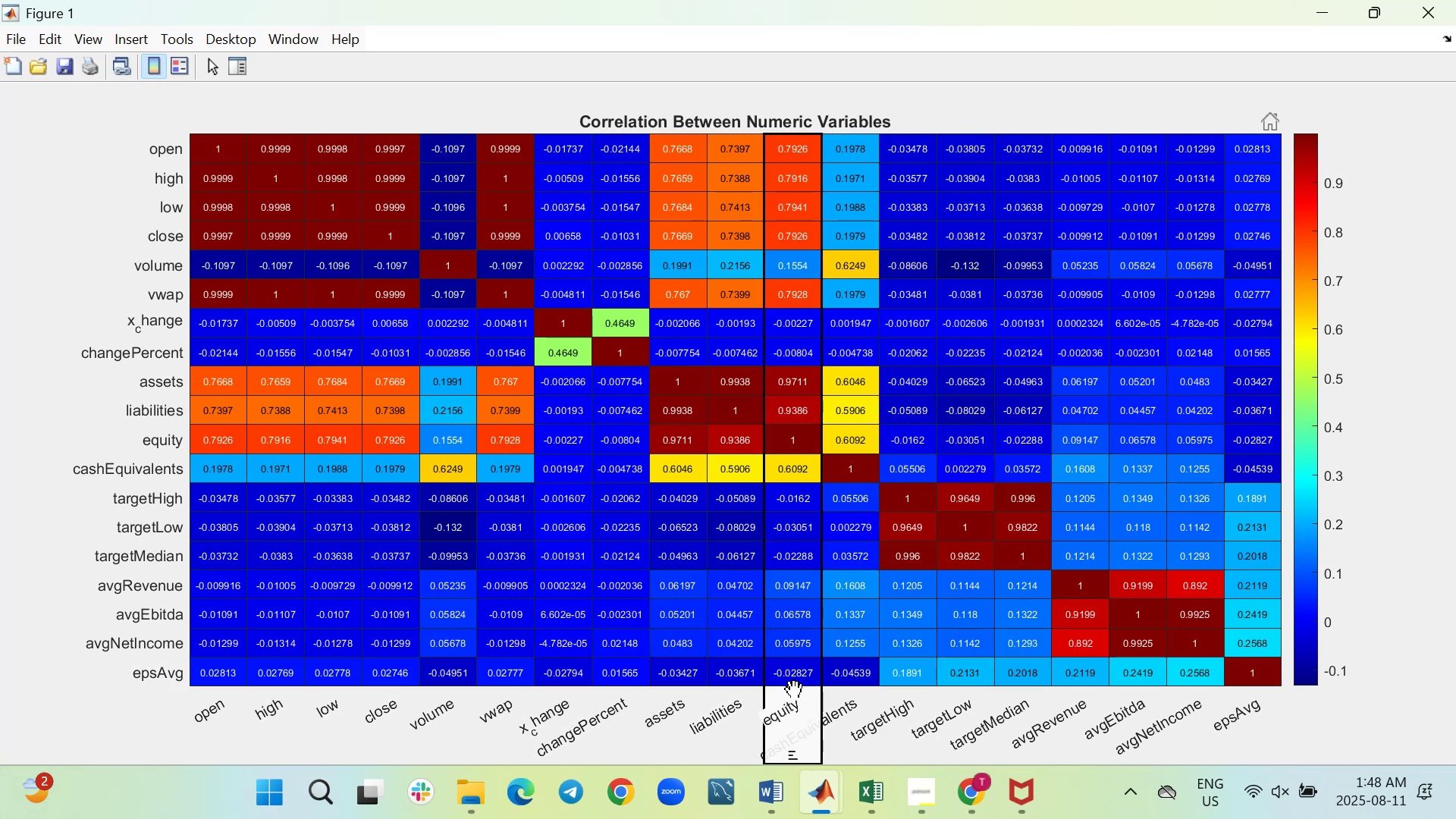 
left_click([794, 763])
 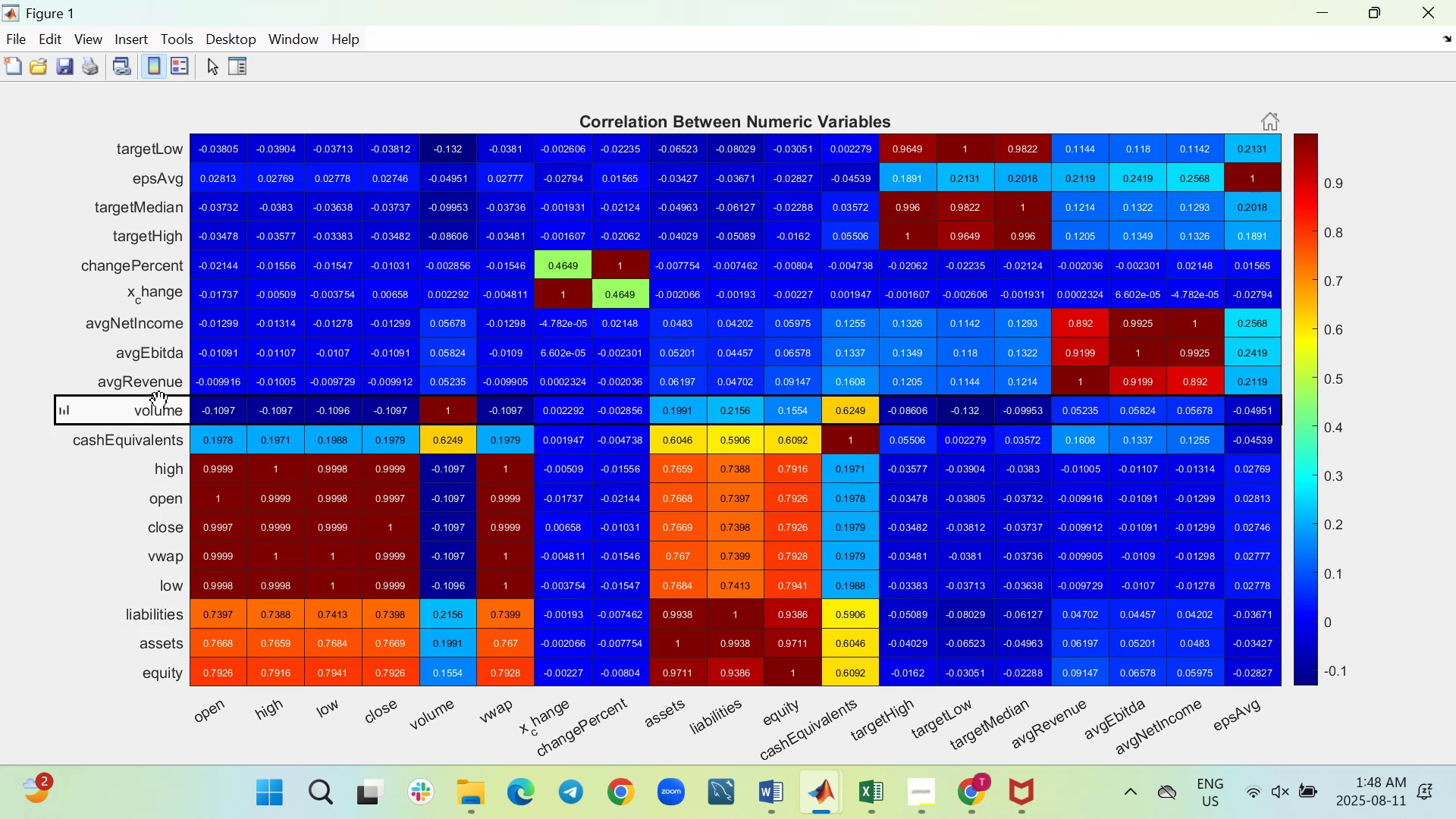 
wait(19.1)
 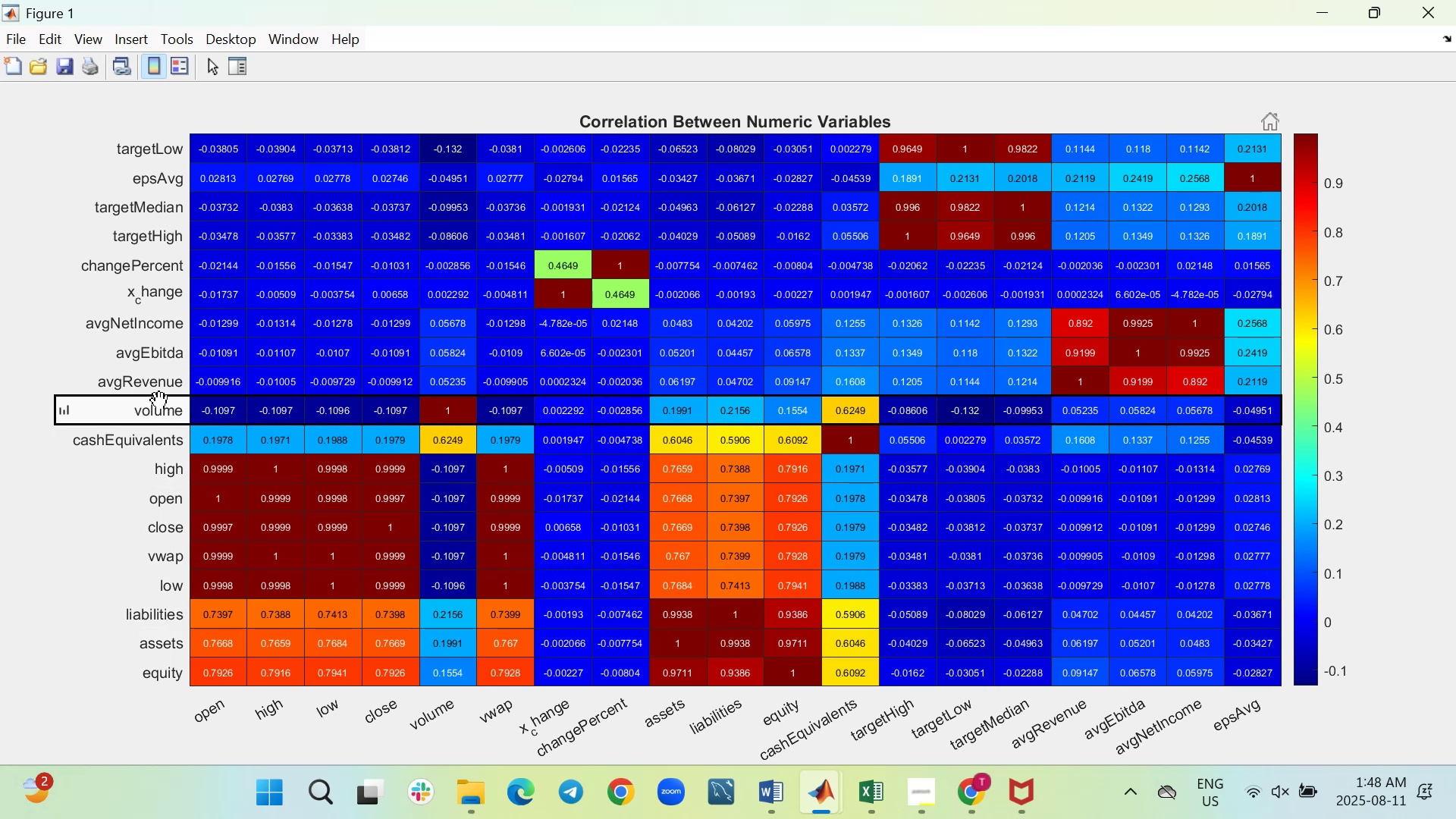 
mouse_move([156, 262])
 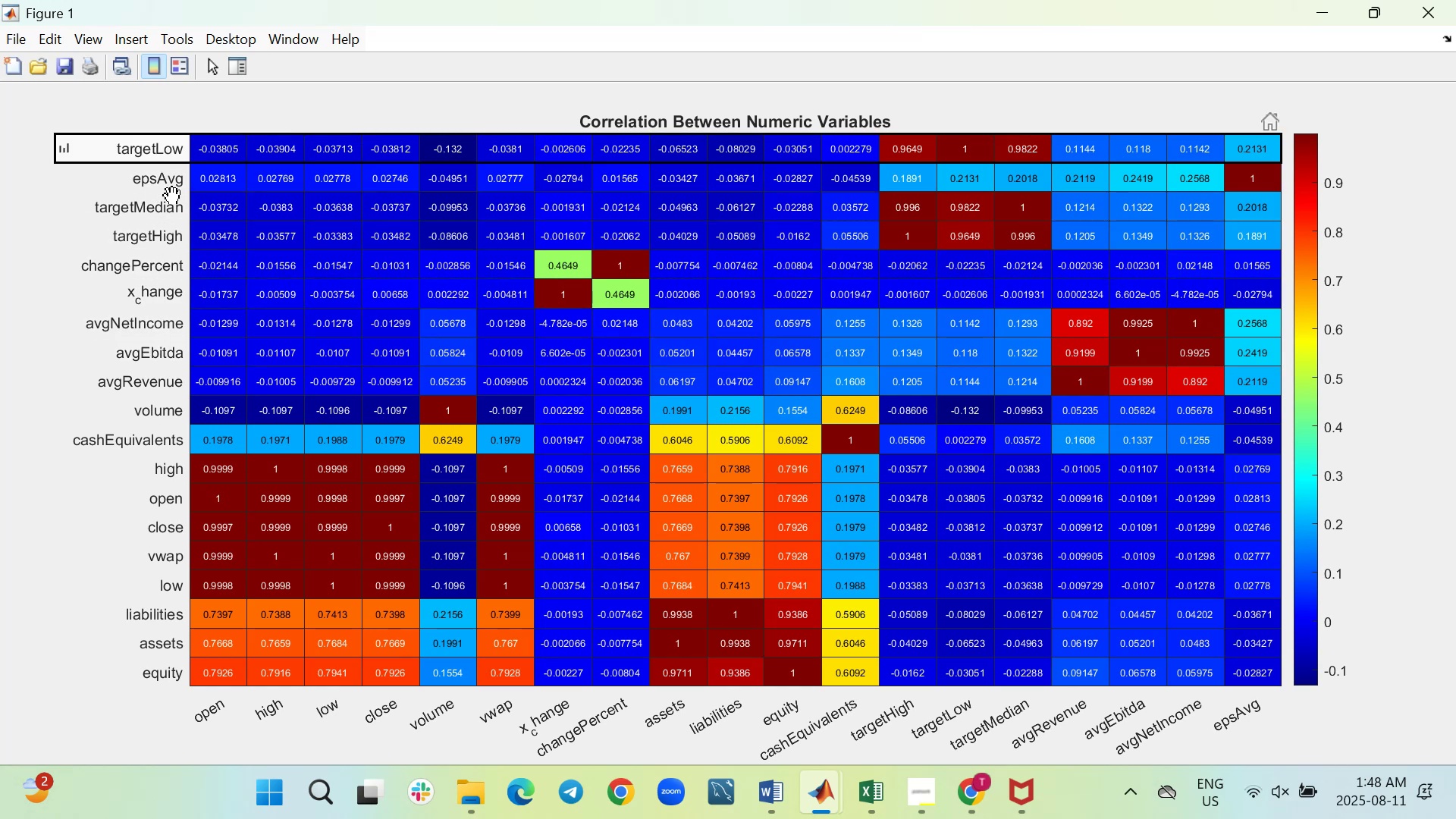 
wait(8.07)
 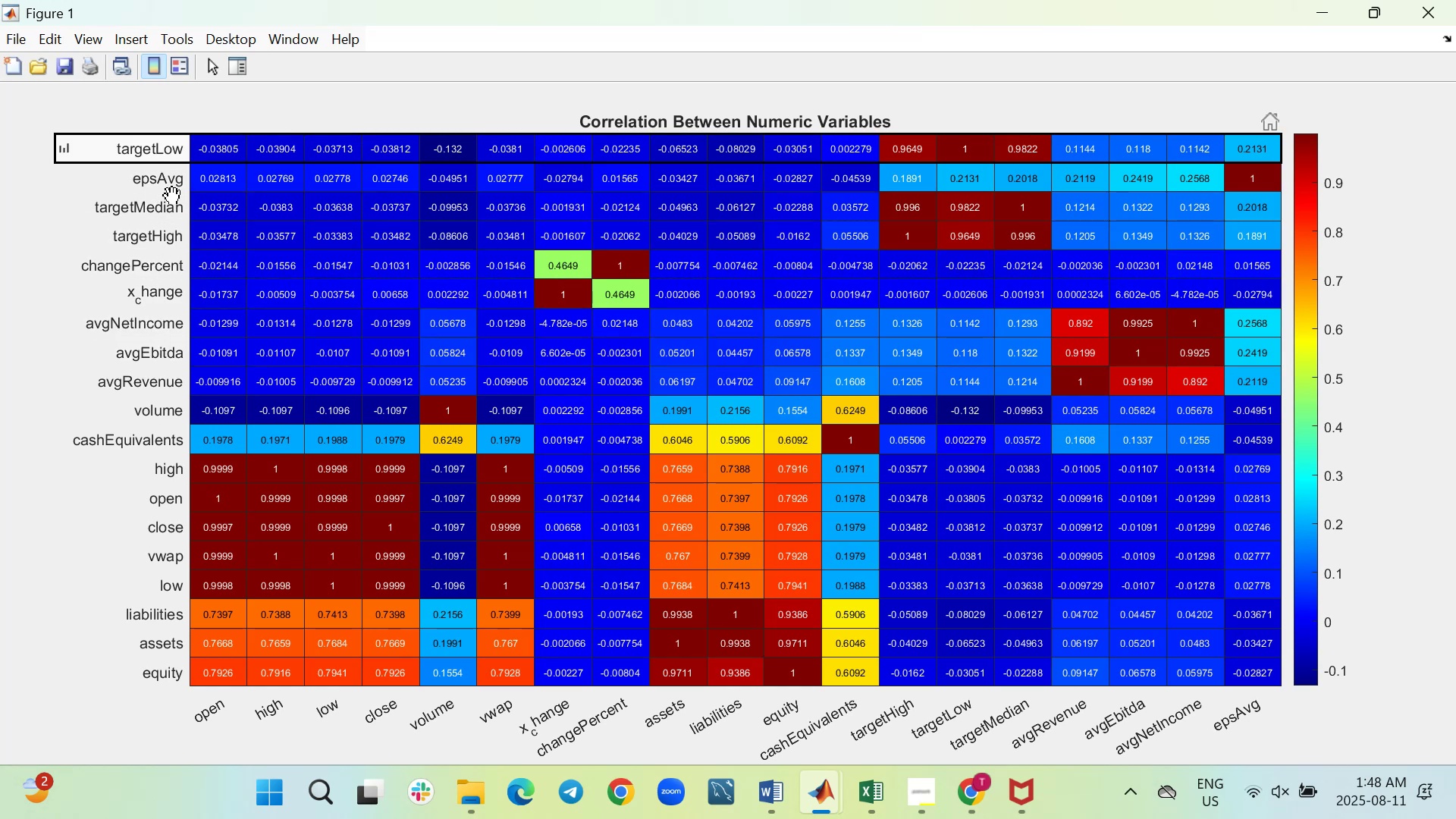 
left_click([852, 761])
 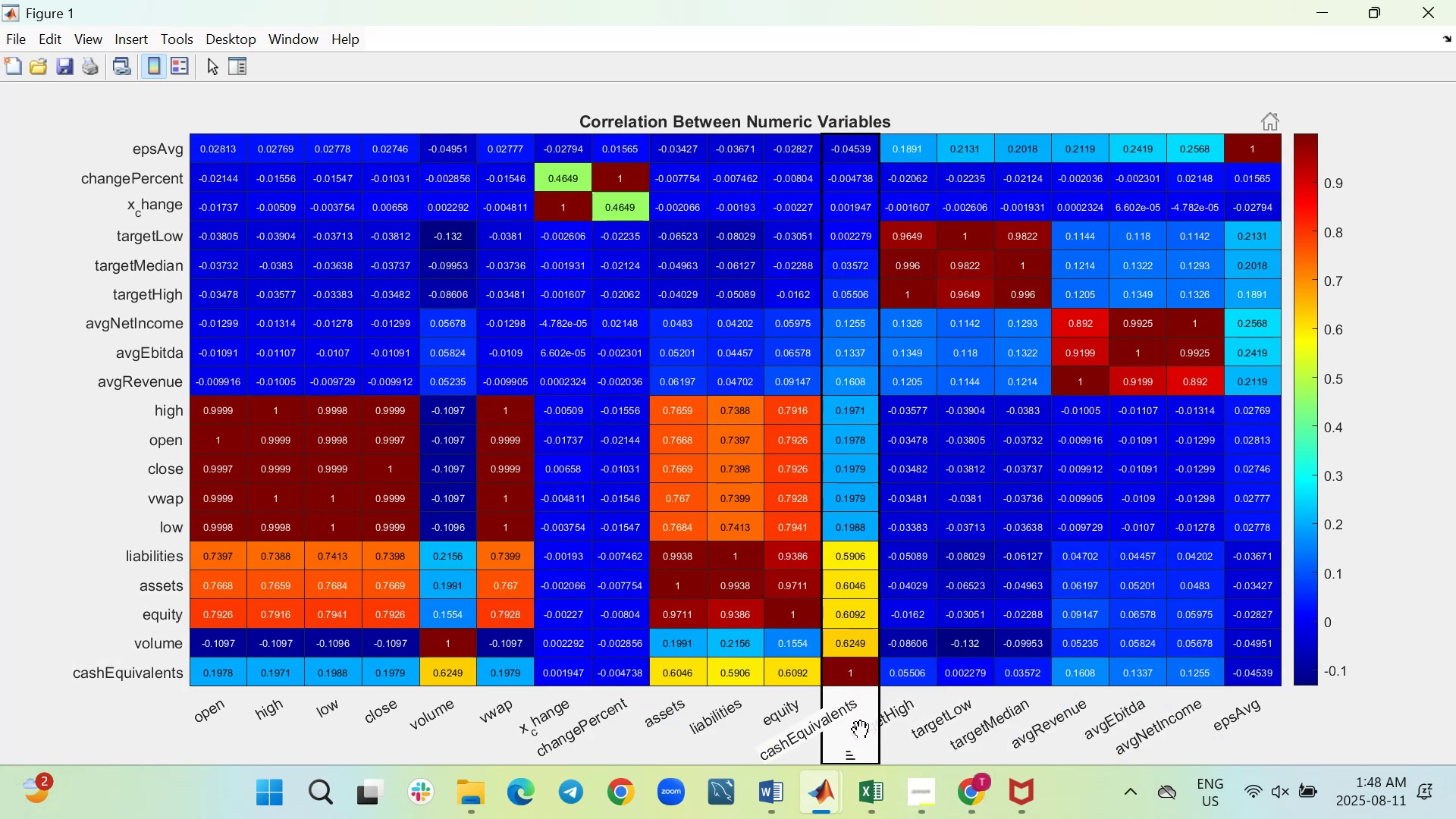 
wait(10.79)
 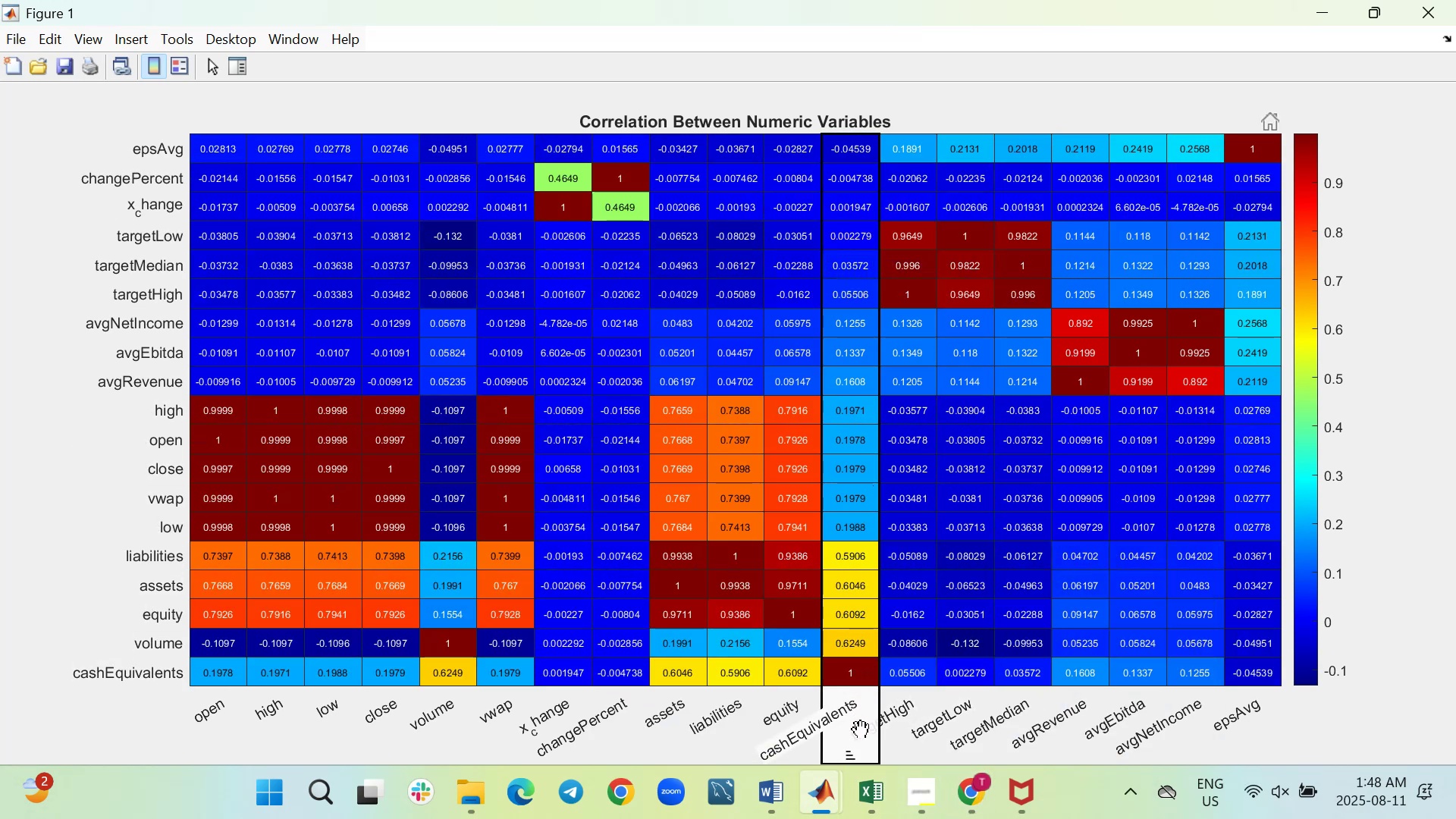 
left_click([1249, 759])
 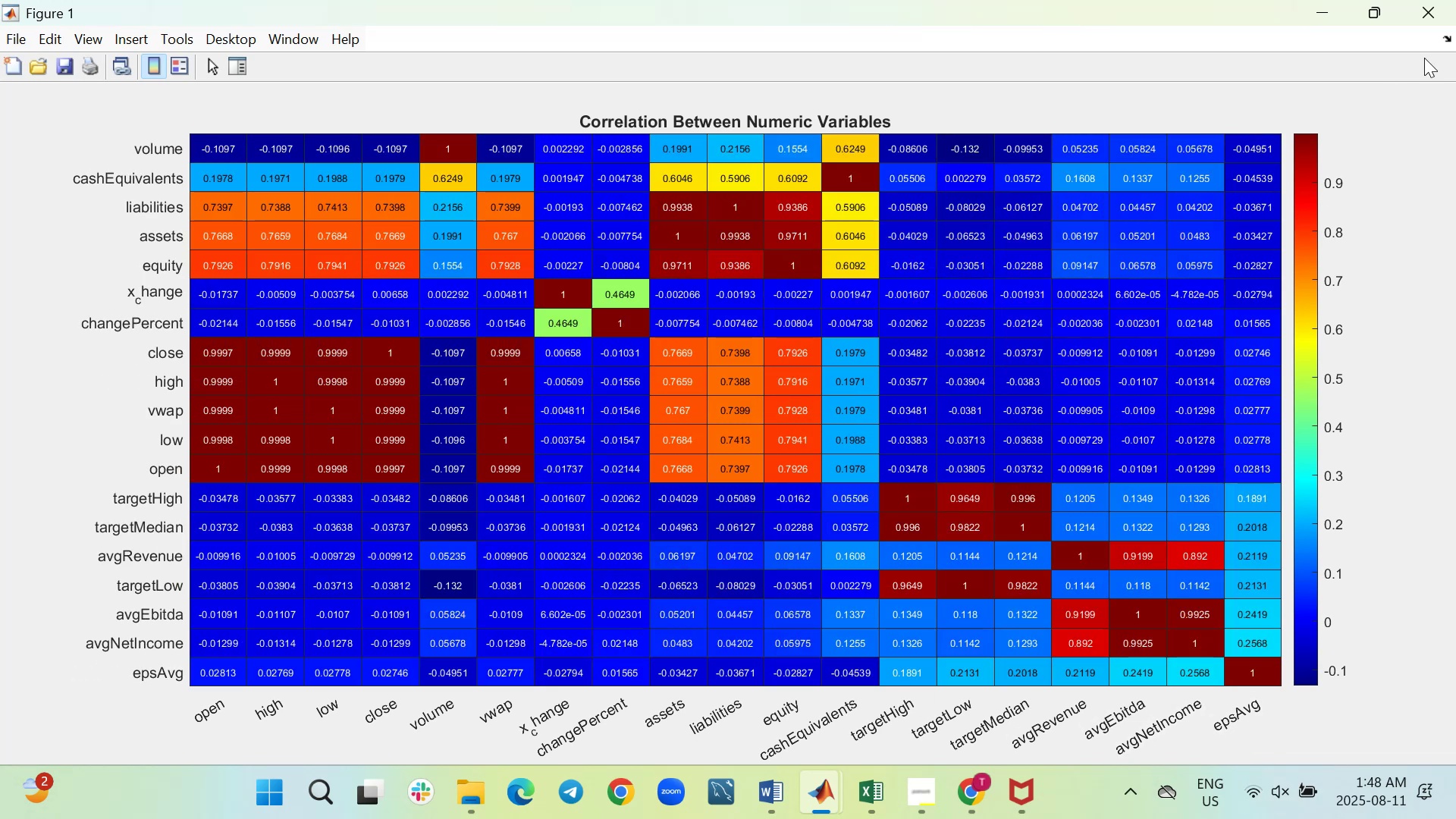 
left_click([1437, 13])
 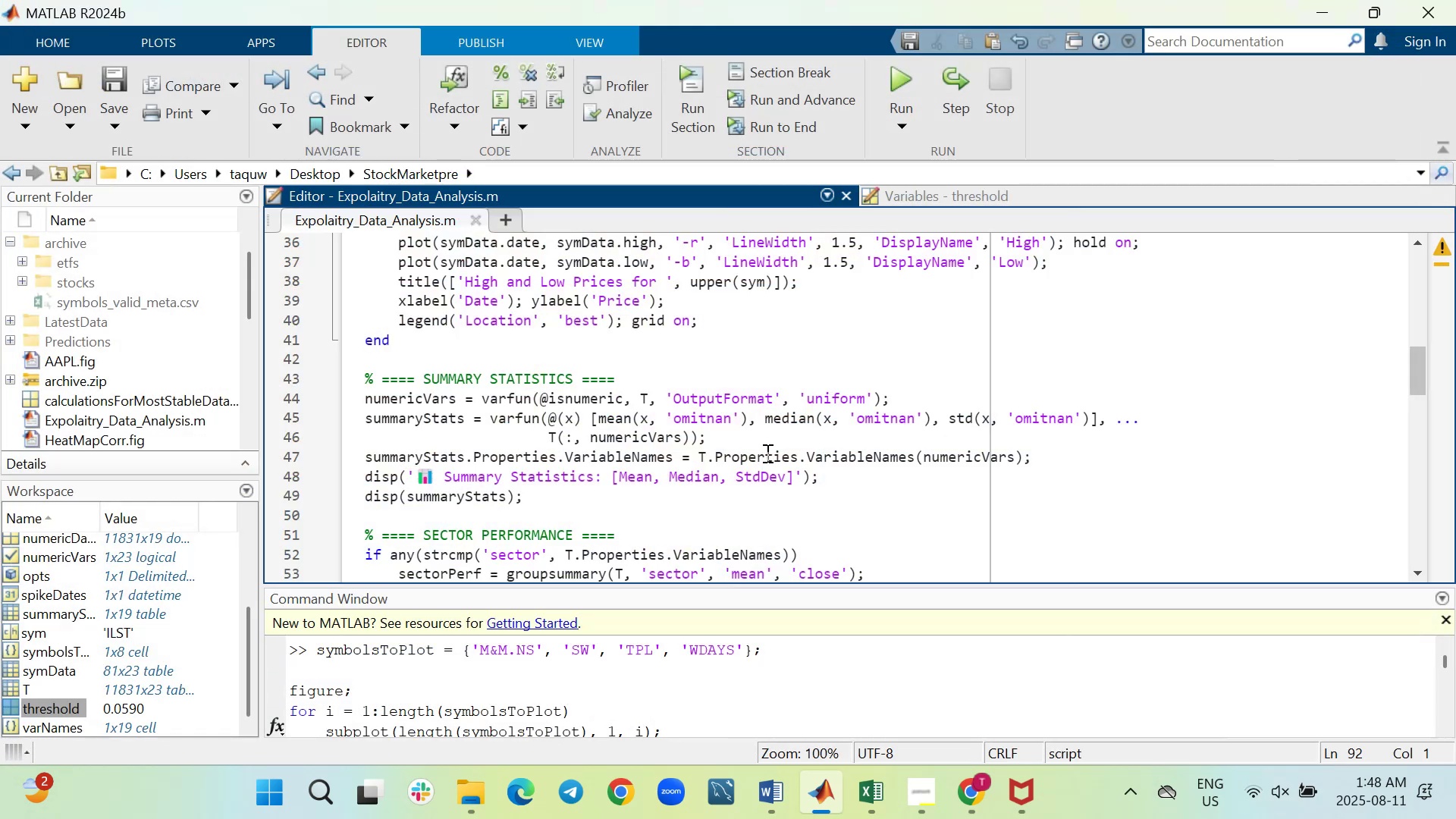 
scroll: coordinate [766, 453], scroll_direction: up, amount: 4.0
 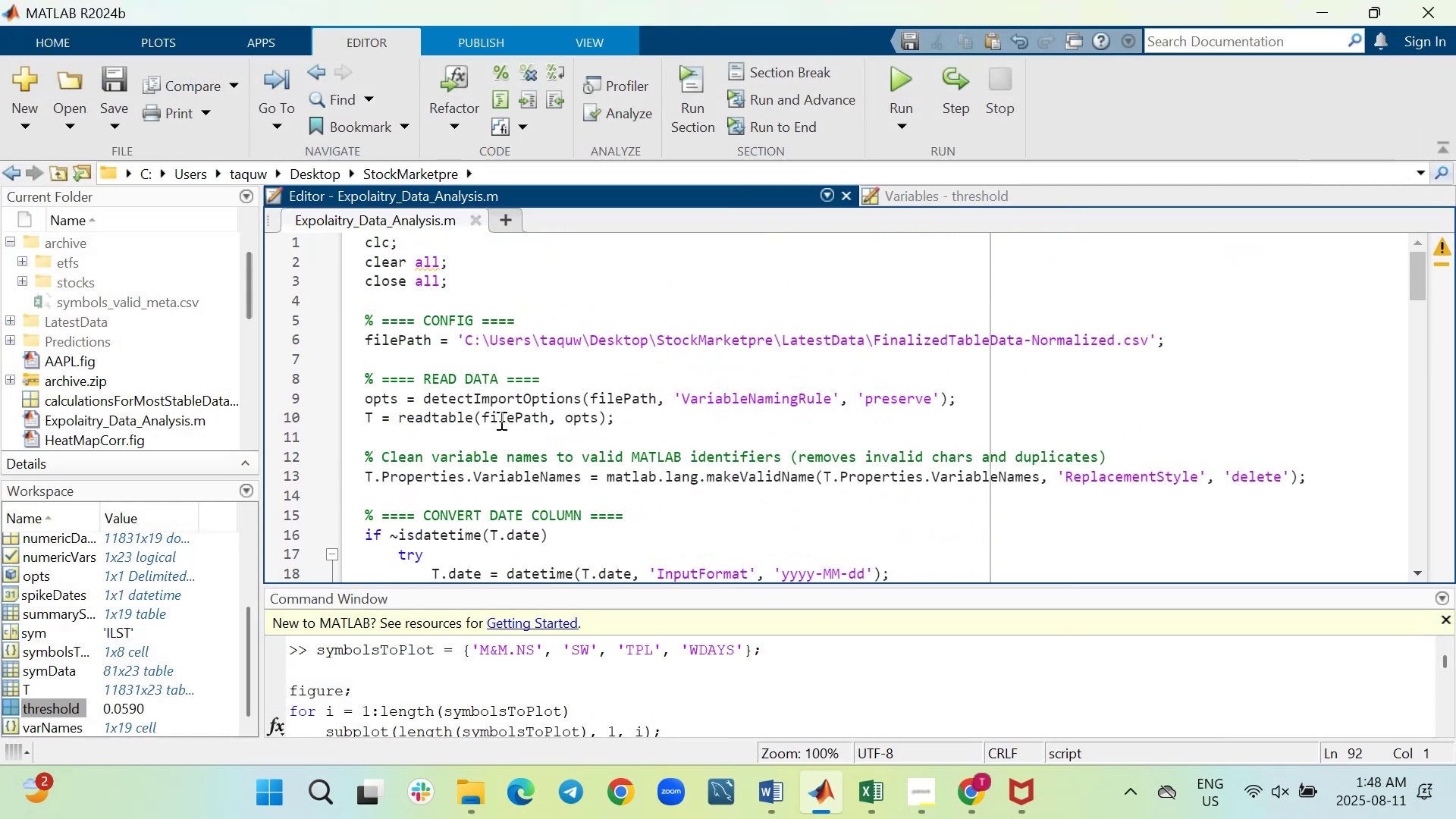 
scroll: coordinate [561, 508], scroll_direction: down, amount: 4.0
 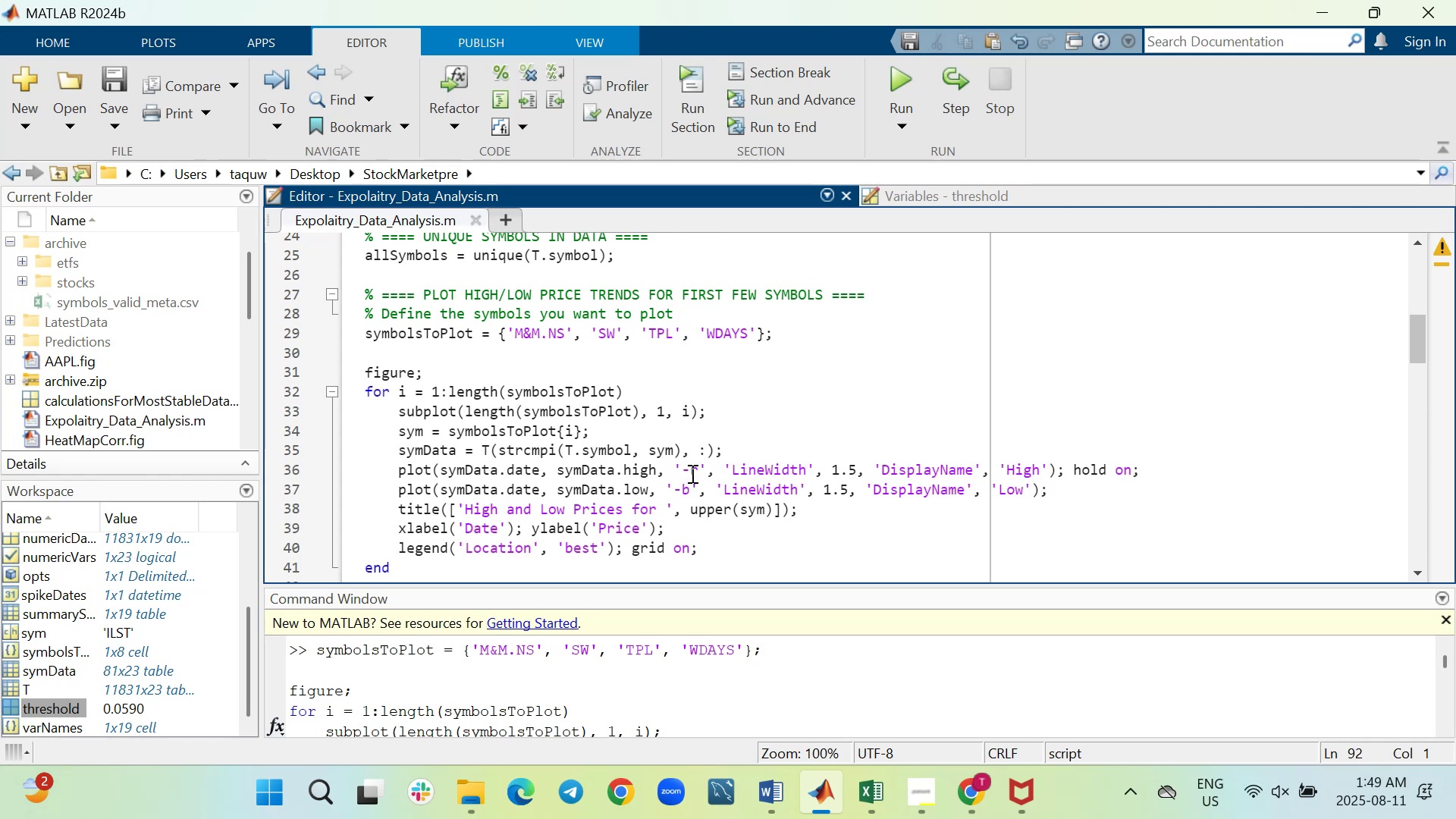 
wait(19.55)
 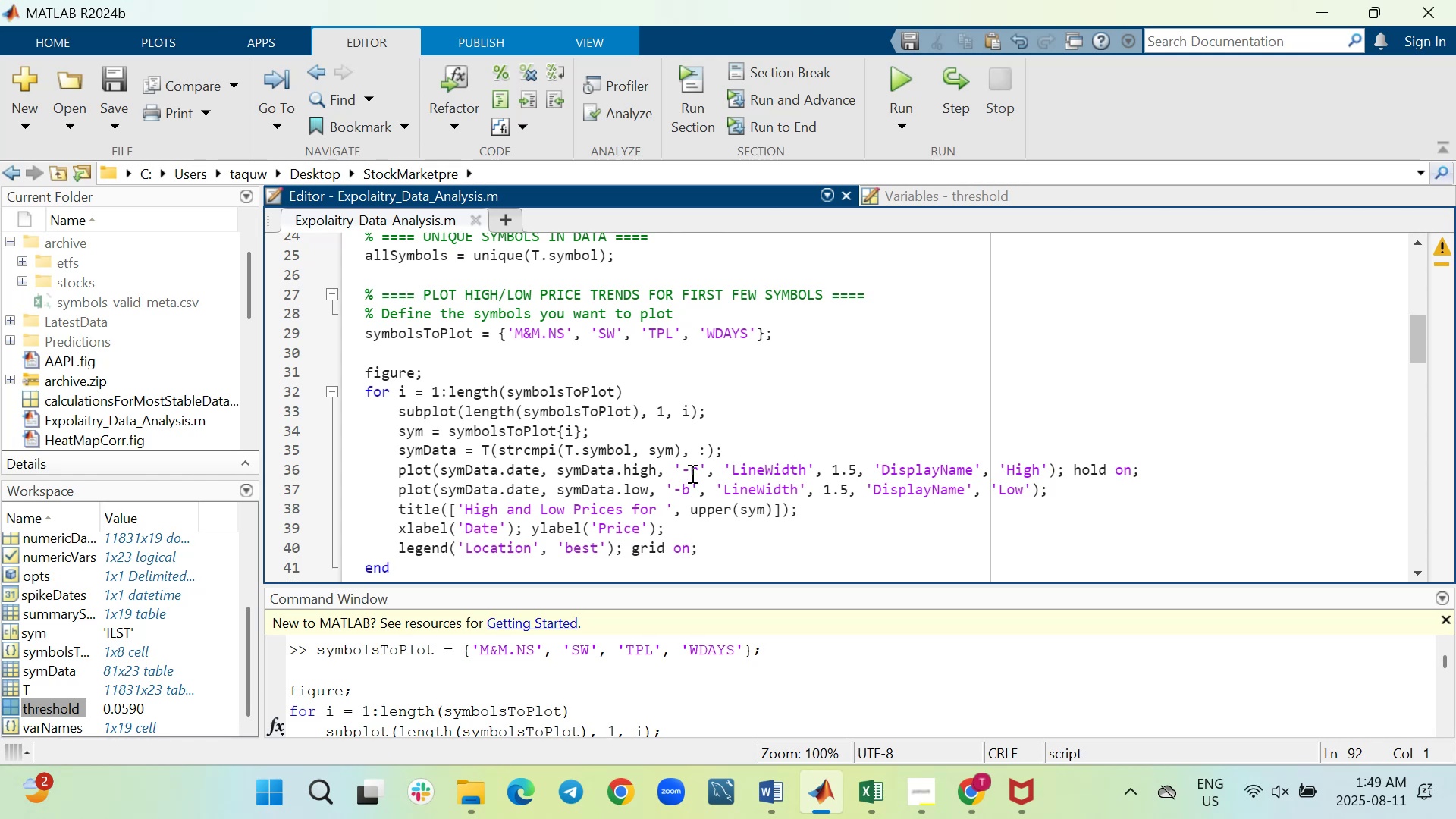 
left_click([686, 493])
 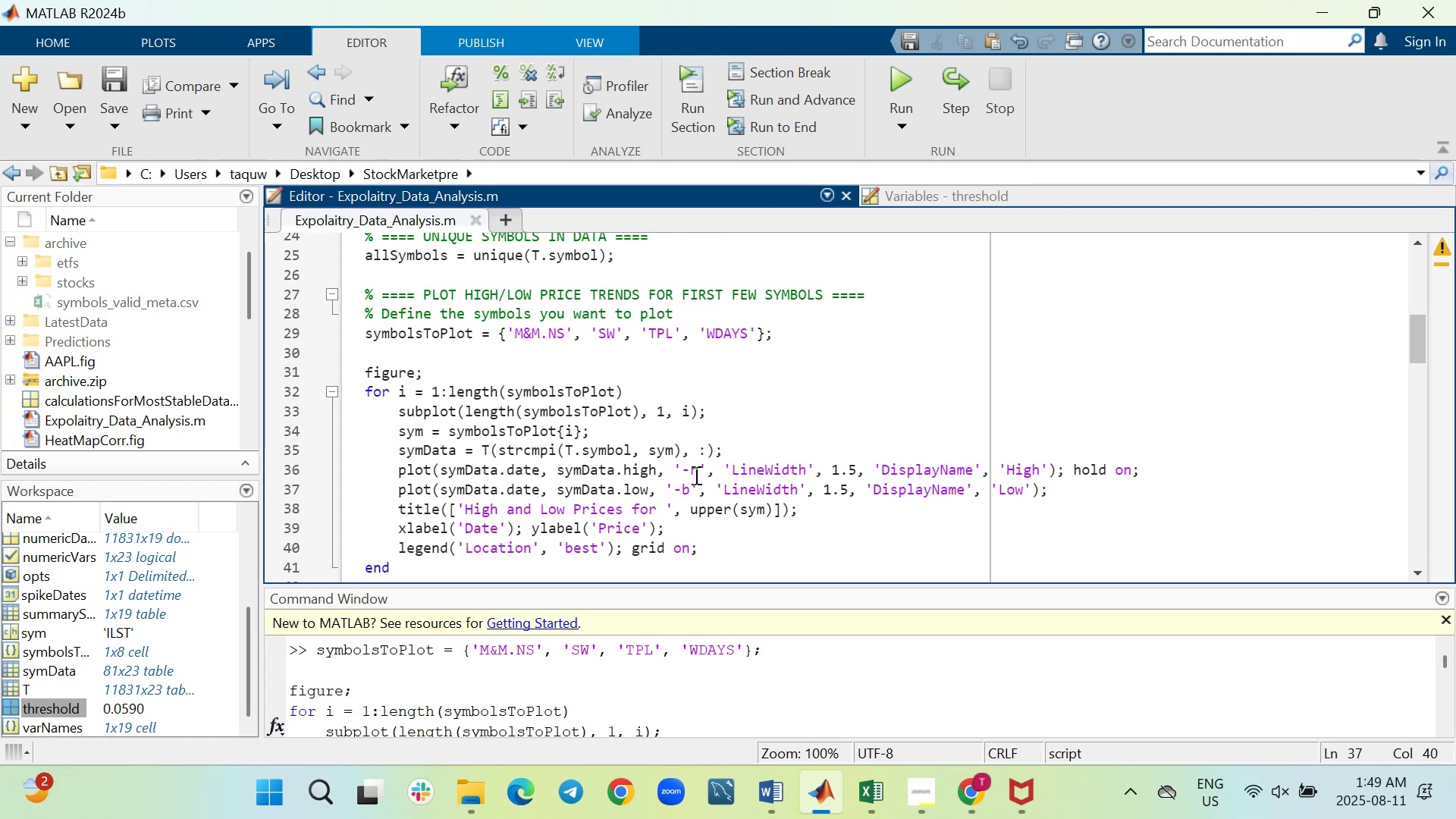 
left_click([696, 472])
 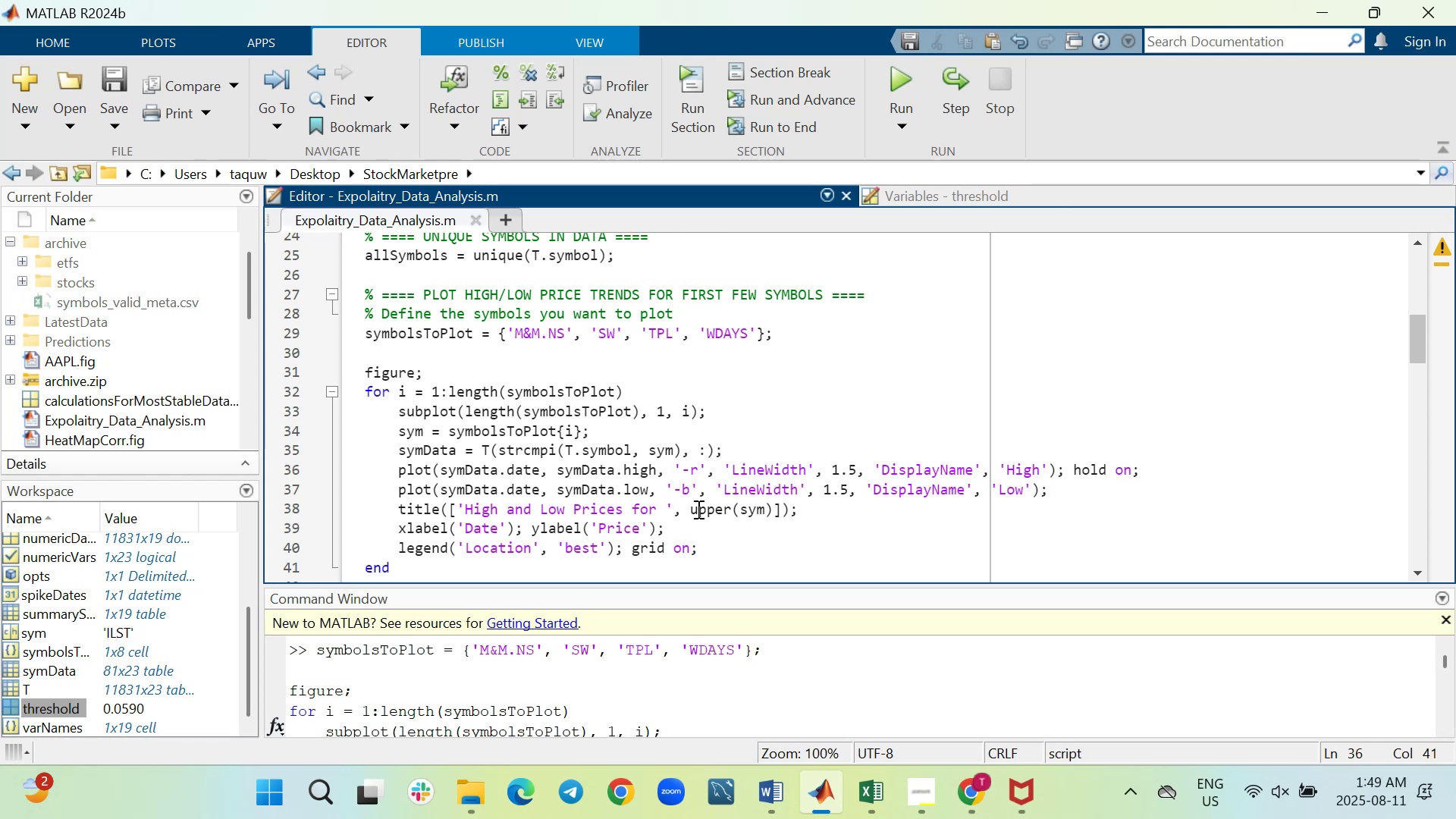 
wait(9.29)
 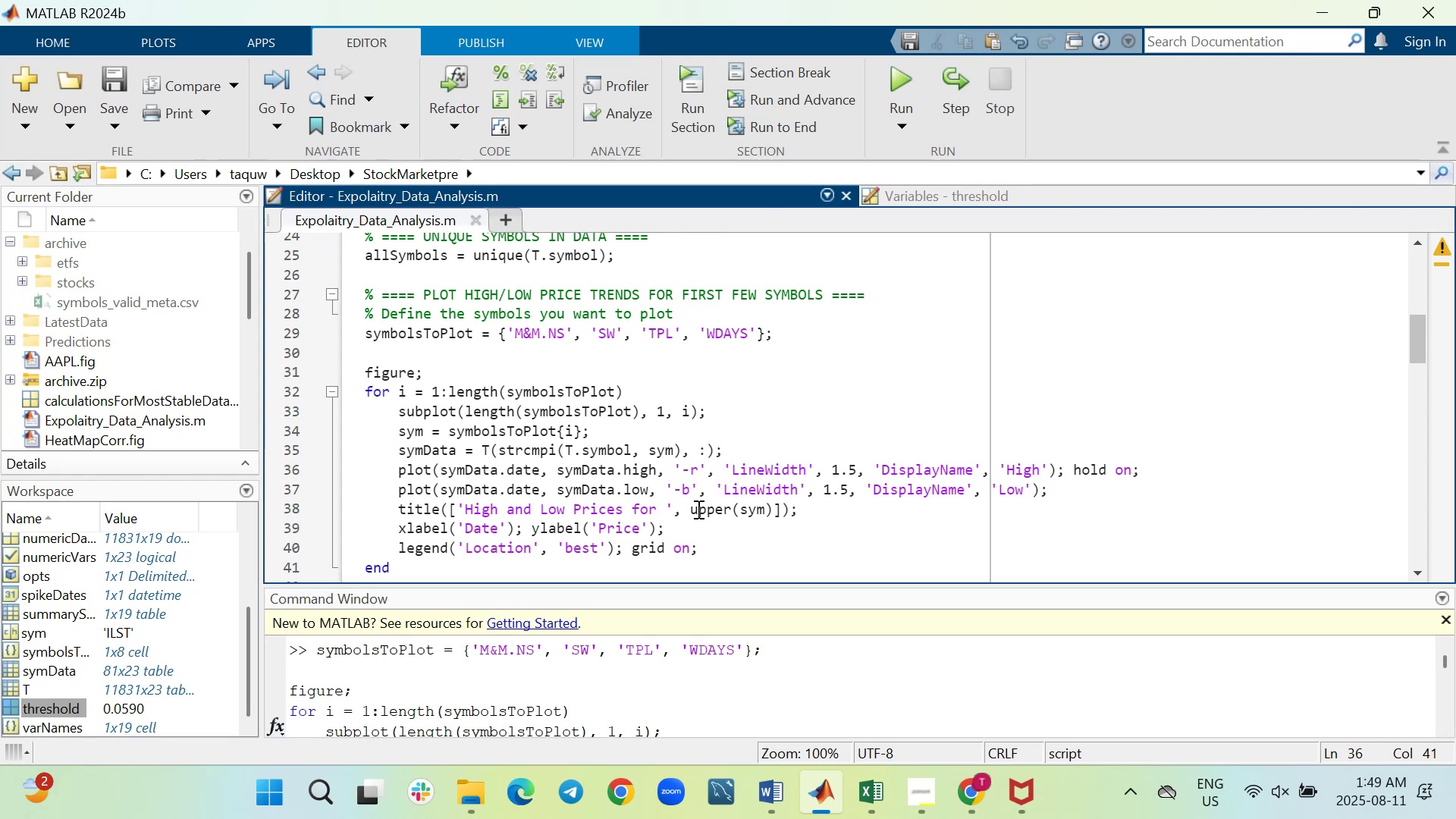 
scroll: coordinate [703, 678], scroll_direction: down, amount: 22.0
 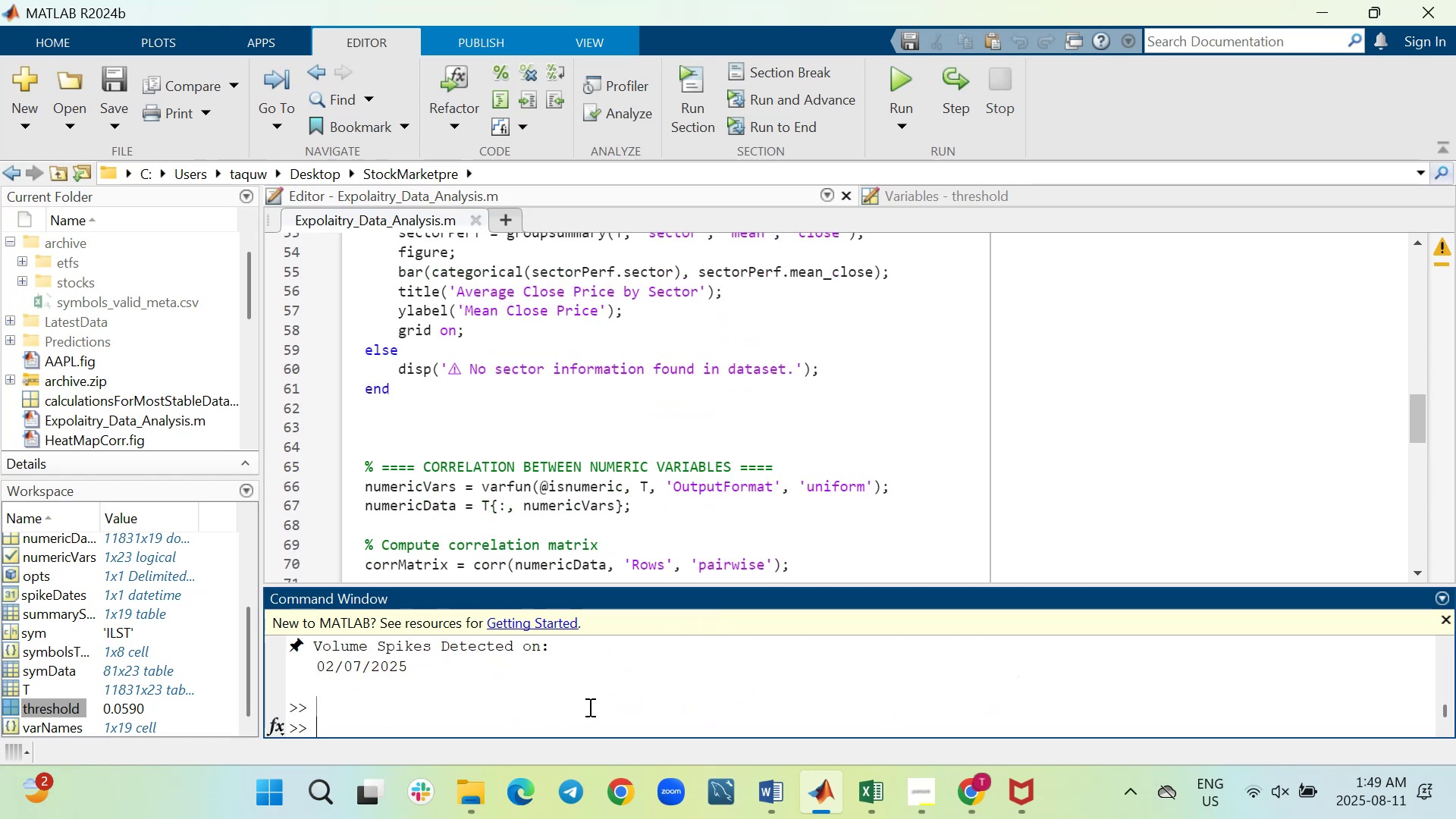 
type(help plot)
 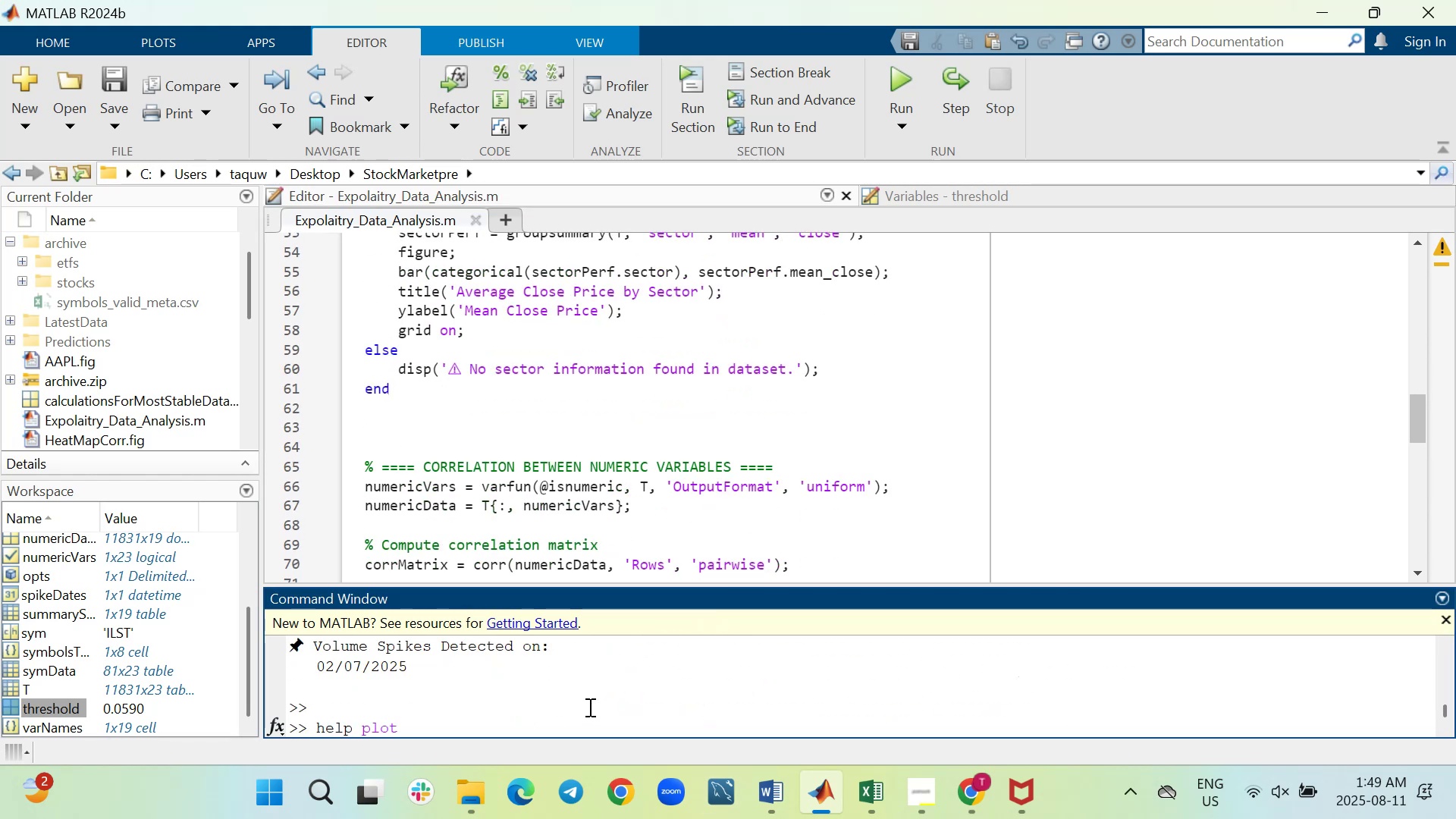 
key(Enter)
 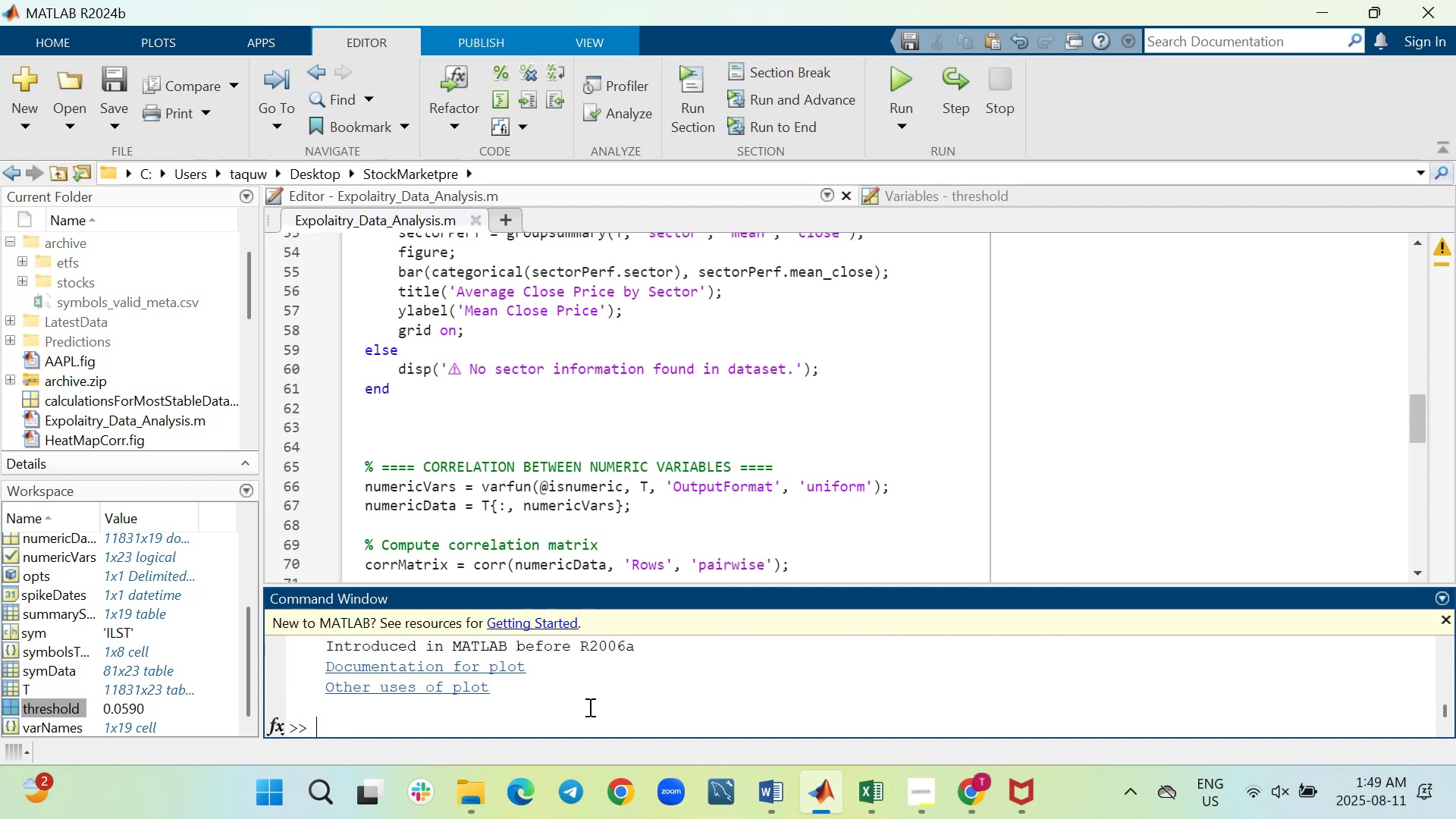 
wait(10.51)
 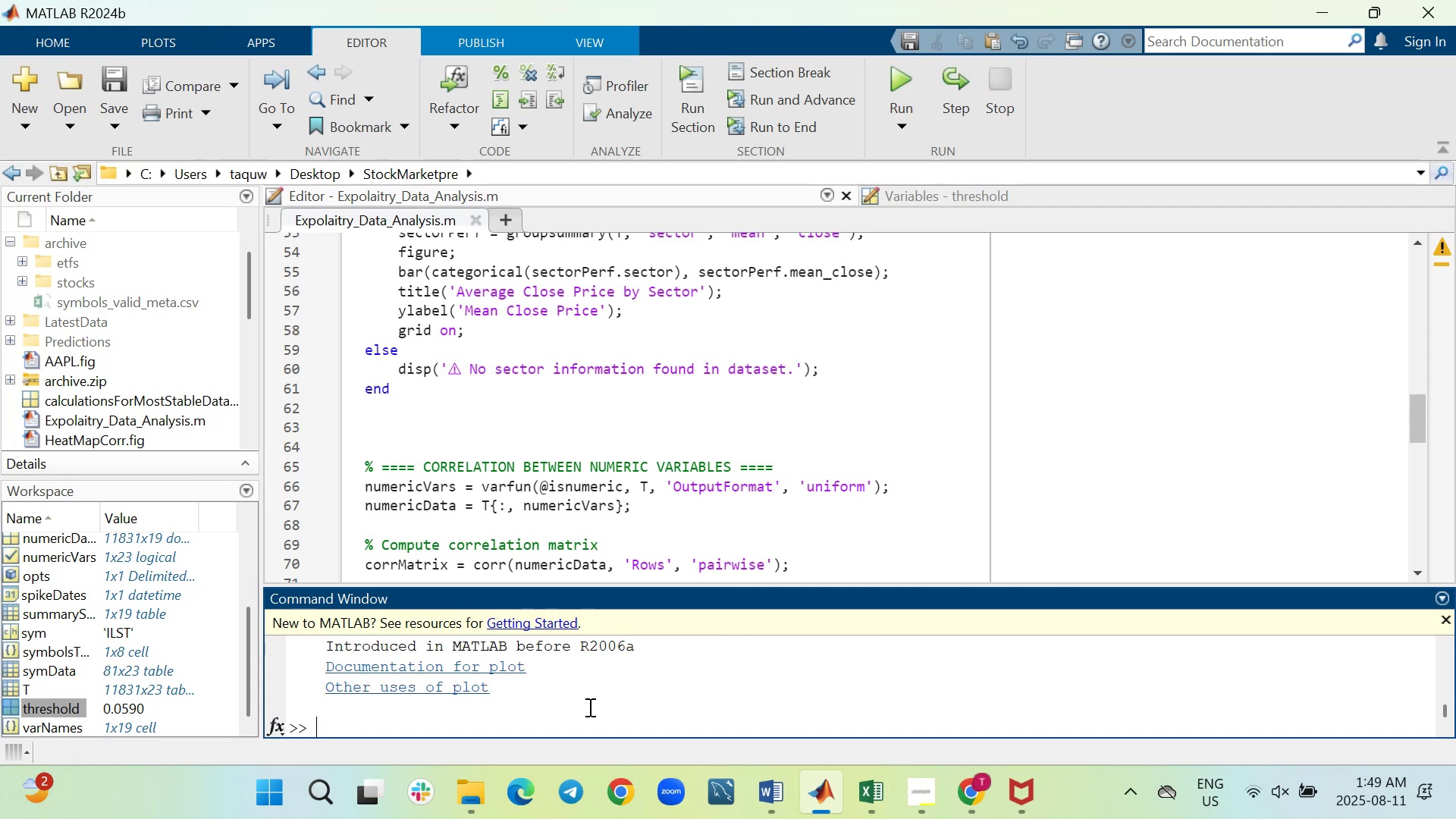 
left_click([408, 664])
 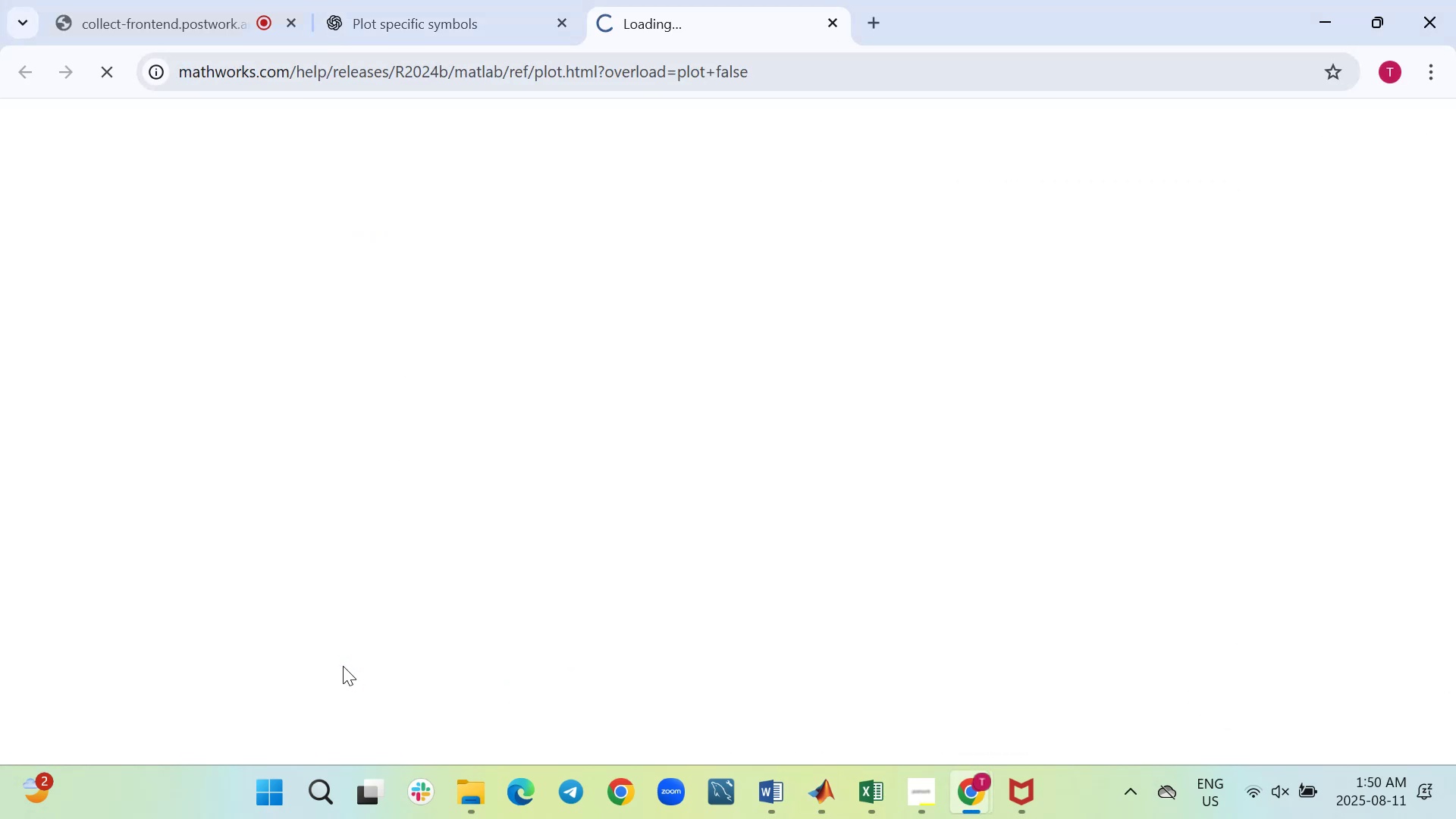 
wait(8.36)
 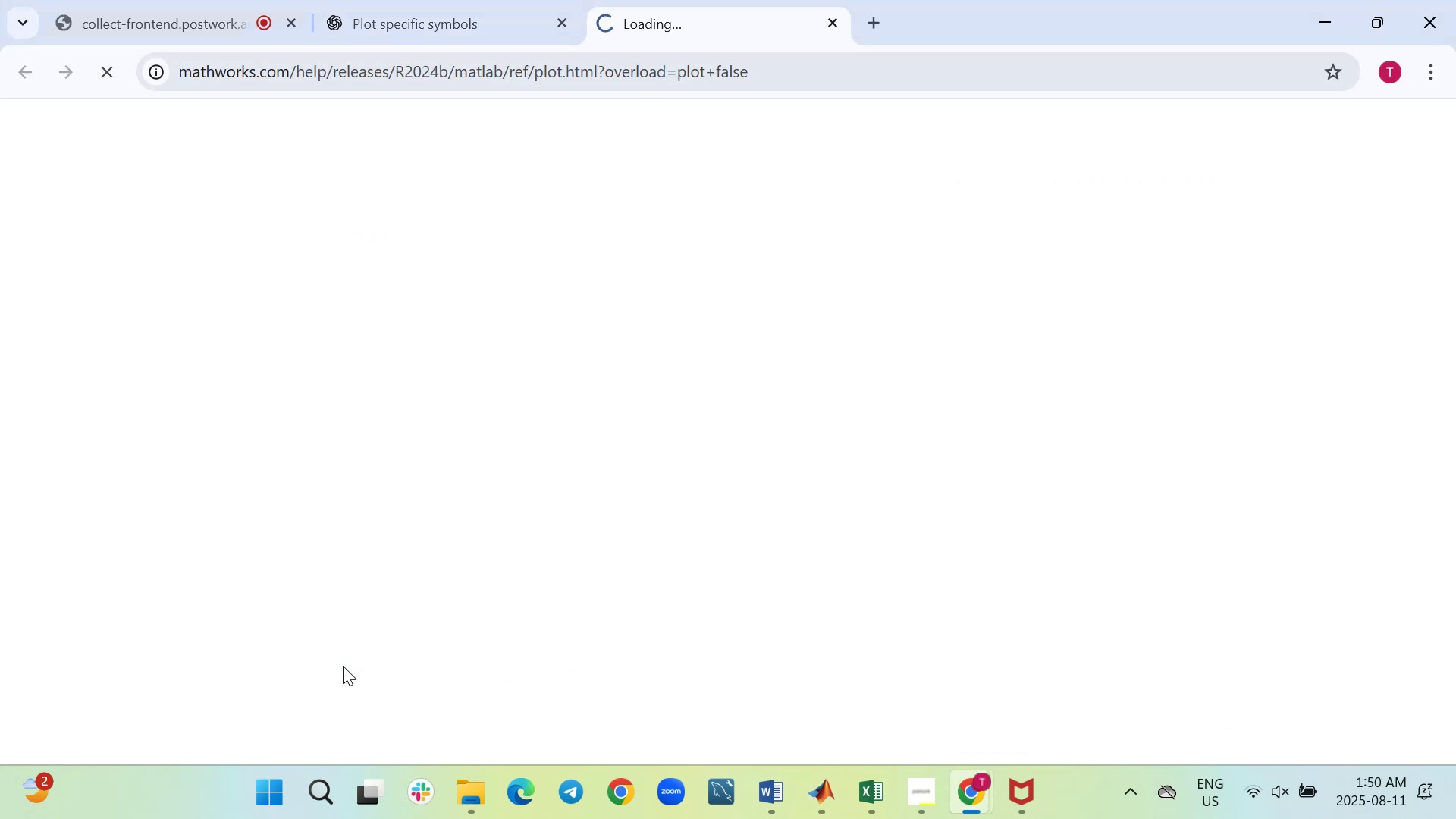 
left_click([1210, 163])
 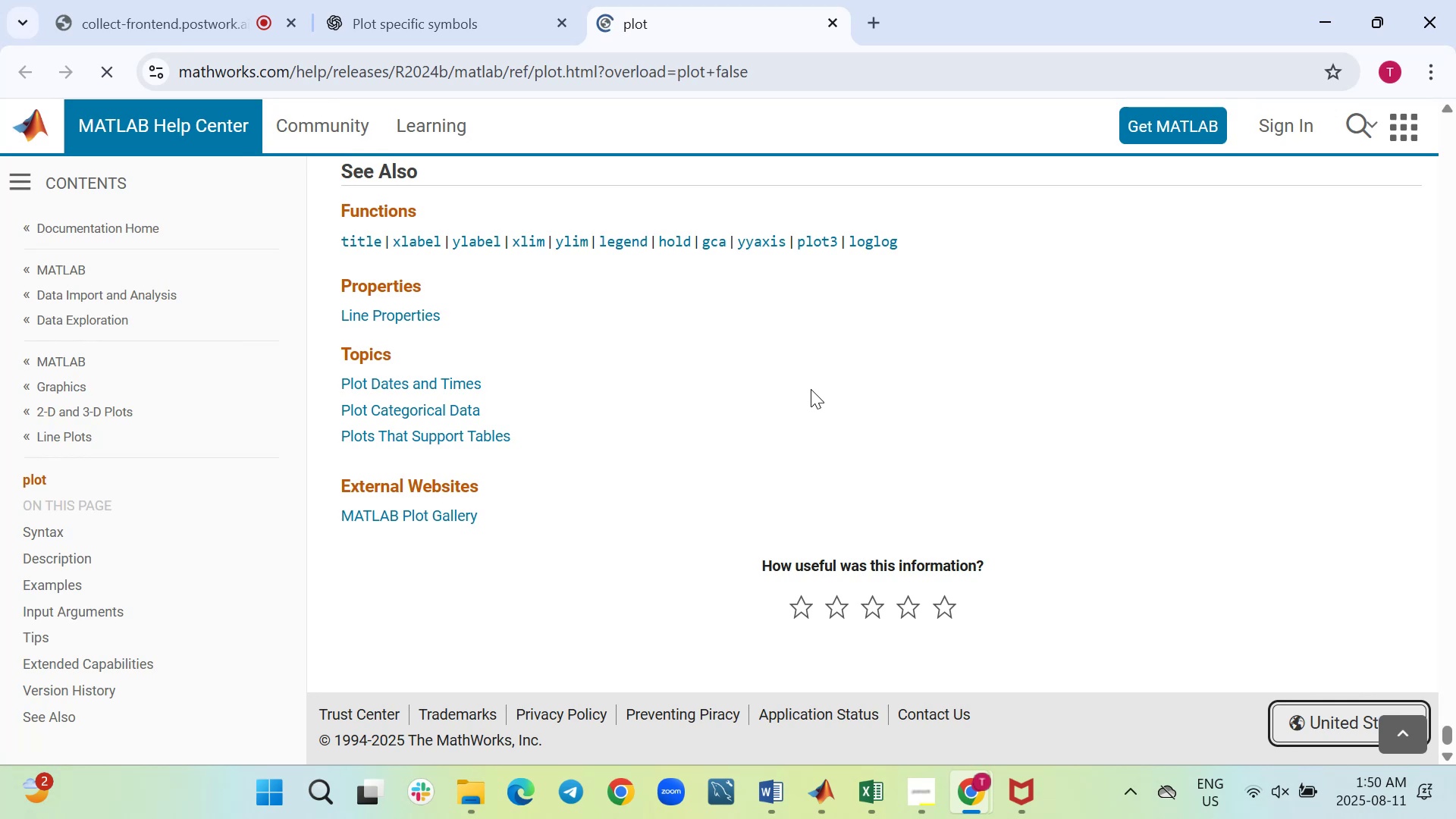 
scroll: coordinate [811, 389], scroll_direction: up, amount: 2.0
 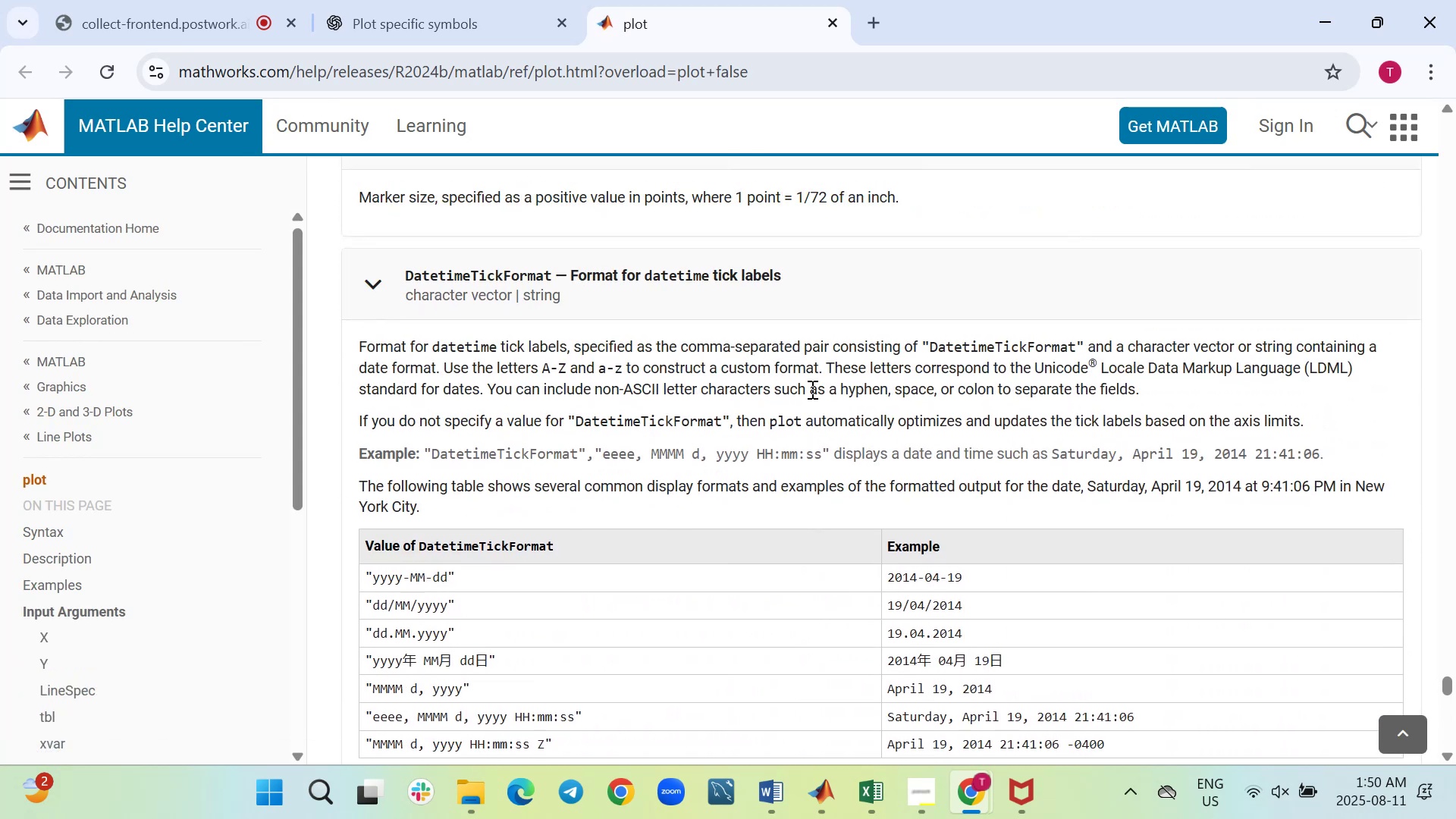 
scroll: coordinate [811, 389], scroll_direction: down, amount: 7.0
 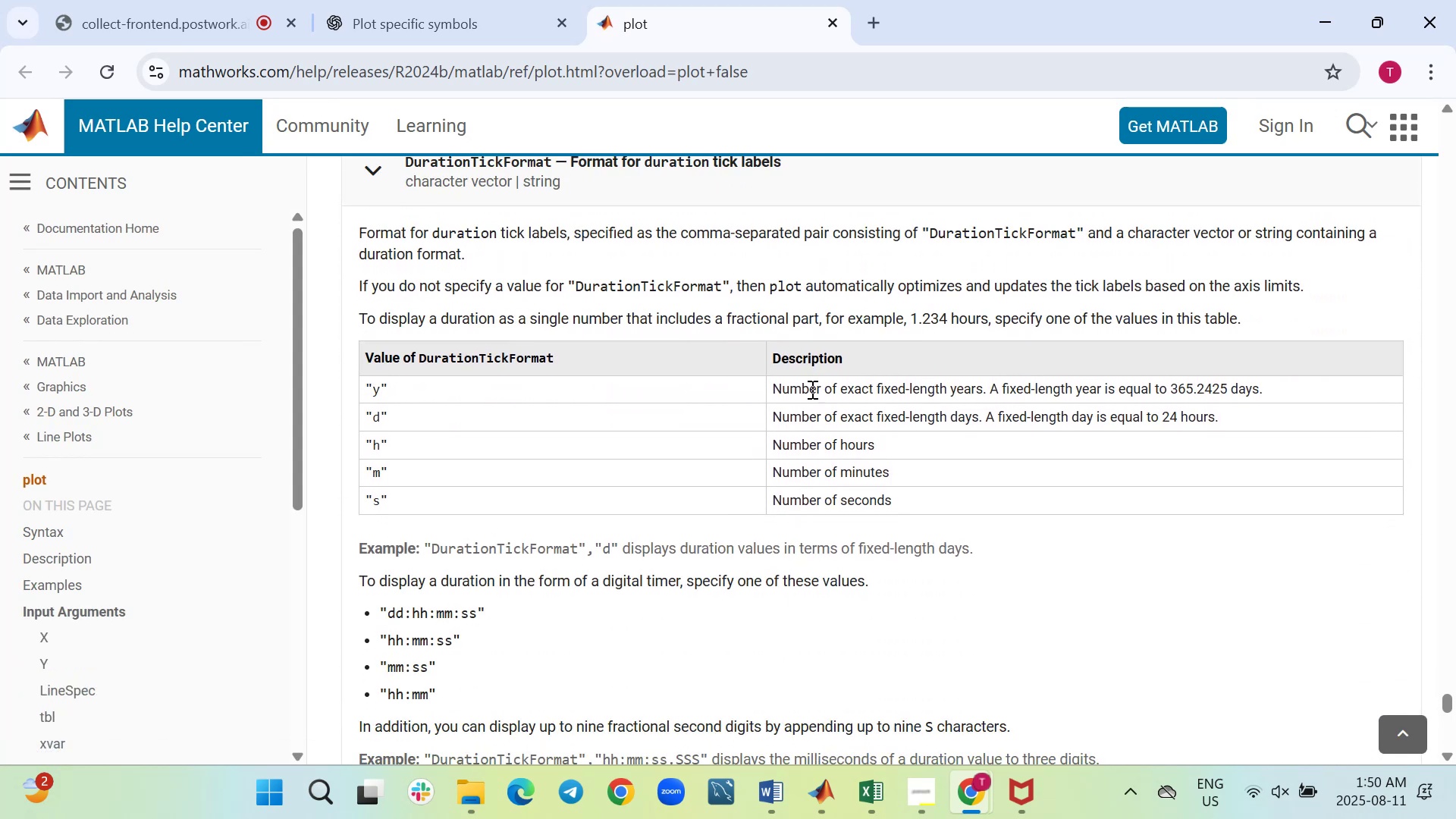 
scroll: coordinate [811, 389], scroll_direction: up, amount: 4.0
 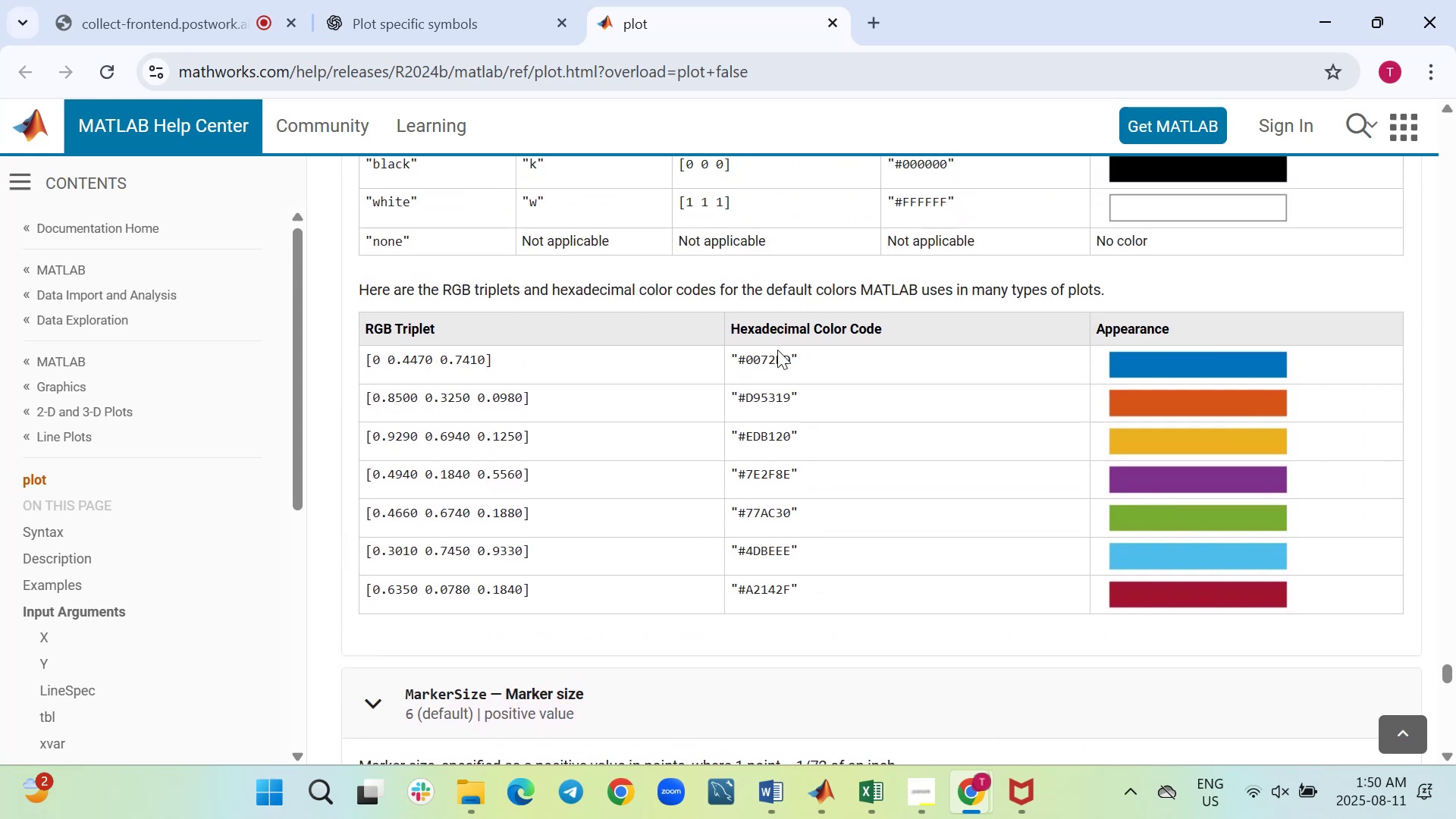 
wait(7.75)
 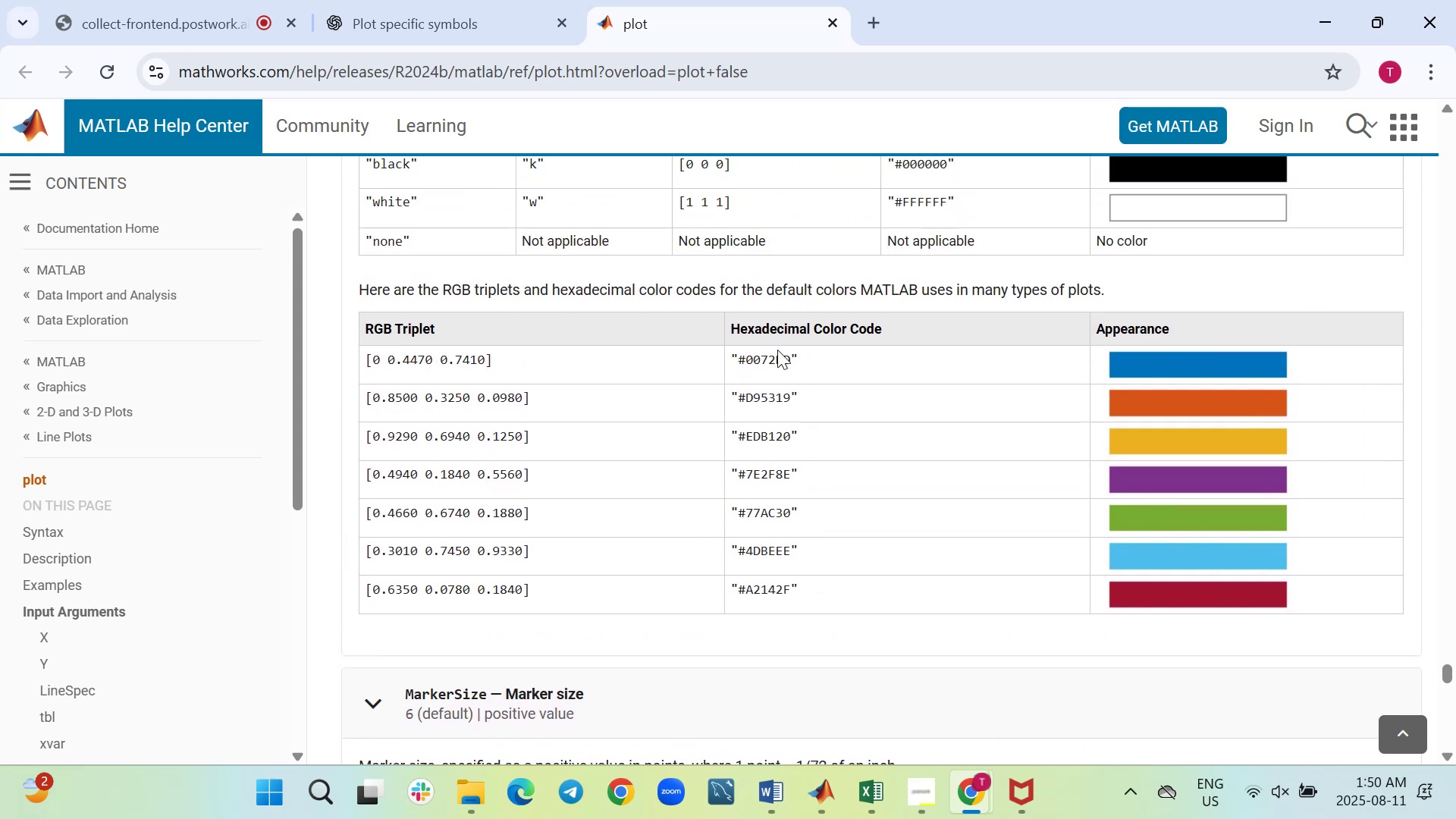 
scroll: coordinate [777, 350], scroll_direction: up, amount: 3.0
 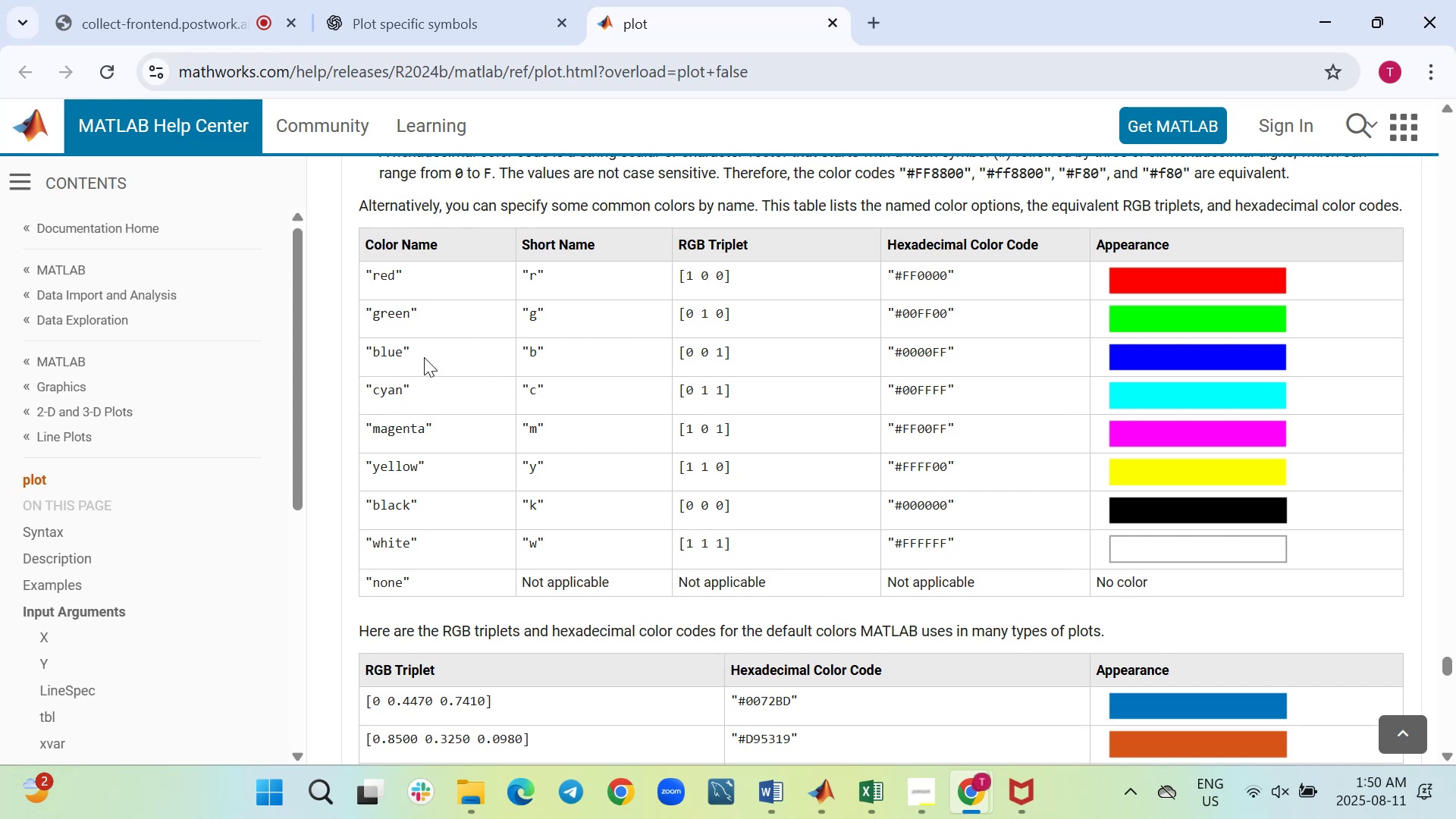 
wait(22.08)
 